 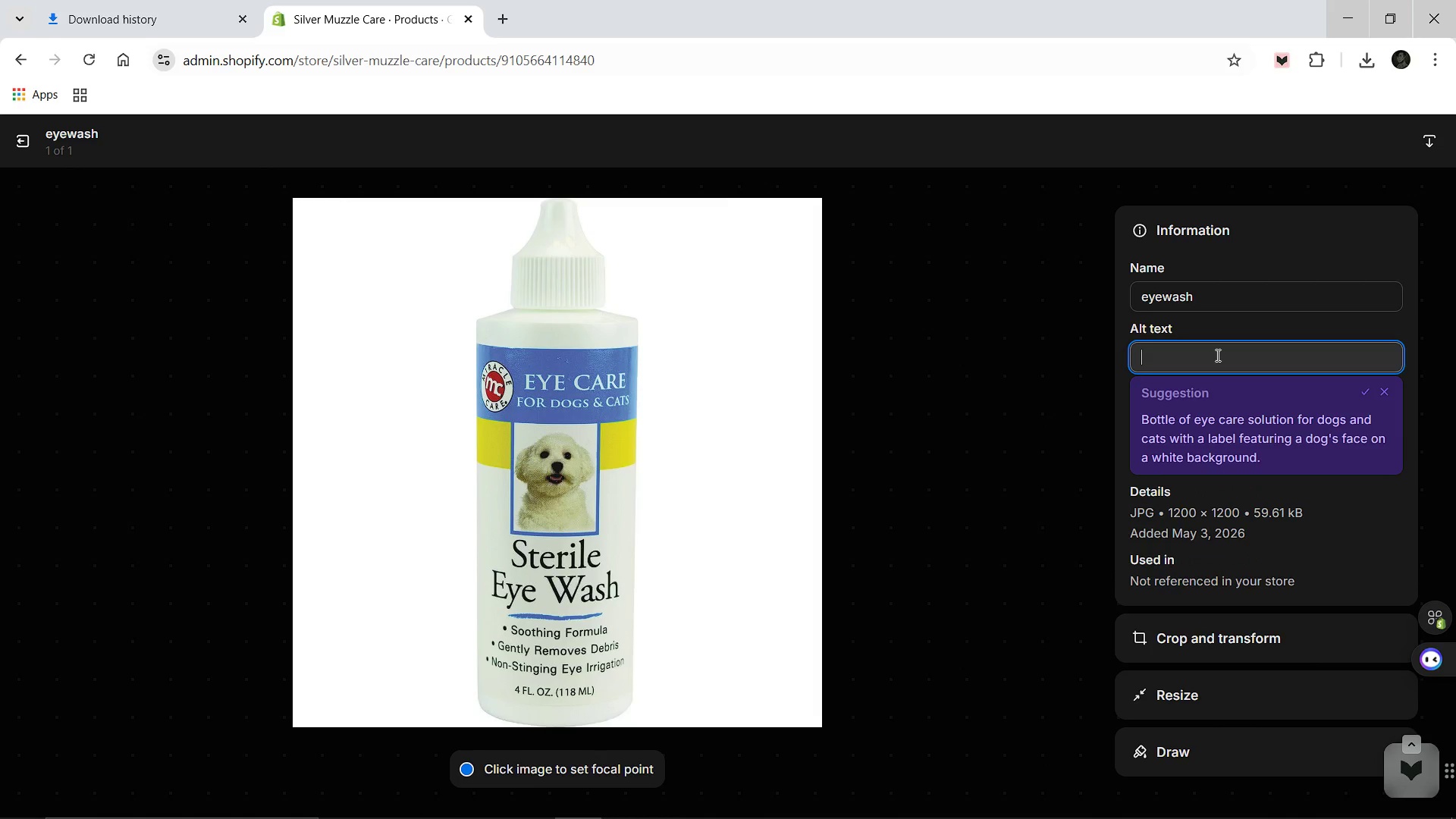 
key(Control+ControlLeft)
 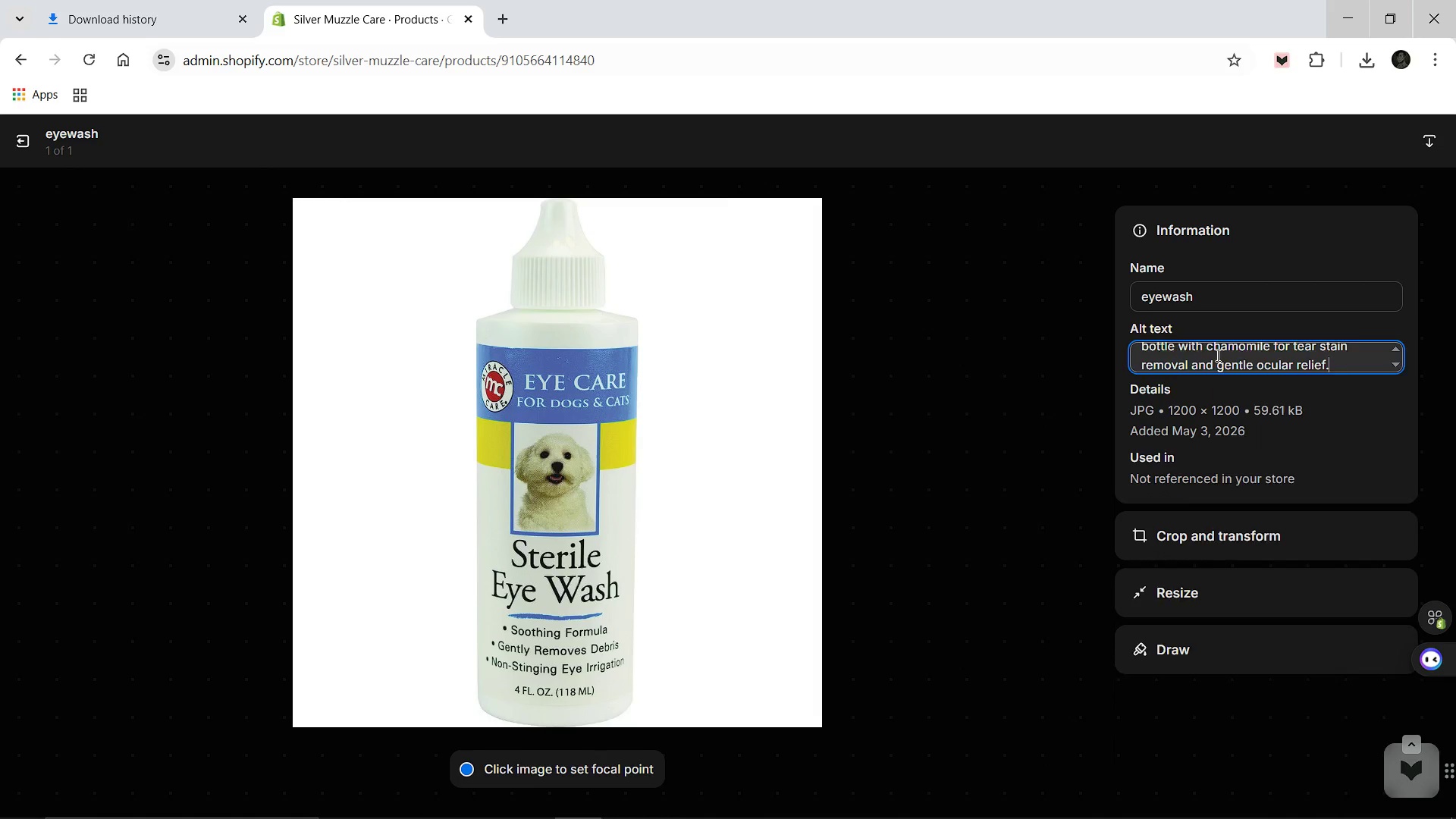 
key(Control+V)
 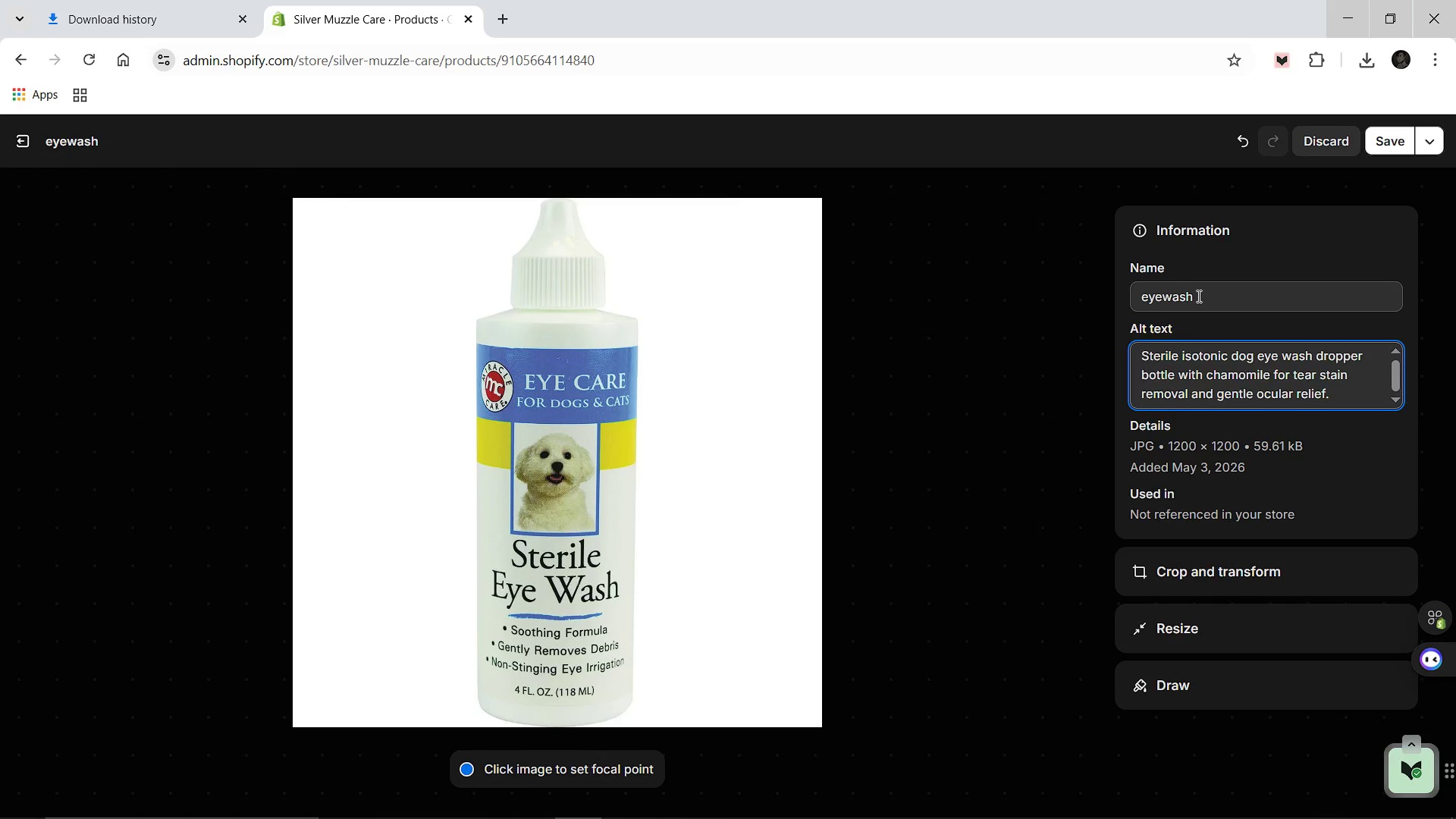 
left_click([1197, 296])
 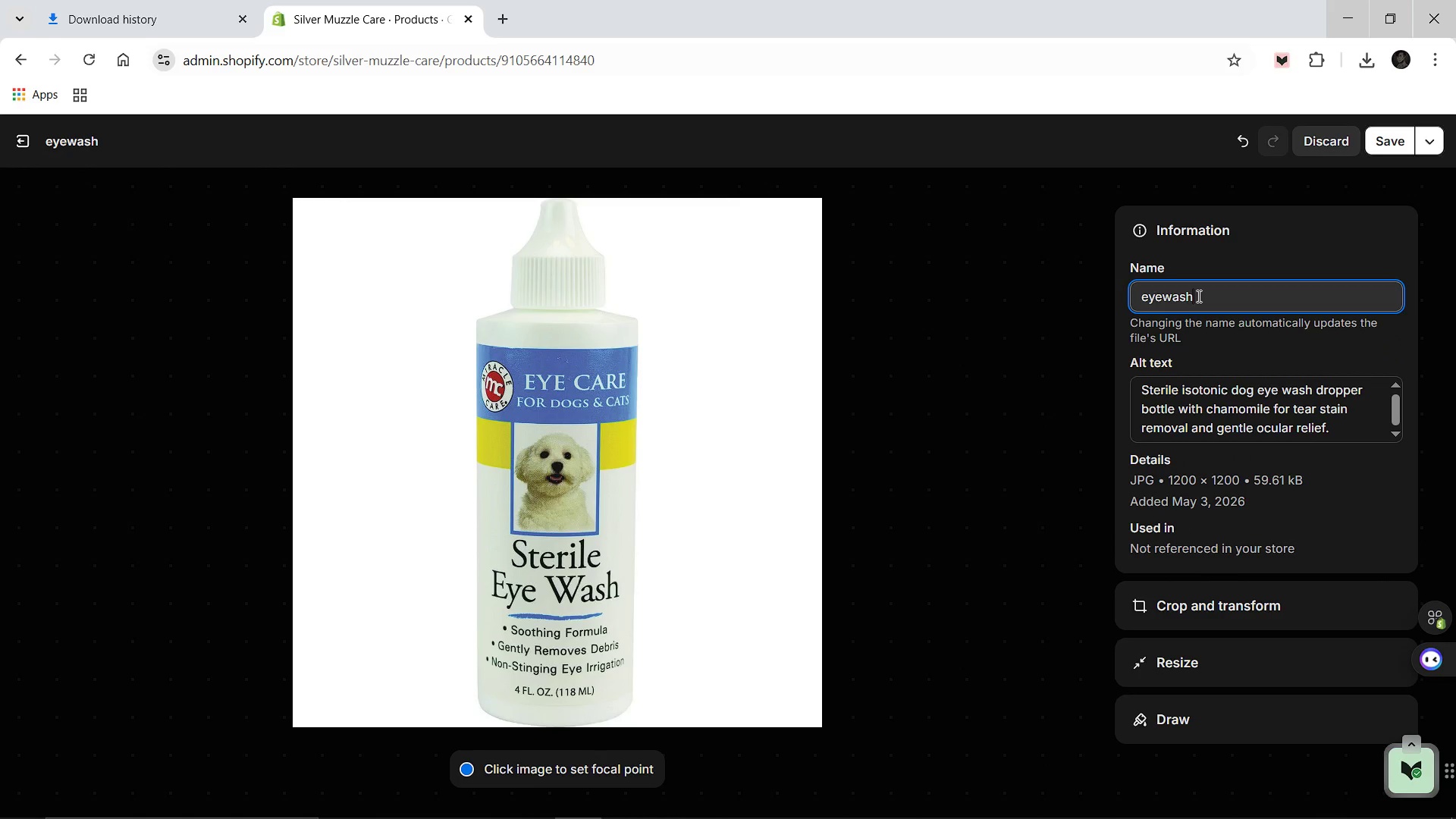 
key(Control+A)
 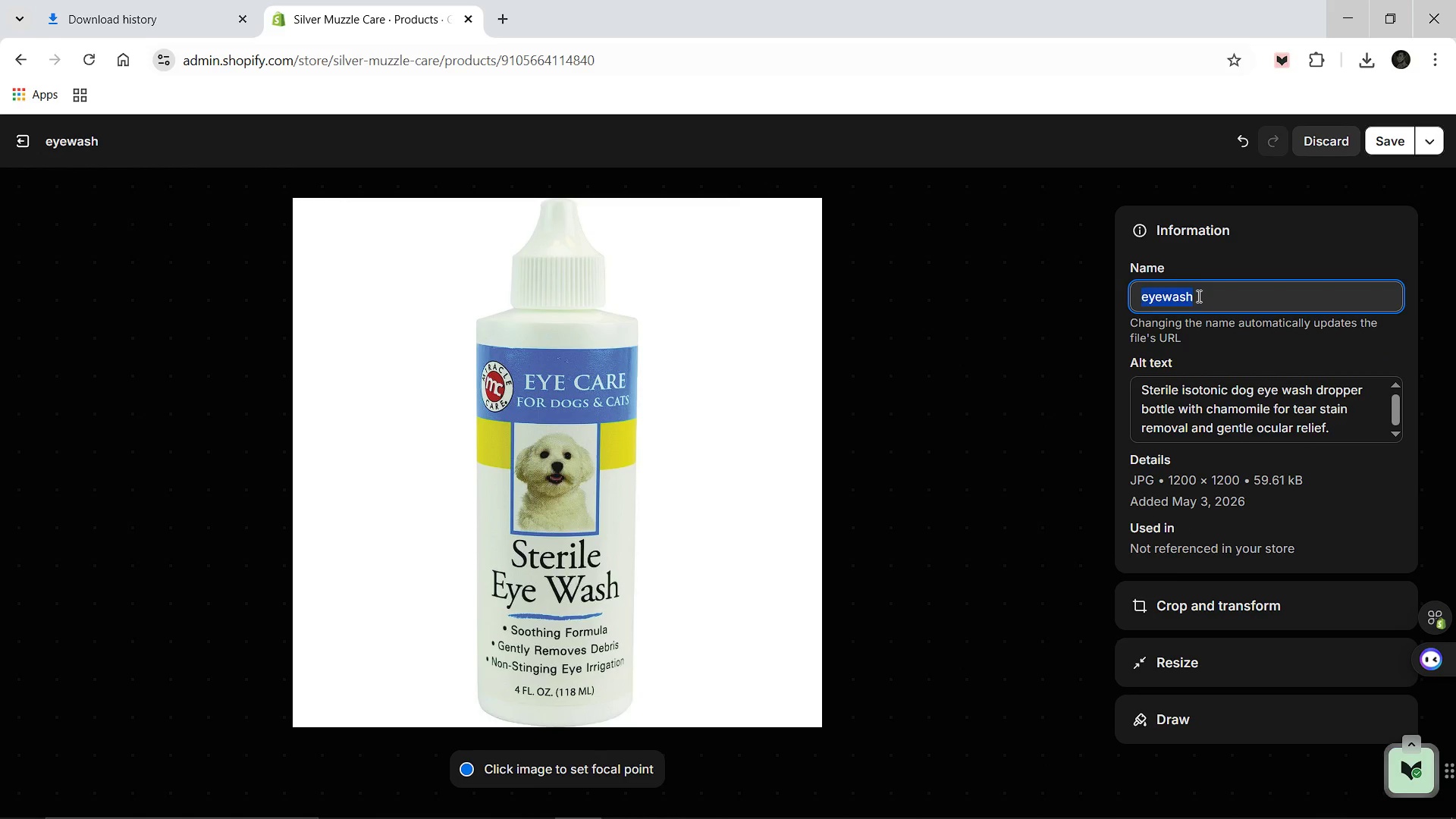 
type(Isotonic)
key(Backspace)
key(Backspace)
key(Backspace)
key(Backspace)
key(Backspace)
key(Backspace)
key(Backspace)
type(Isotonic-Eye-Wash-Dropper)
 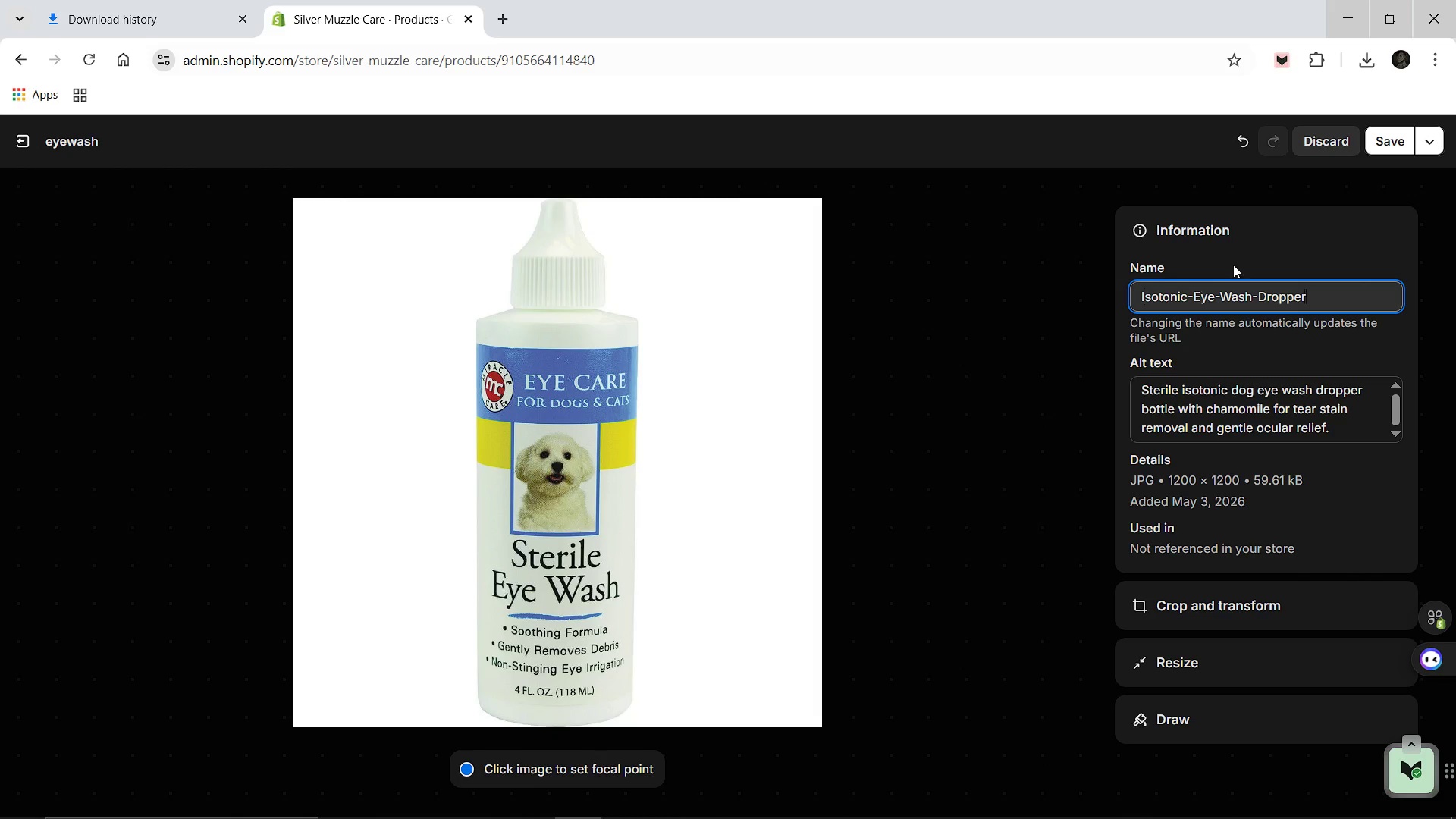 
left_click([1395, 139])
 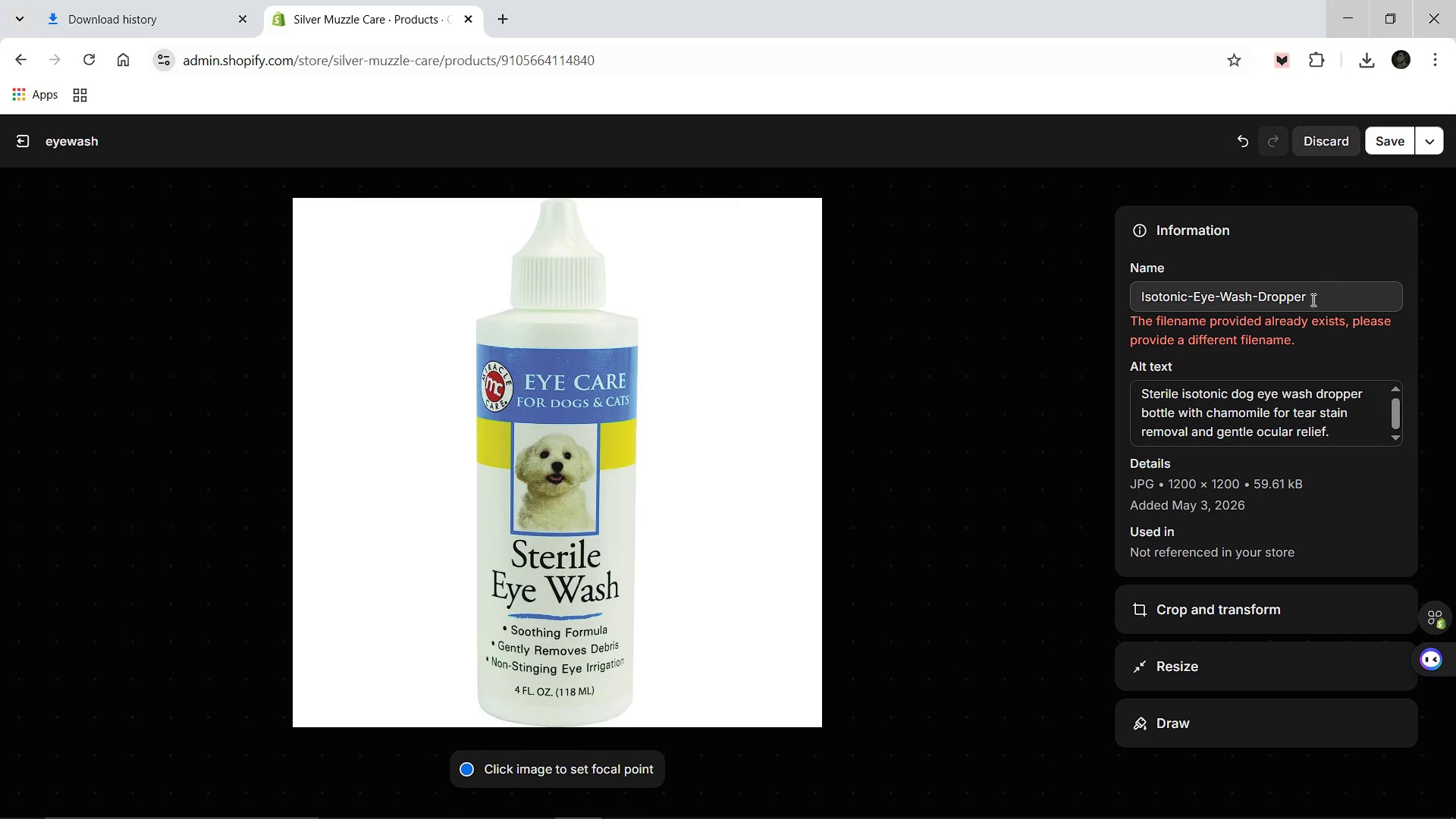 
left_click([1312, 300])
 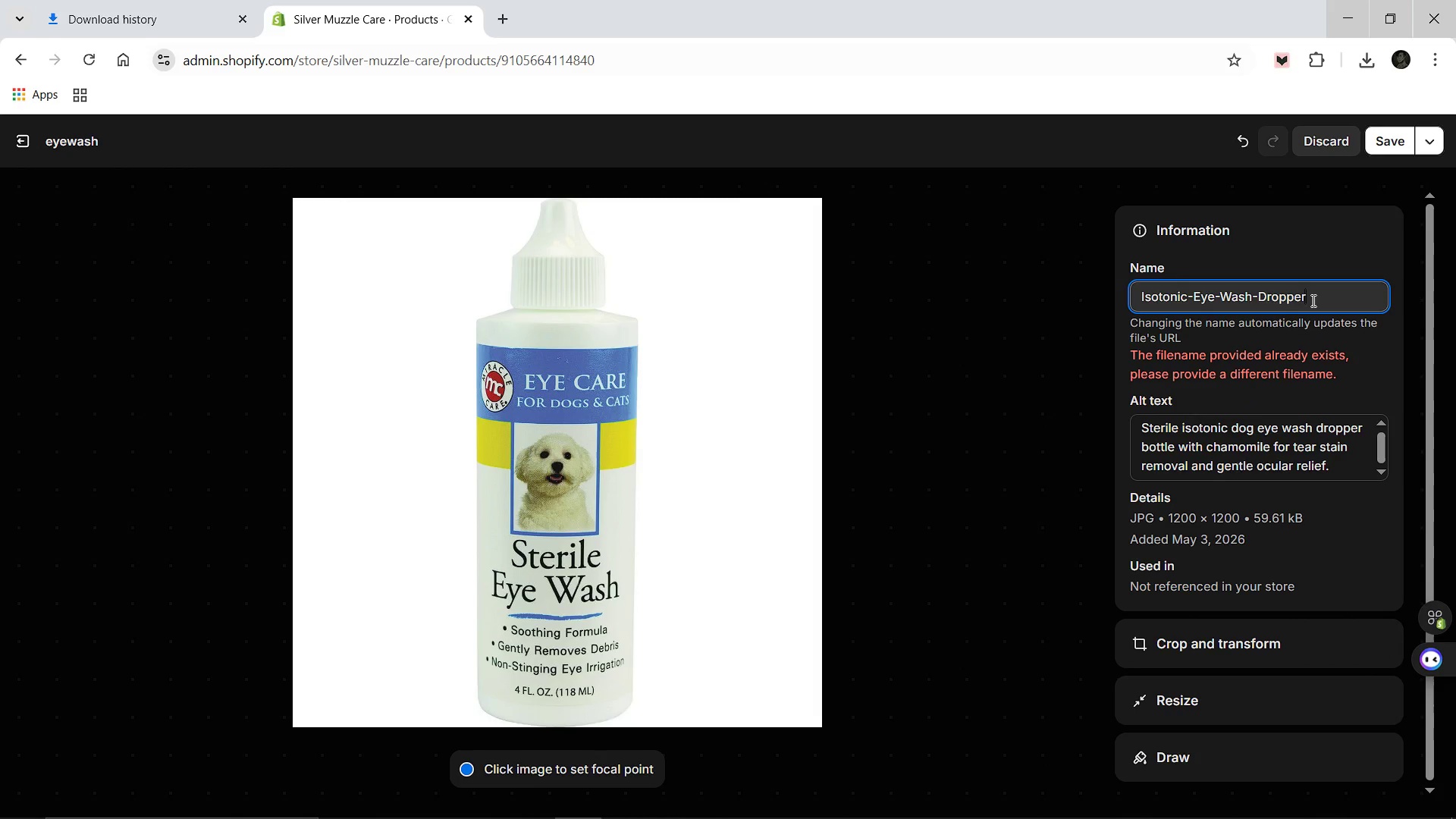 
wait(8.94)
 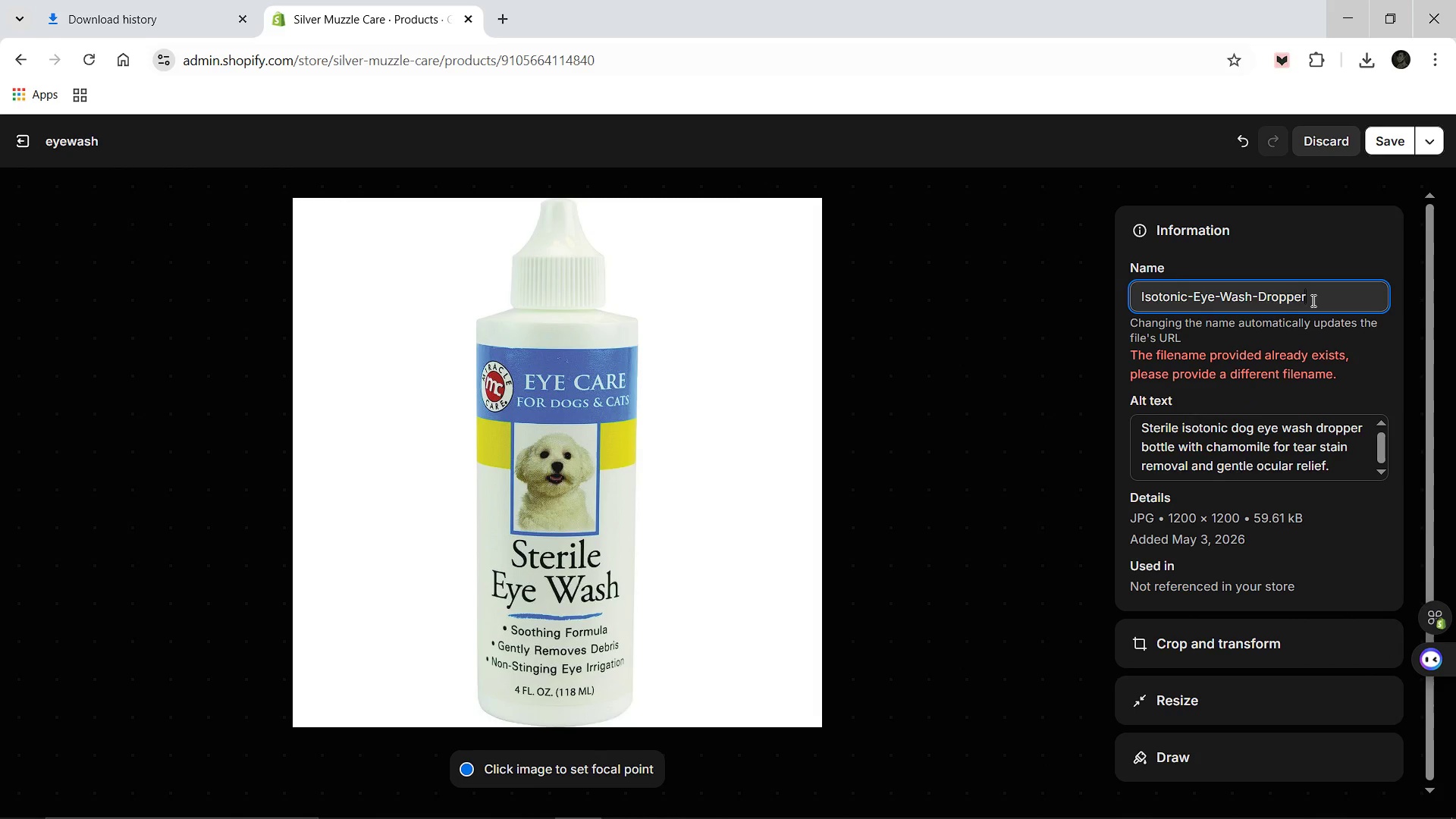 
key(Backspace)
 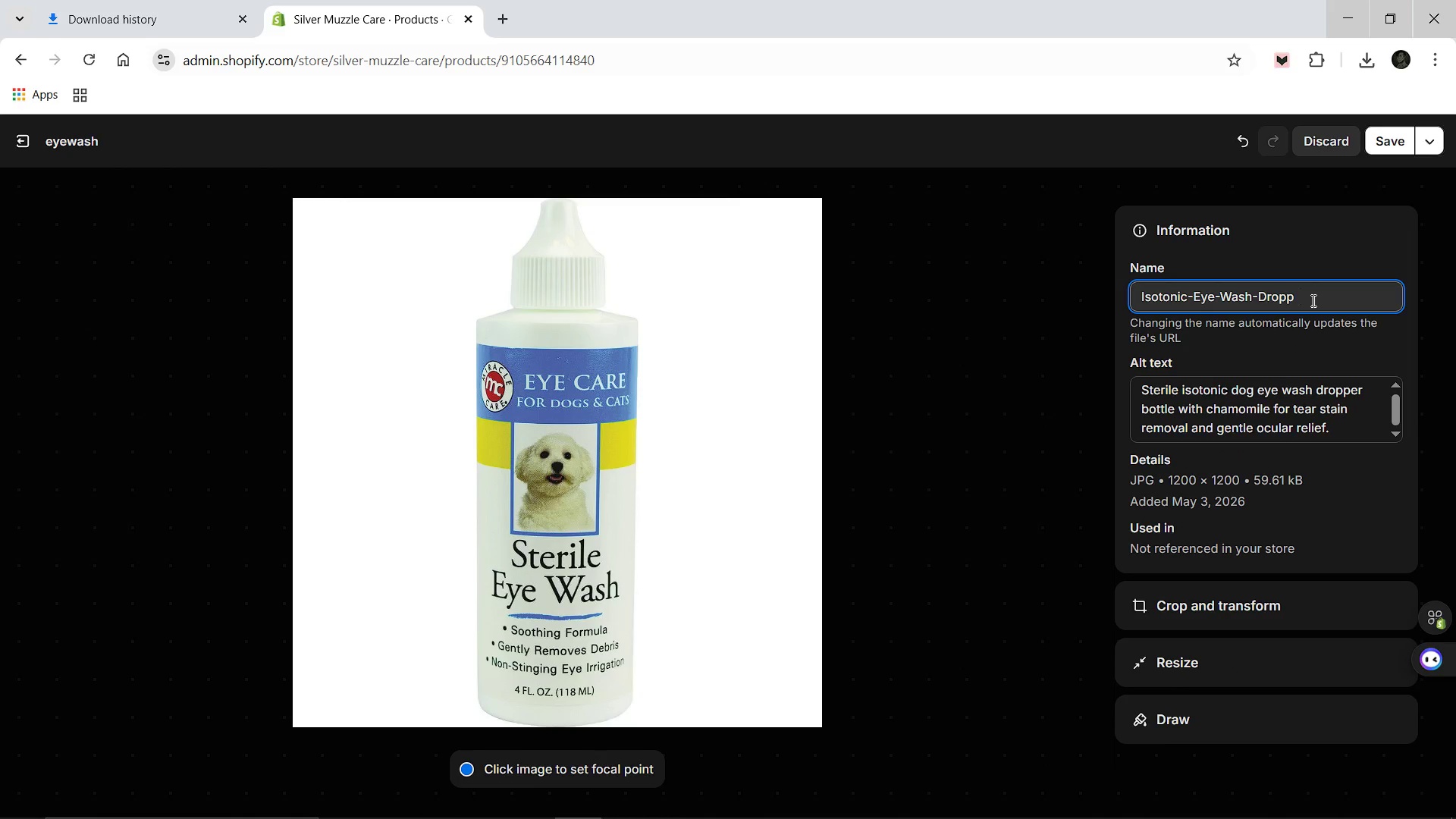 
key(Backspace)
 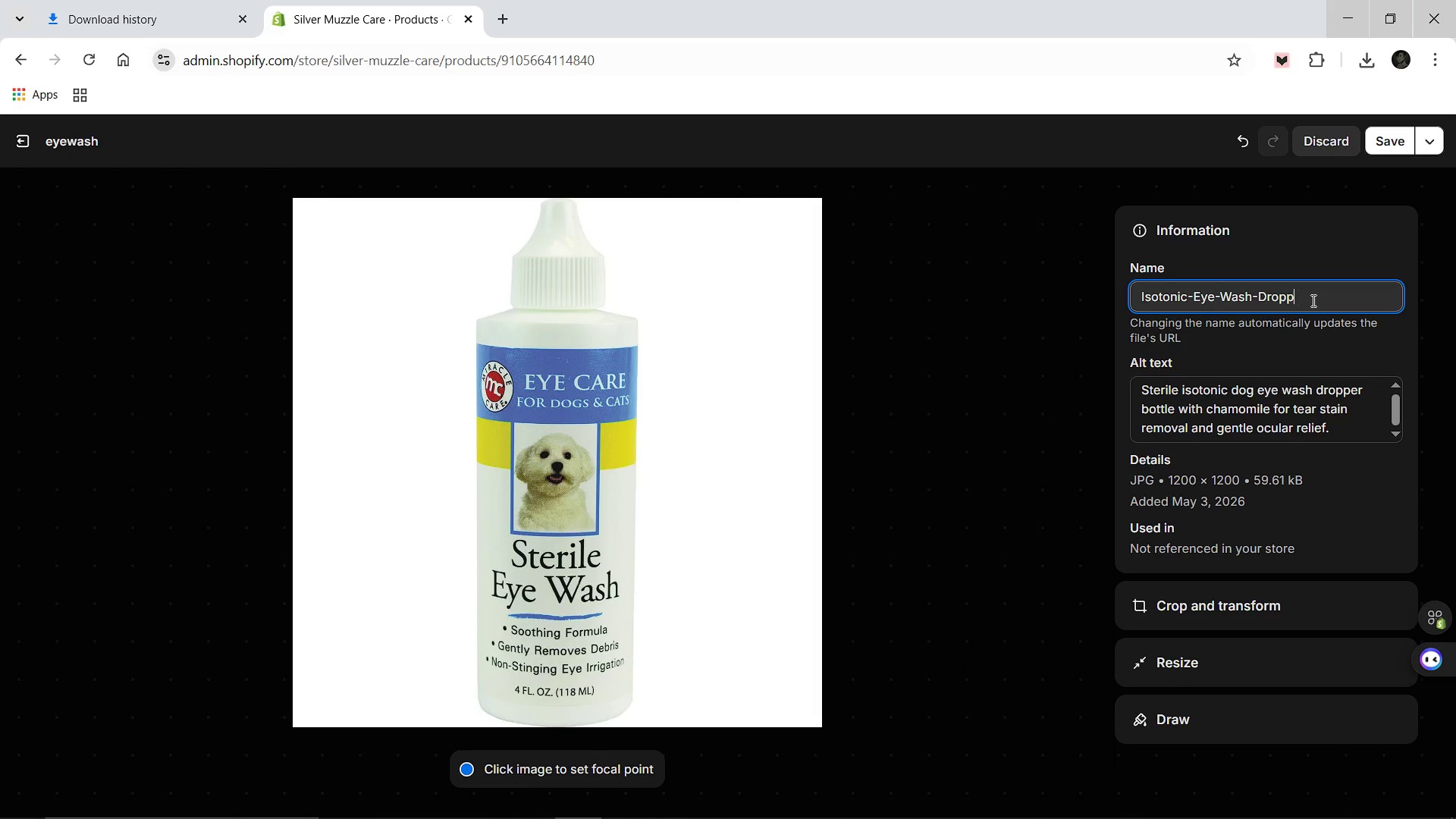 
key(Backspace)
 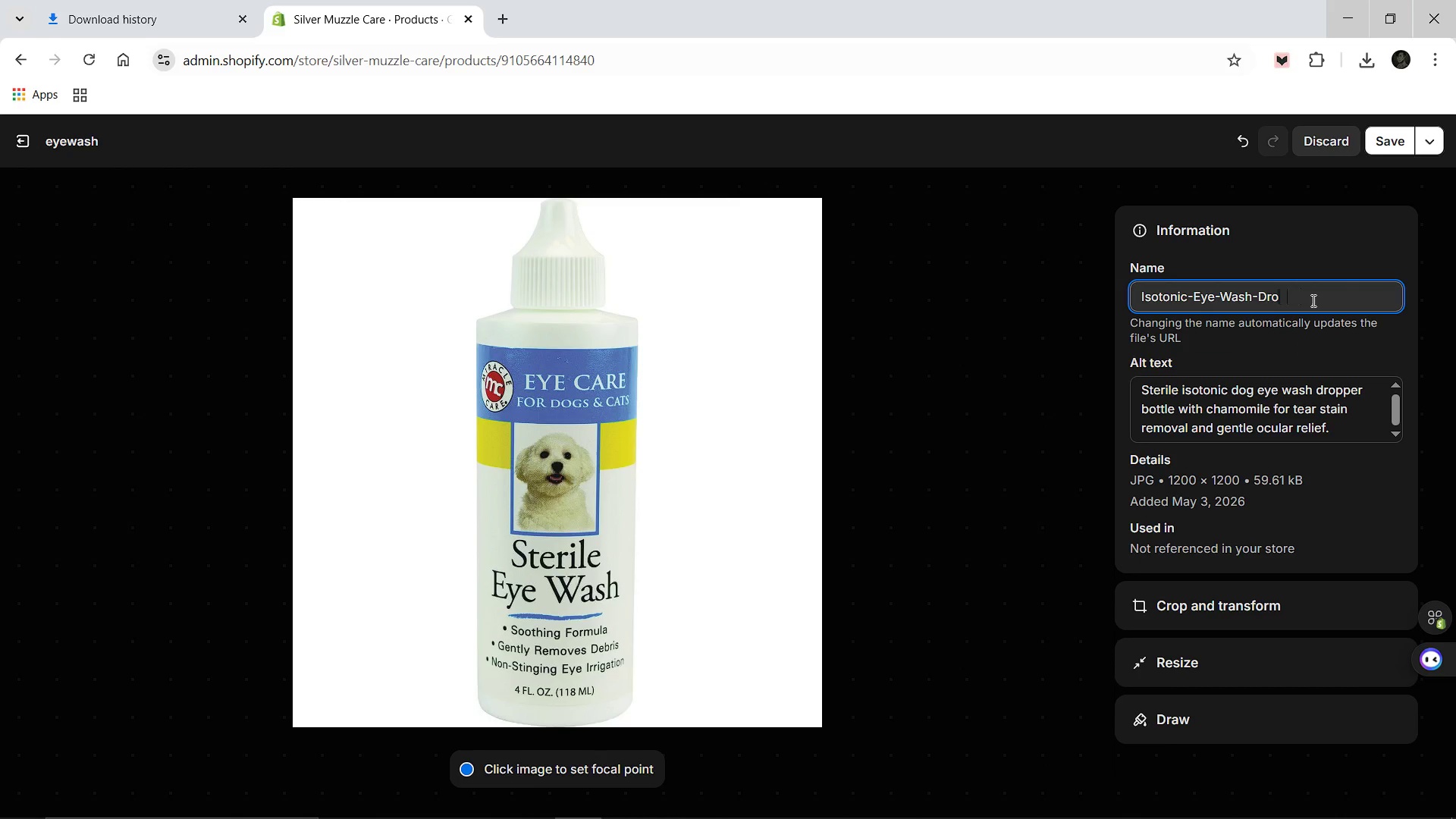 
key(Backspace)
 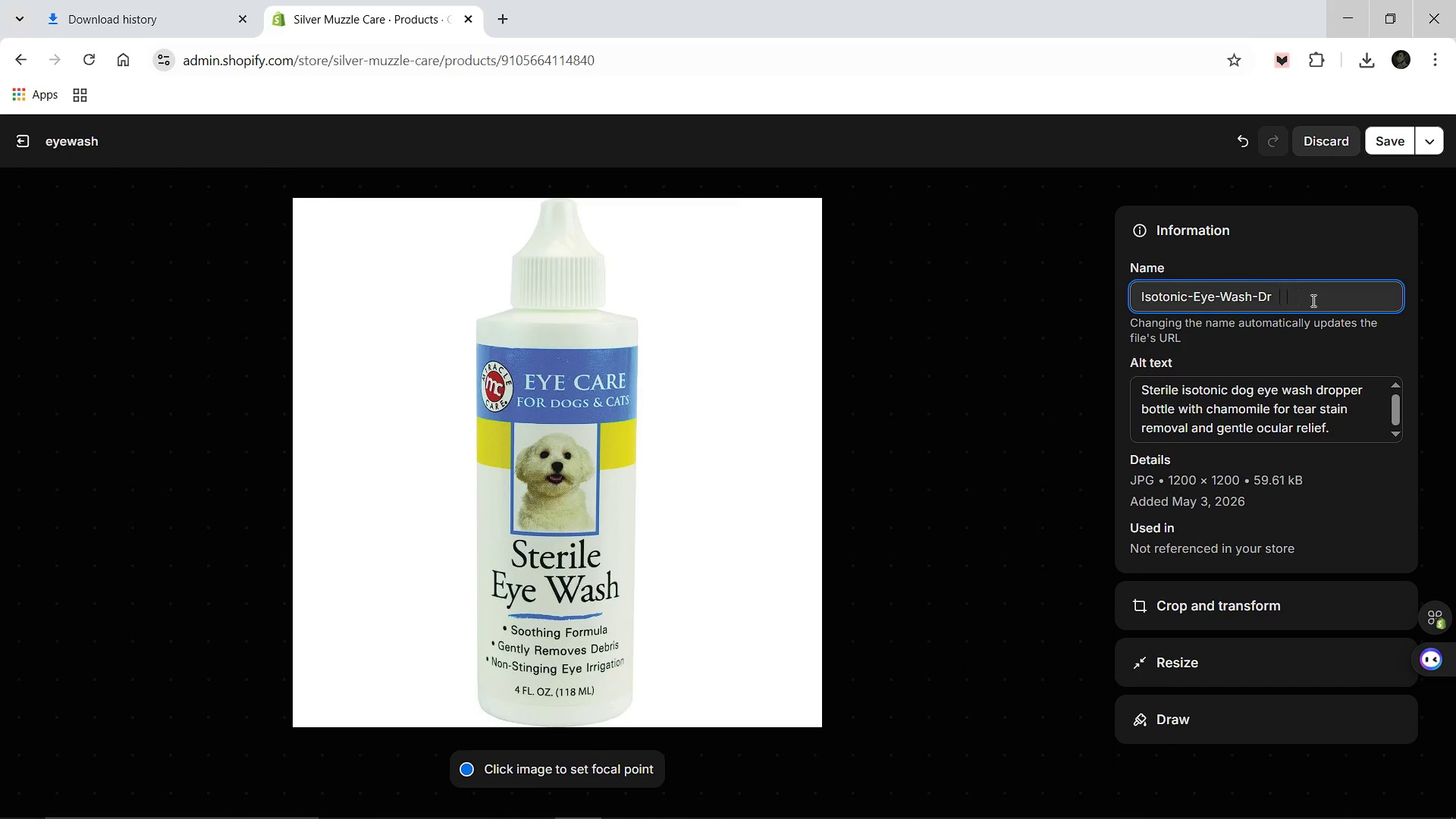 
key(Backspace)
 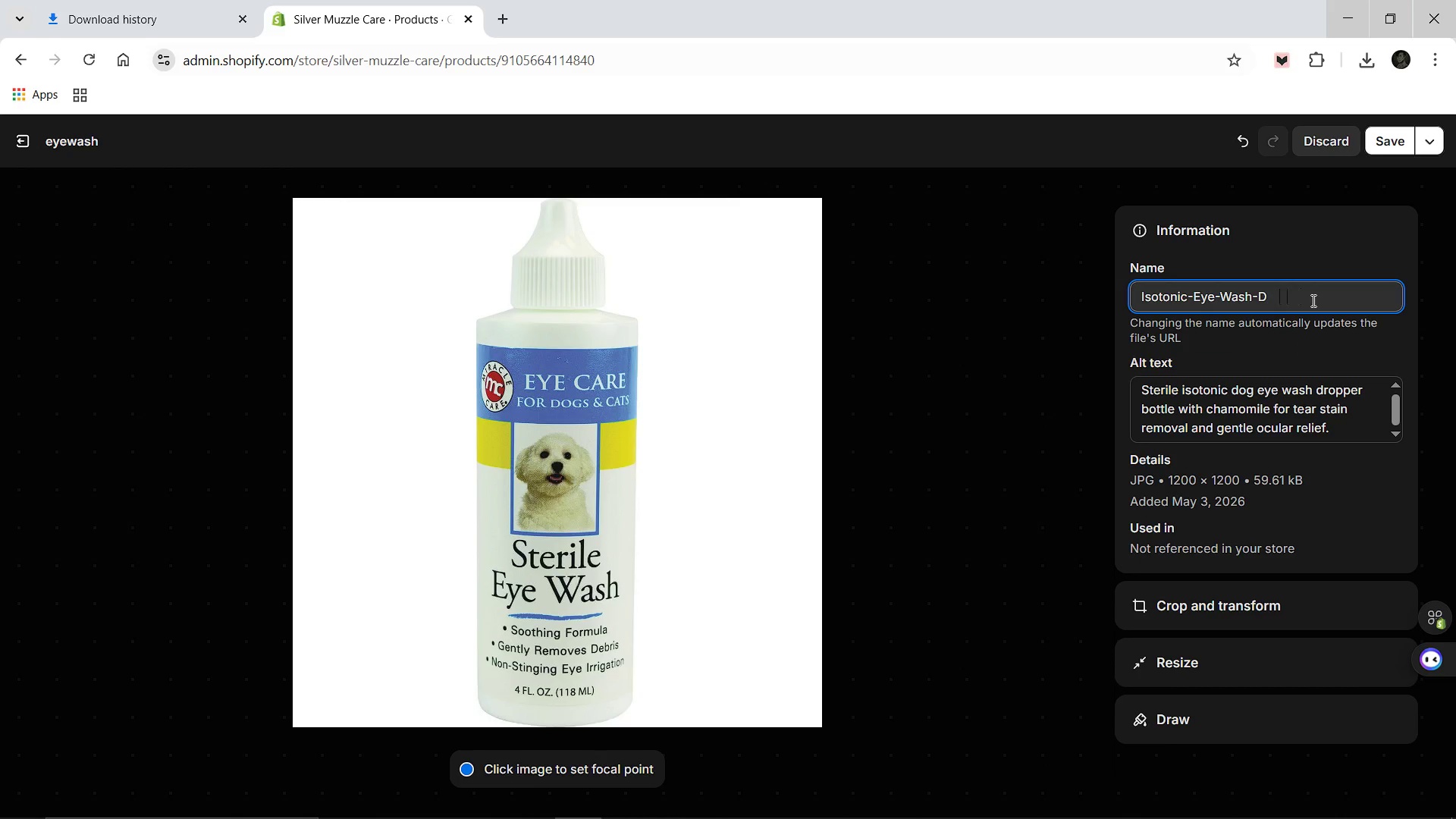 
key(Backspace)
 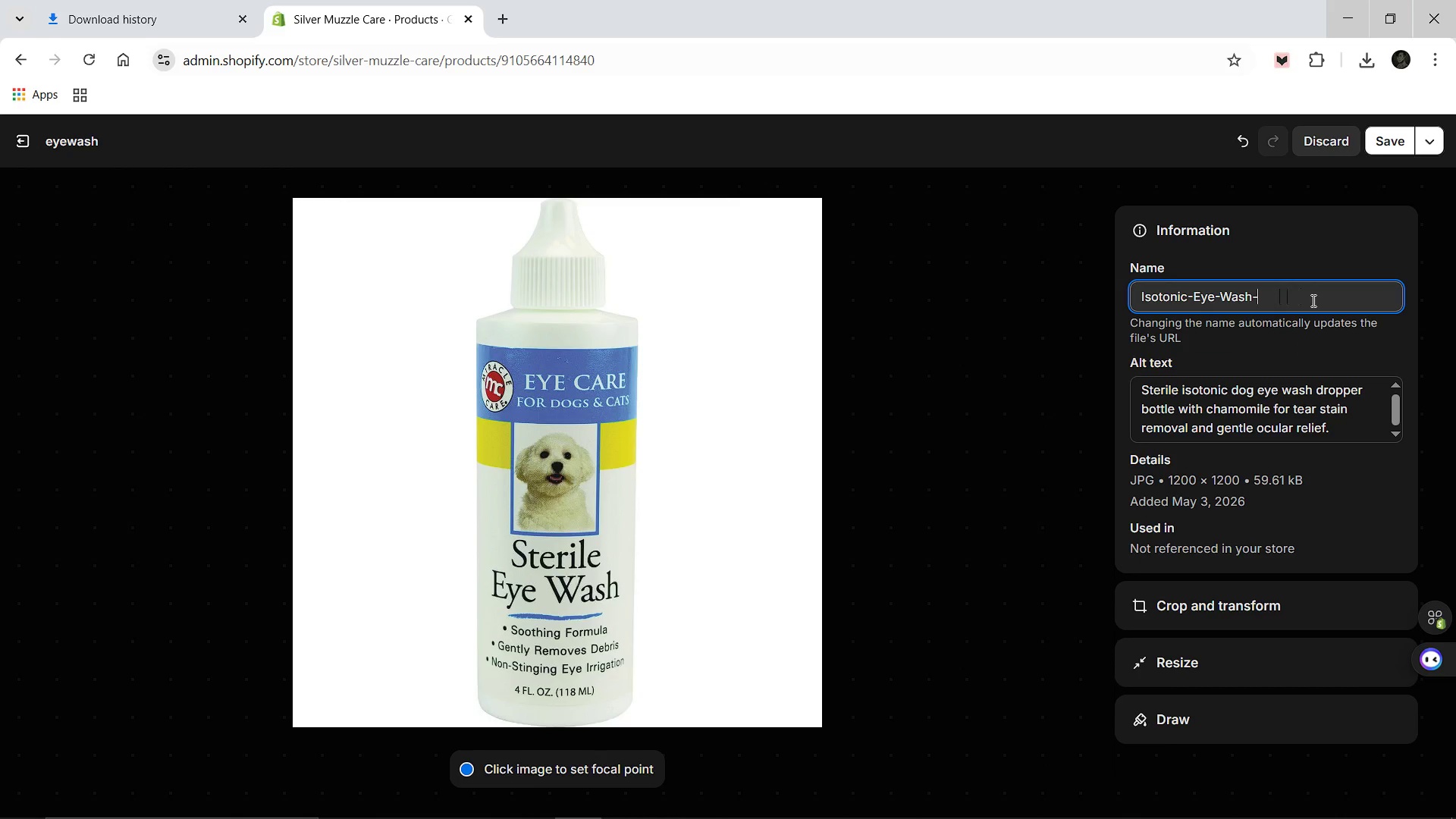 
key(Backspace)
 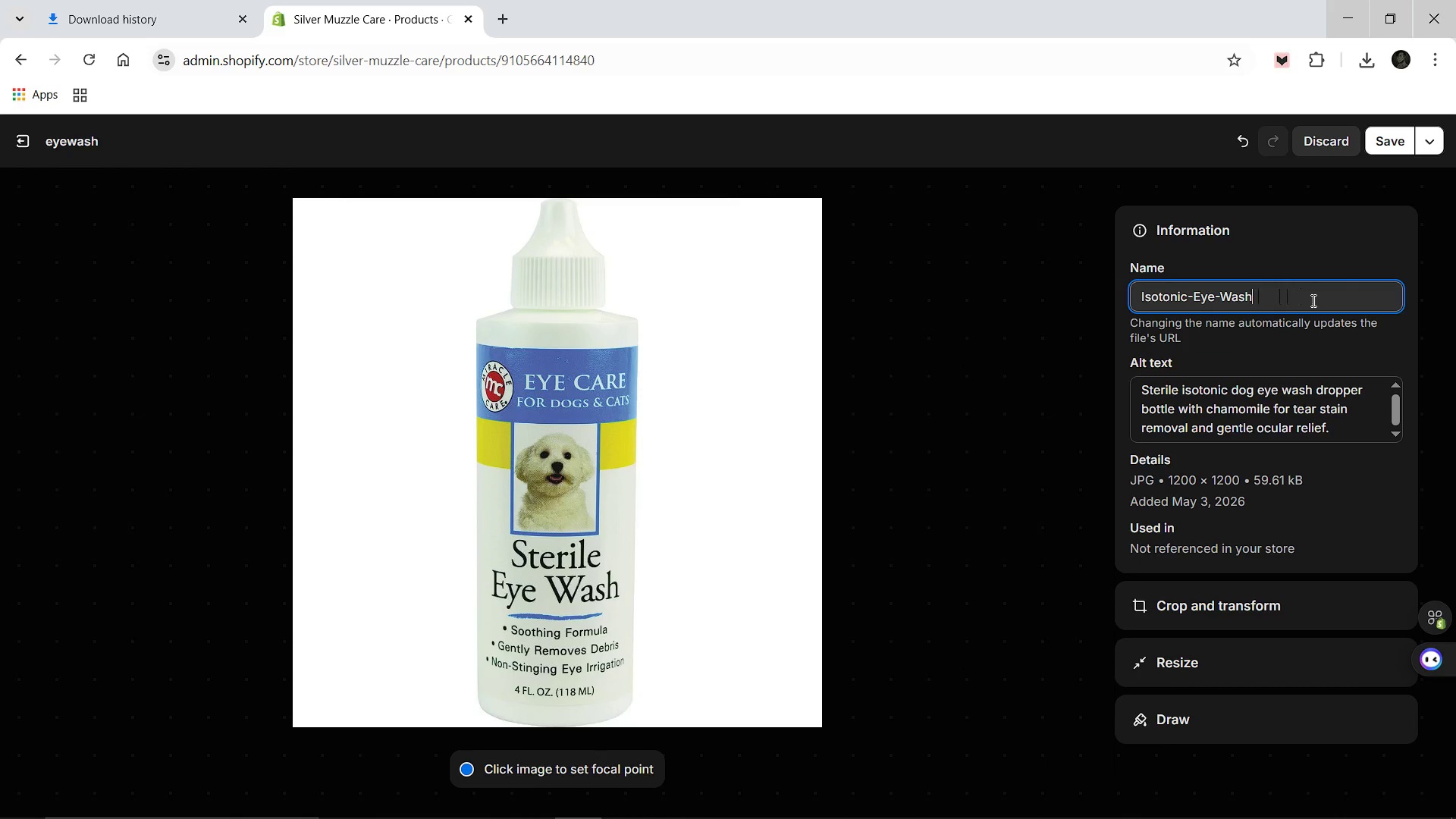 
key(Backspace)
 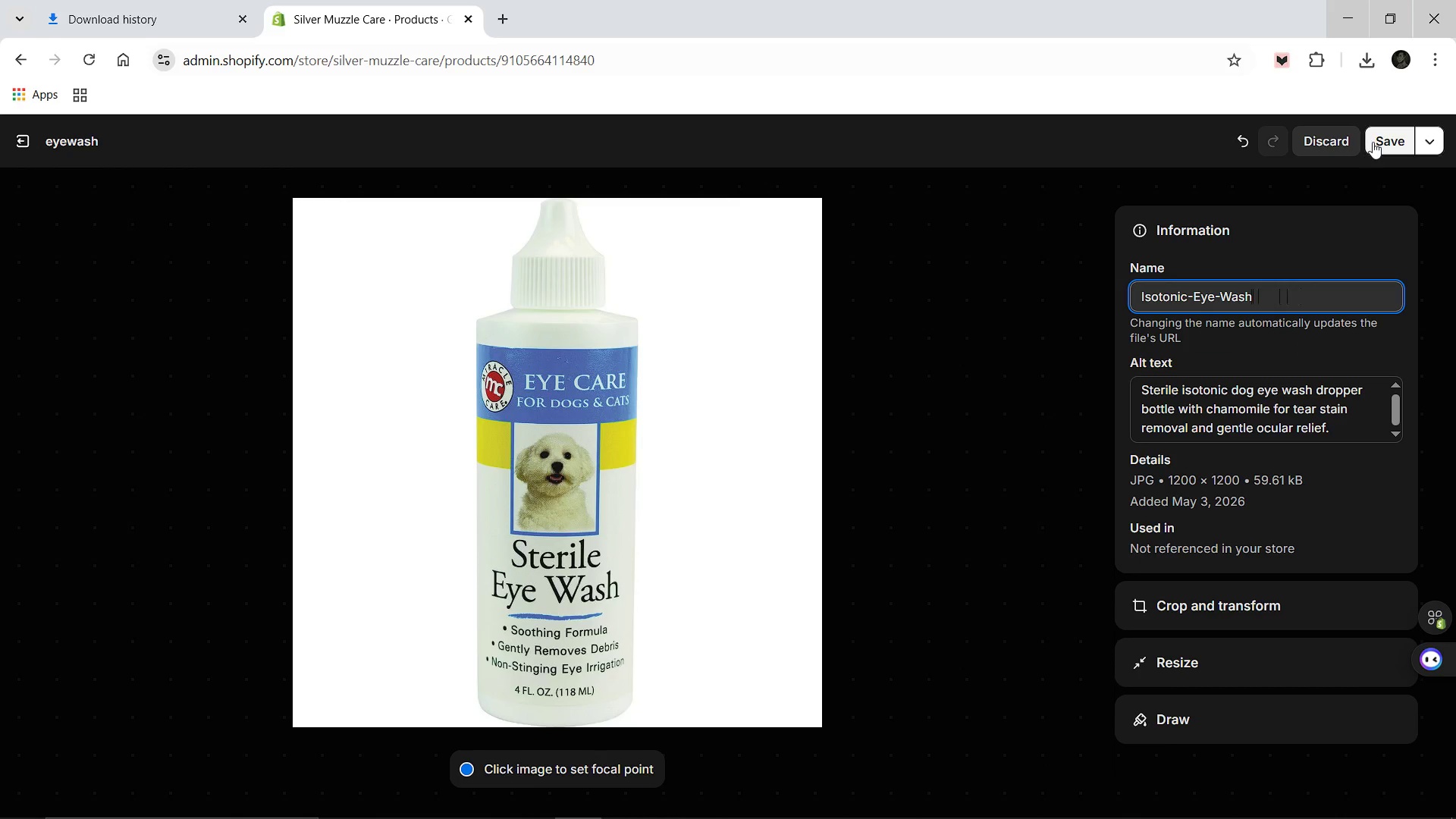 
left_click([1373, 141])
 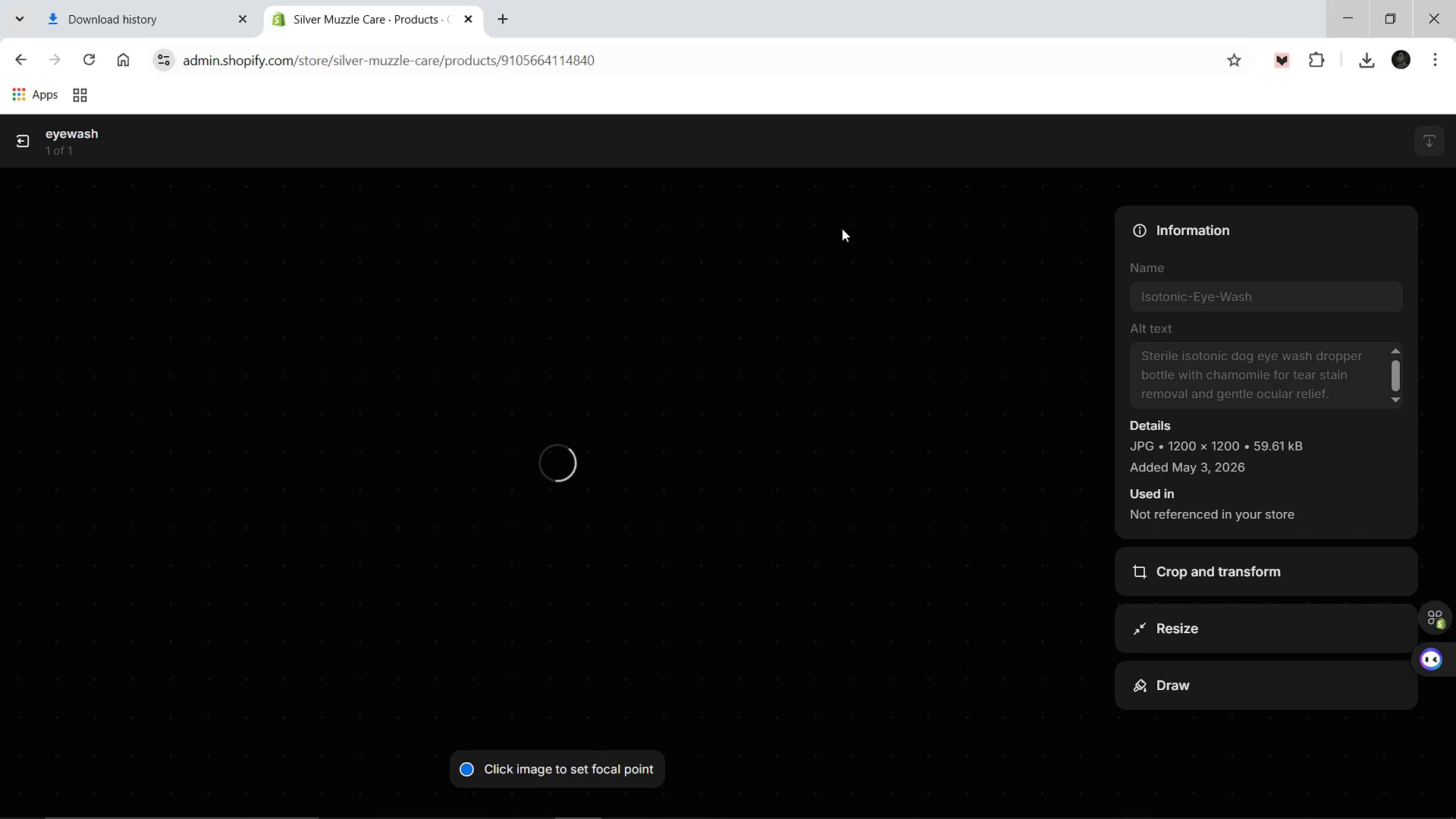 
wait(21.41)
 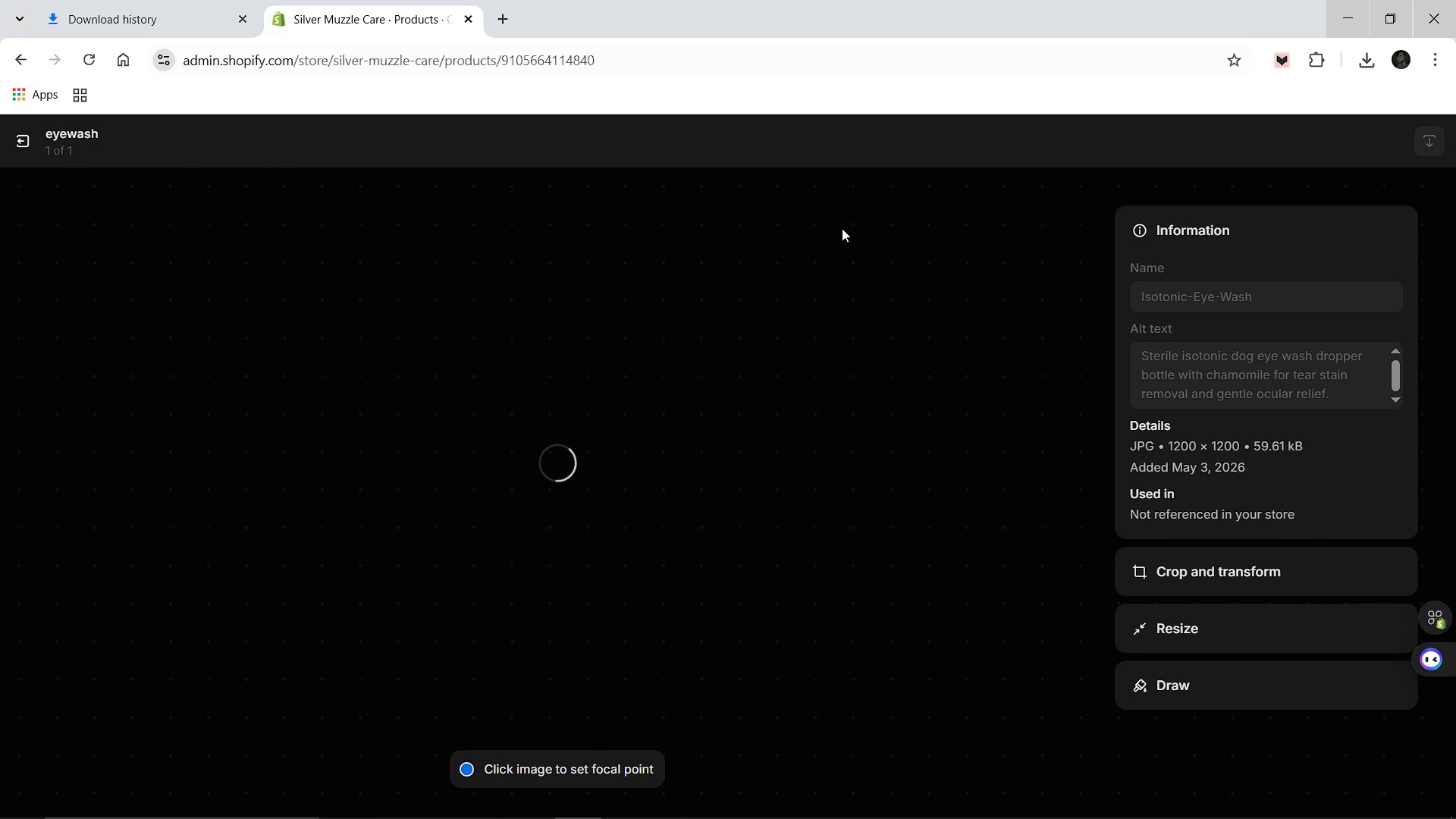 
left_click([24, 145])
 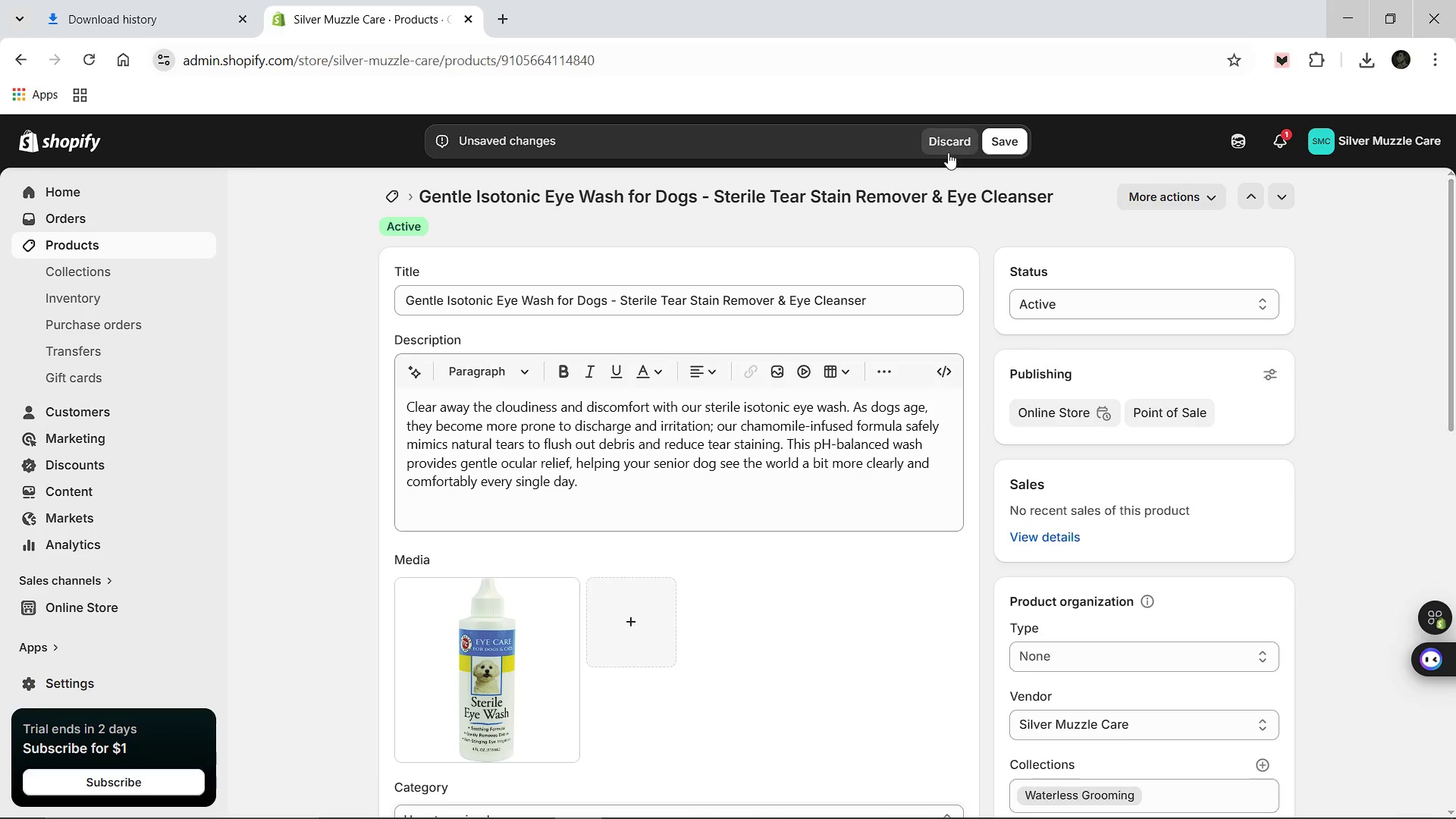 
left_click([1006, 140])
 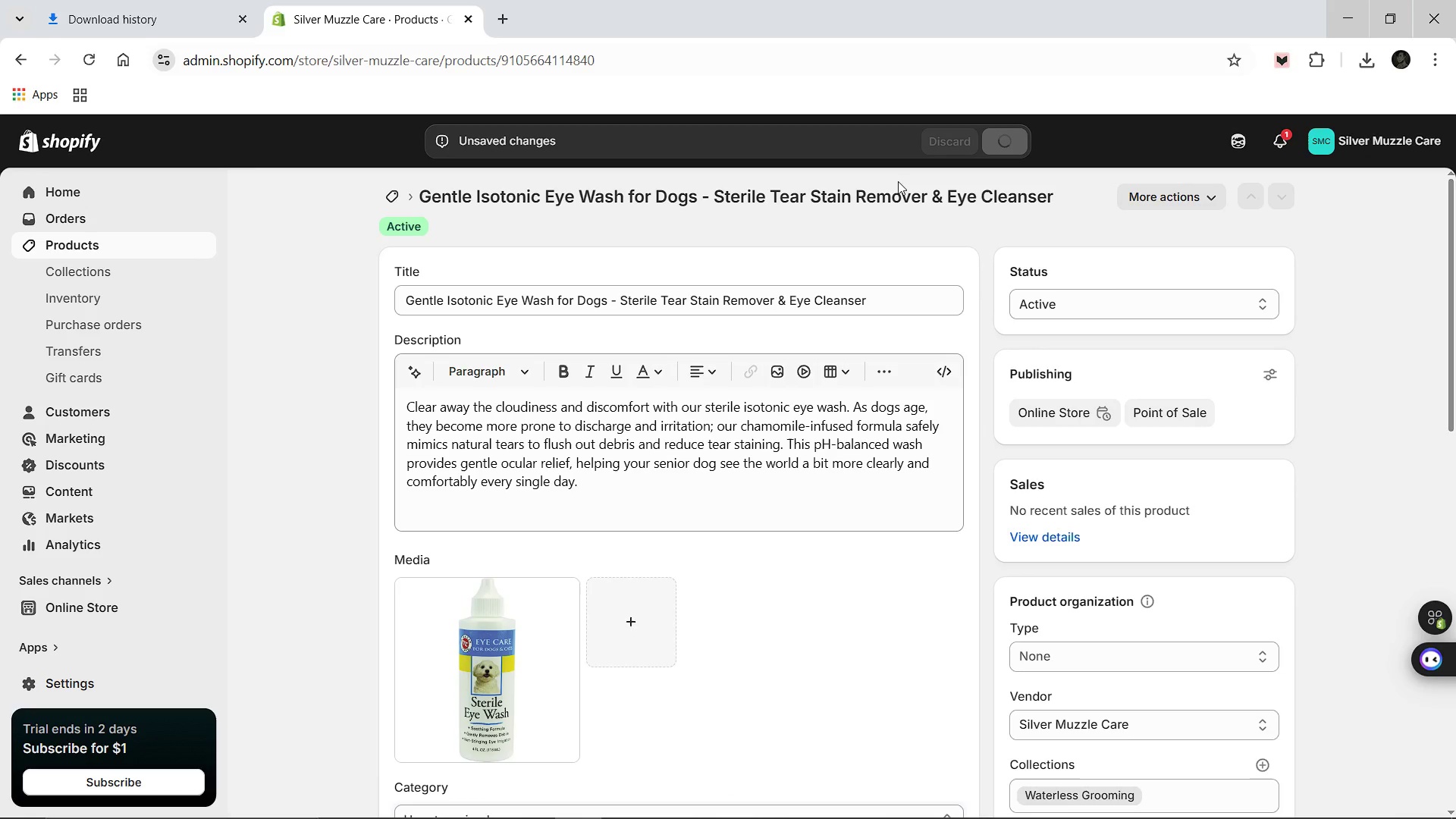 
wait(10.75)
 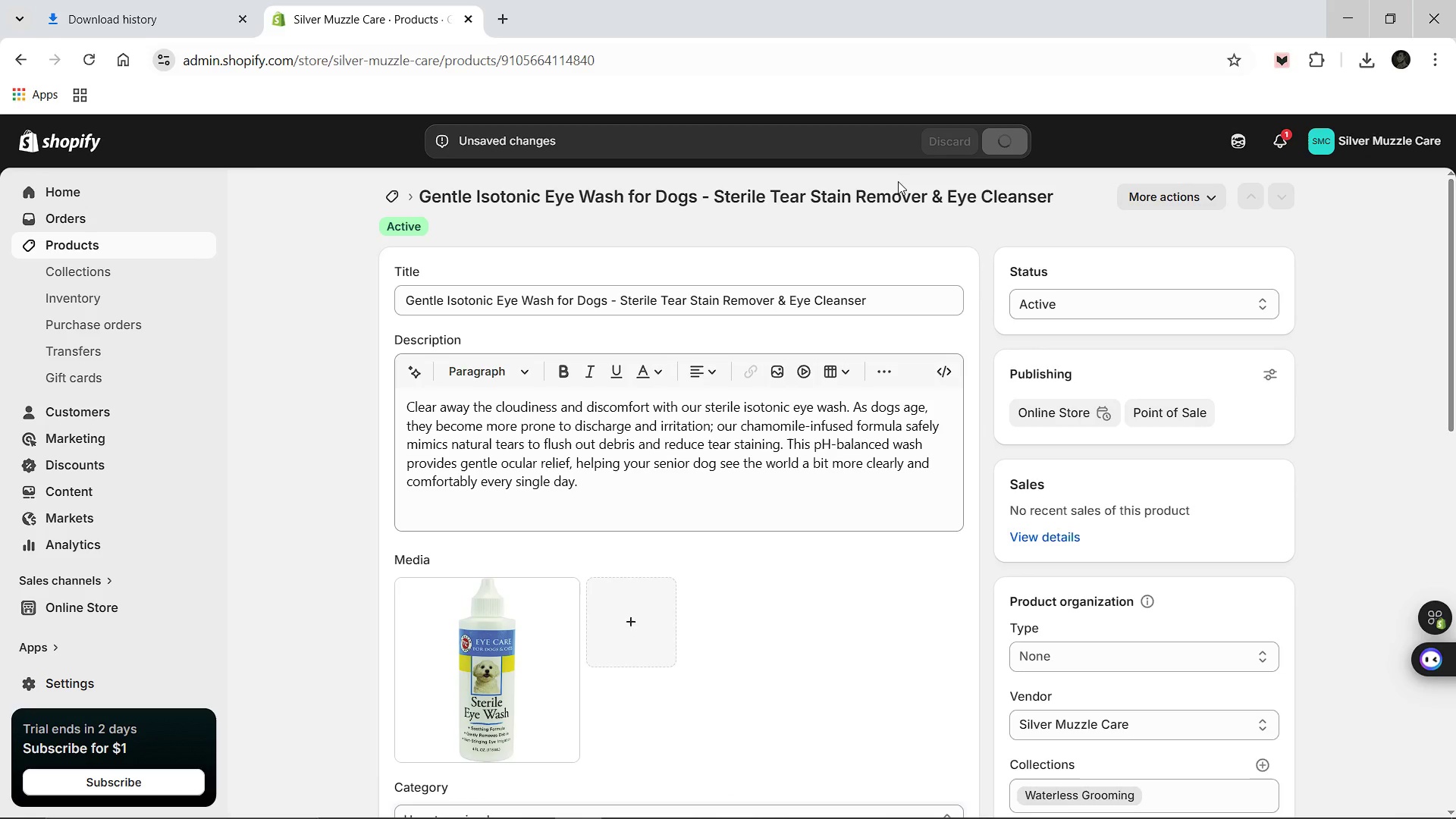 
left_click([384, 200])
 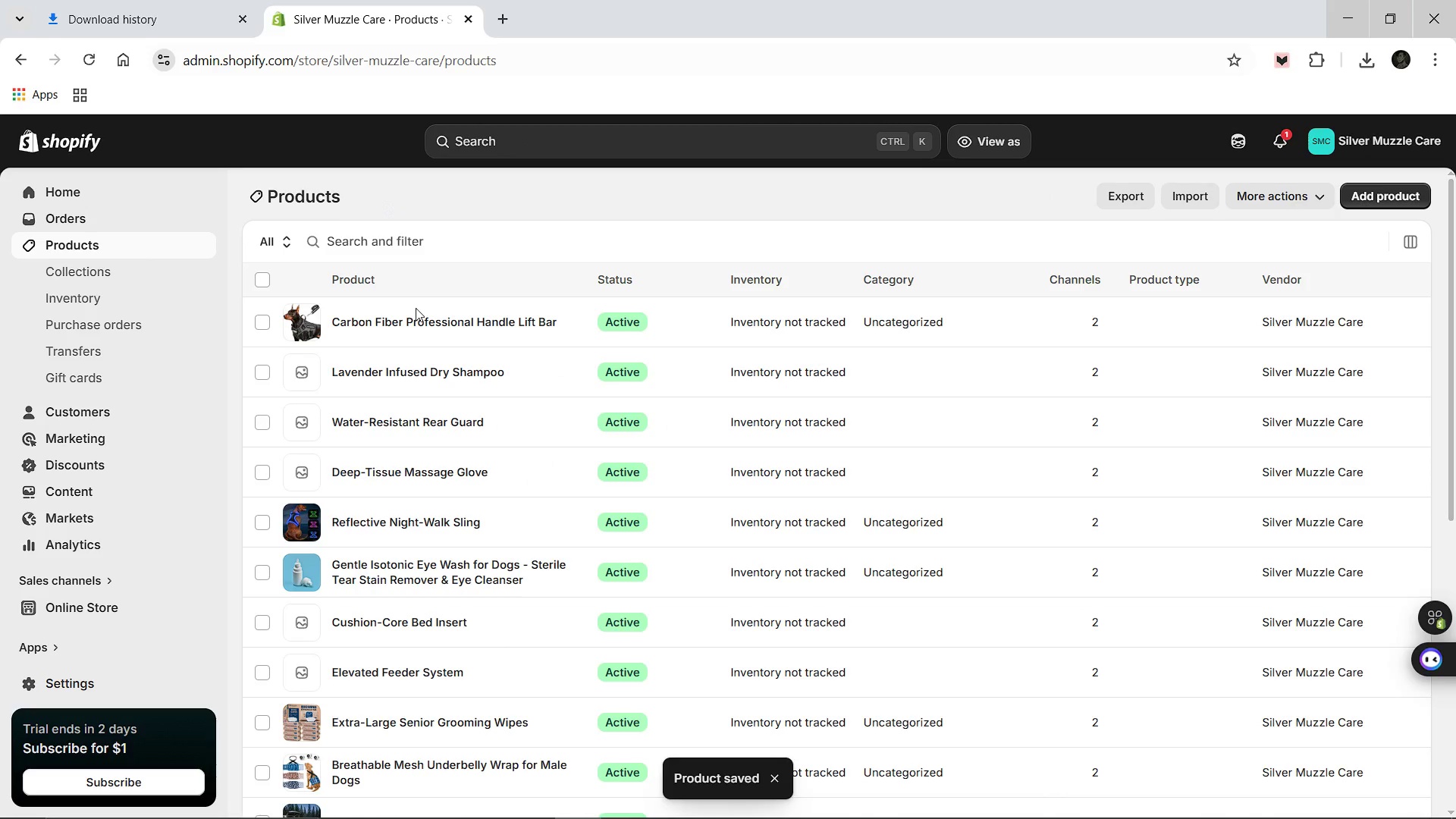 
left_click([400, 369])
 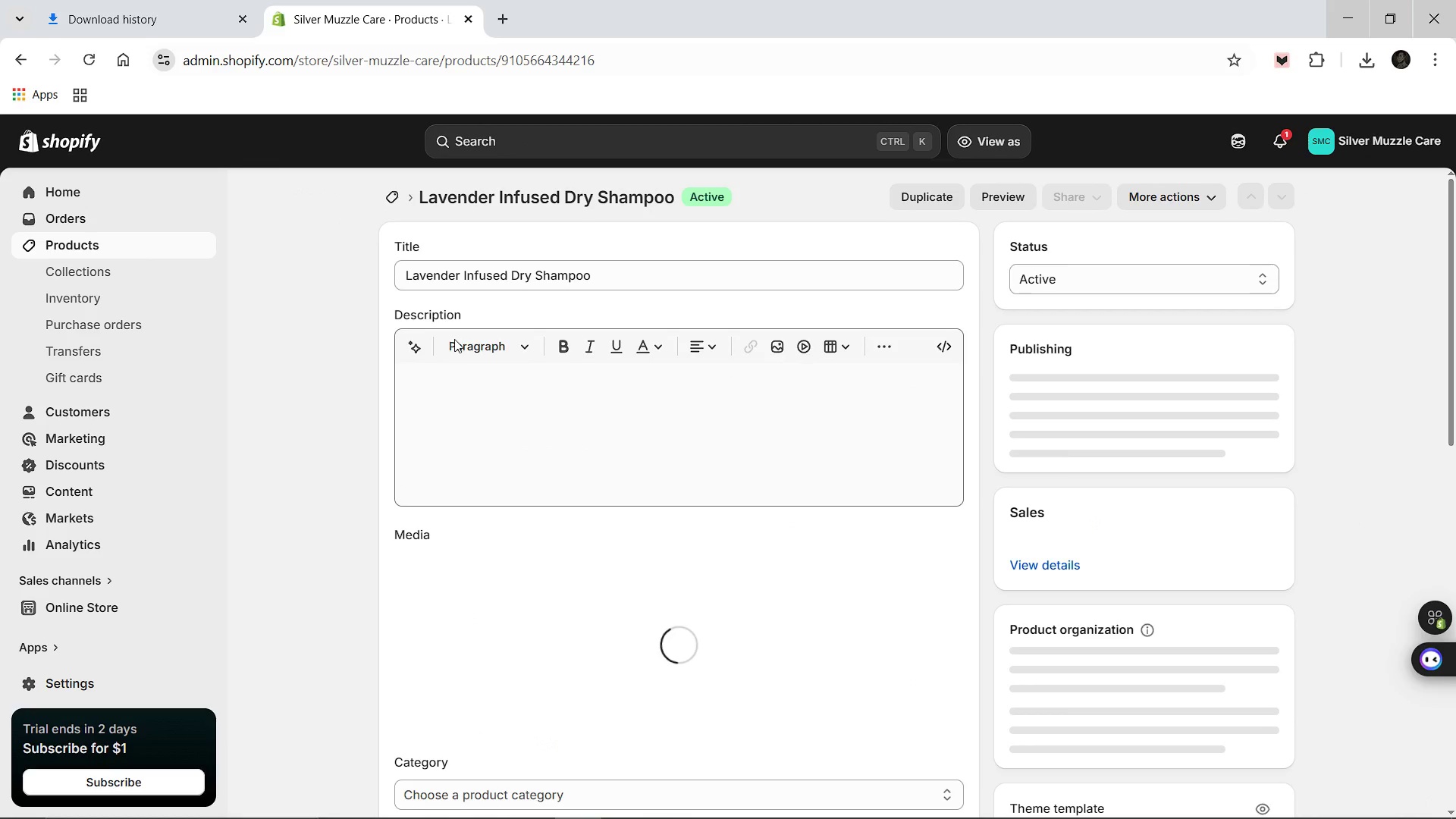 
left_click([586, 267])
 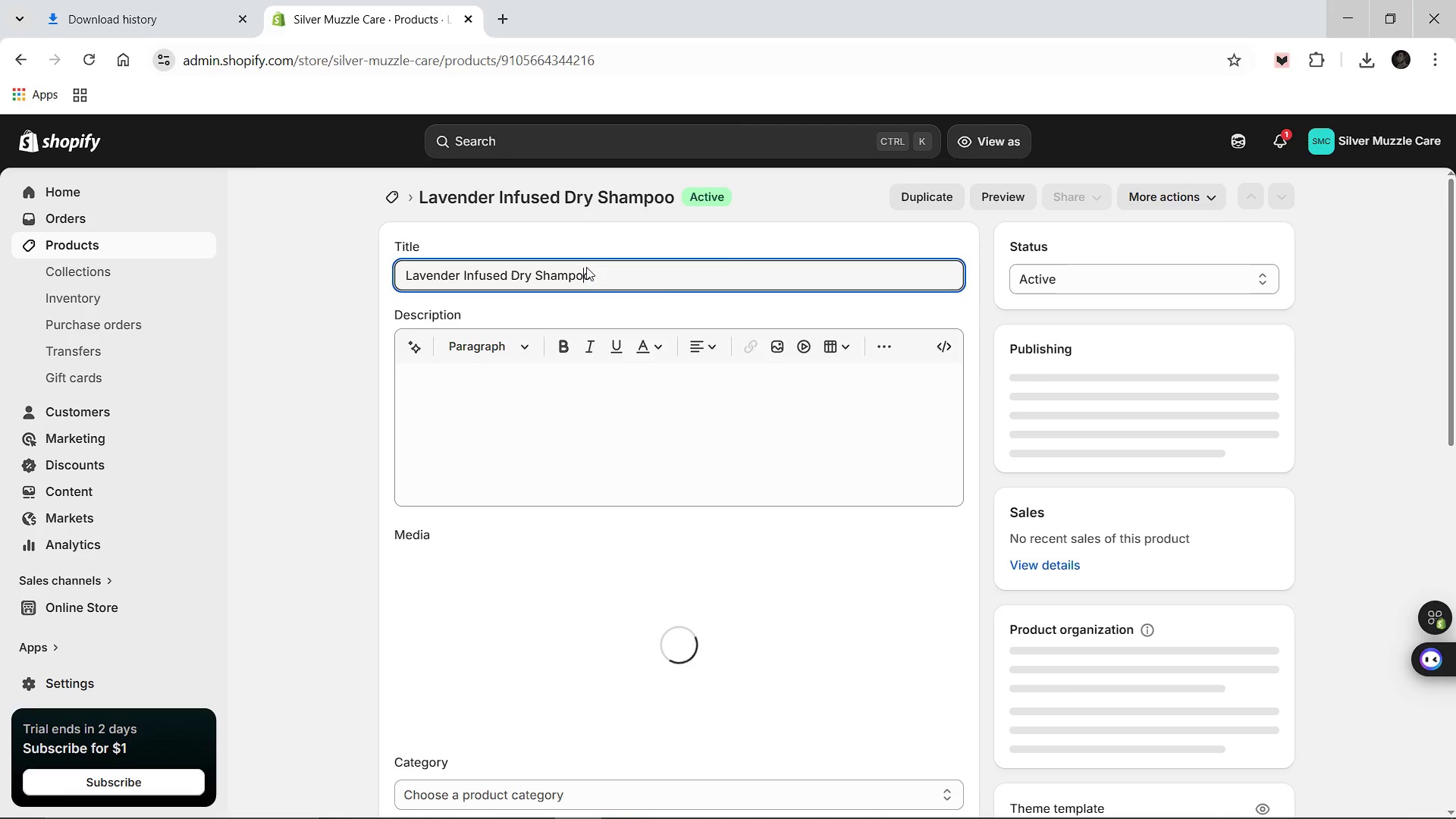 
wait(5.83)
 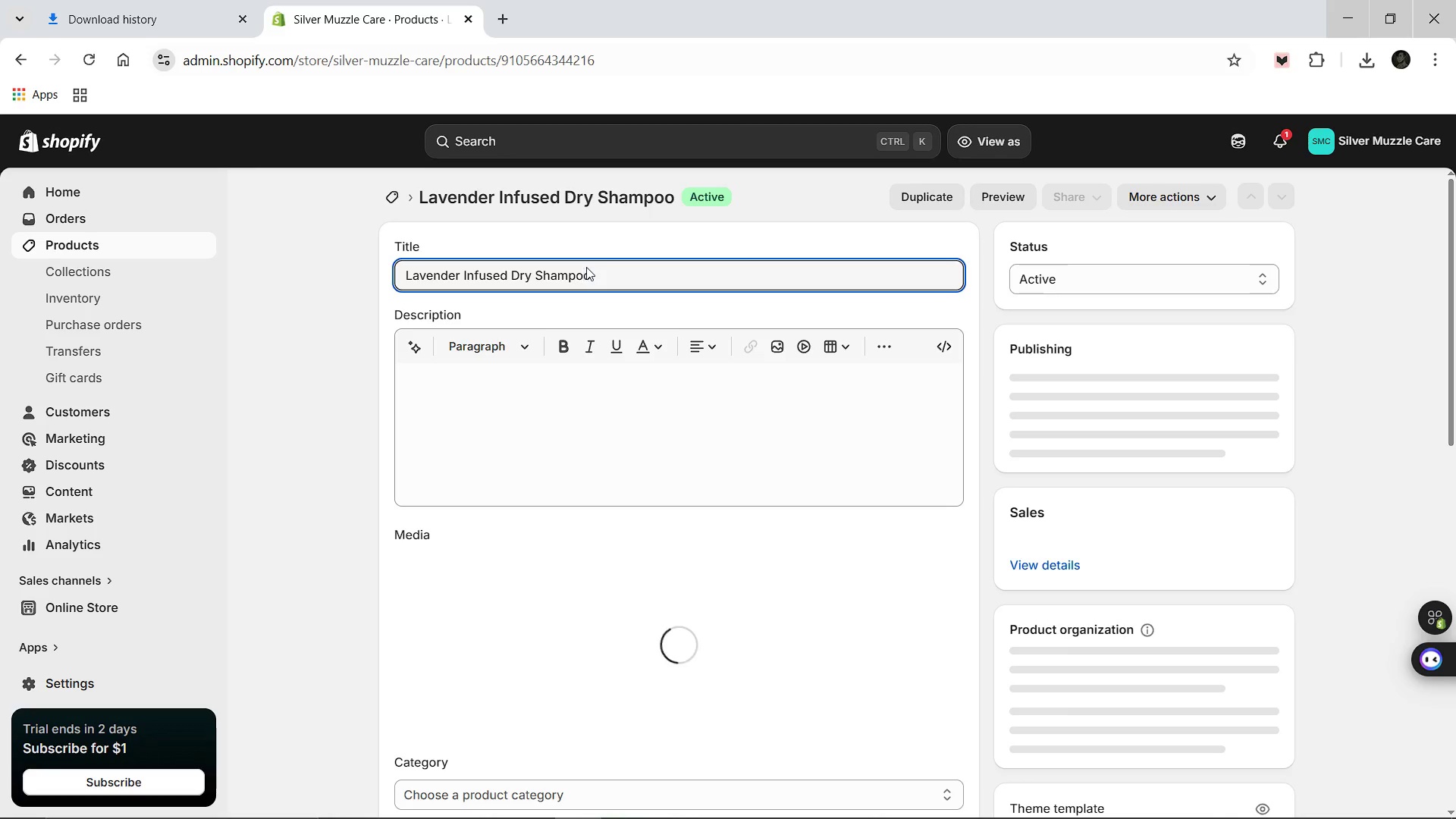 
left_click([625, 281])
 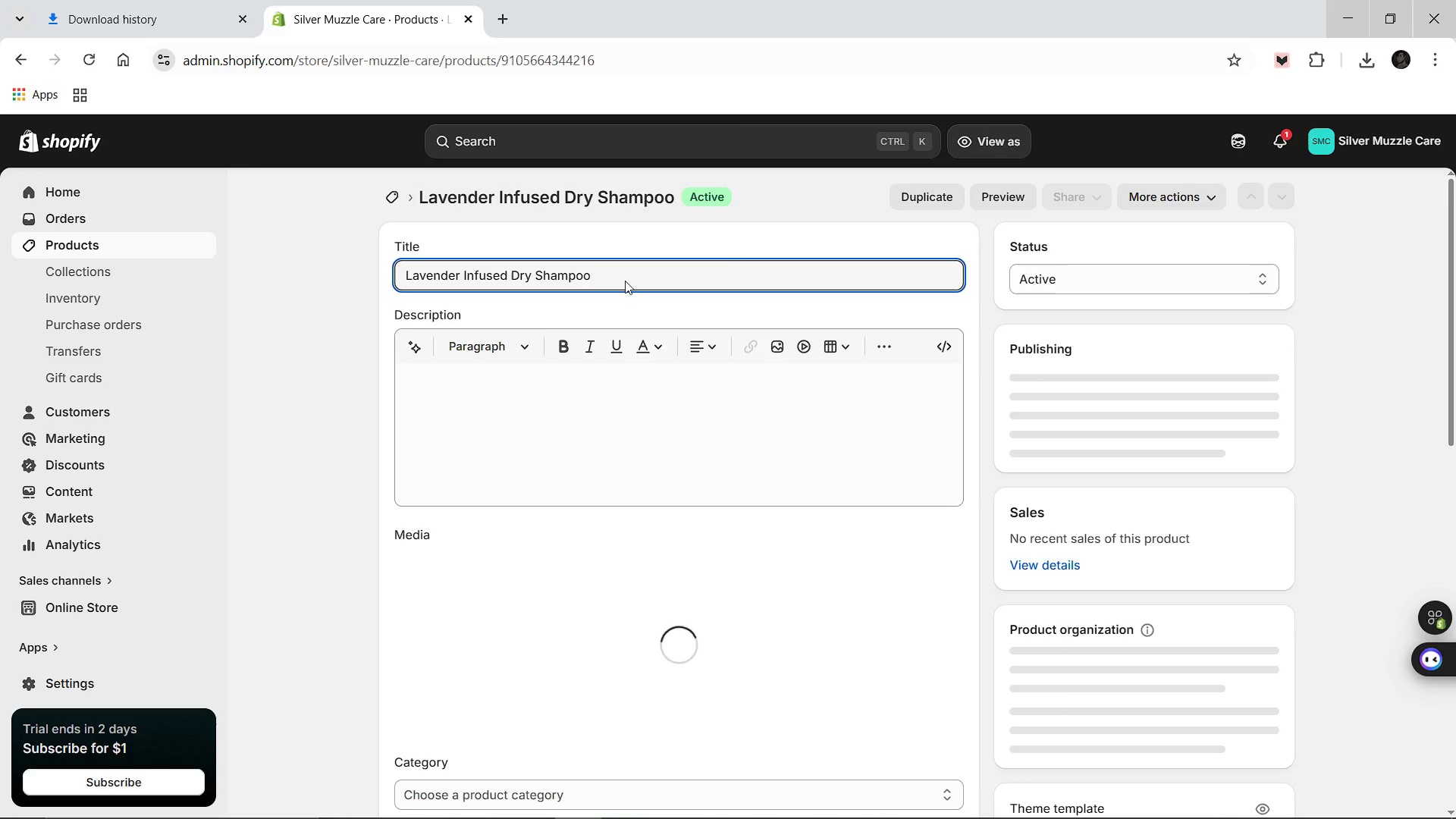 
type( Poweder)
key(Backspace)
key(Backspace)
key(Backspace)
key(Backspace)
type(der - Natural Deodorizing Relief for Senior Coats)
 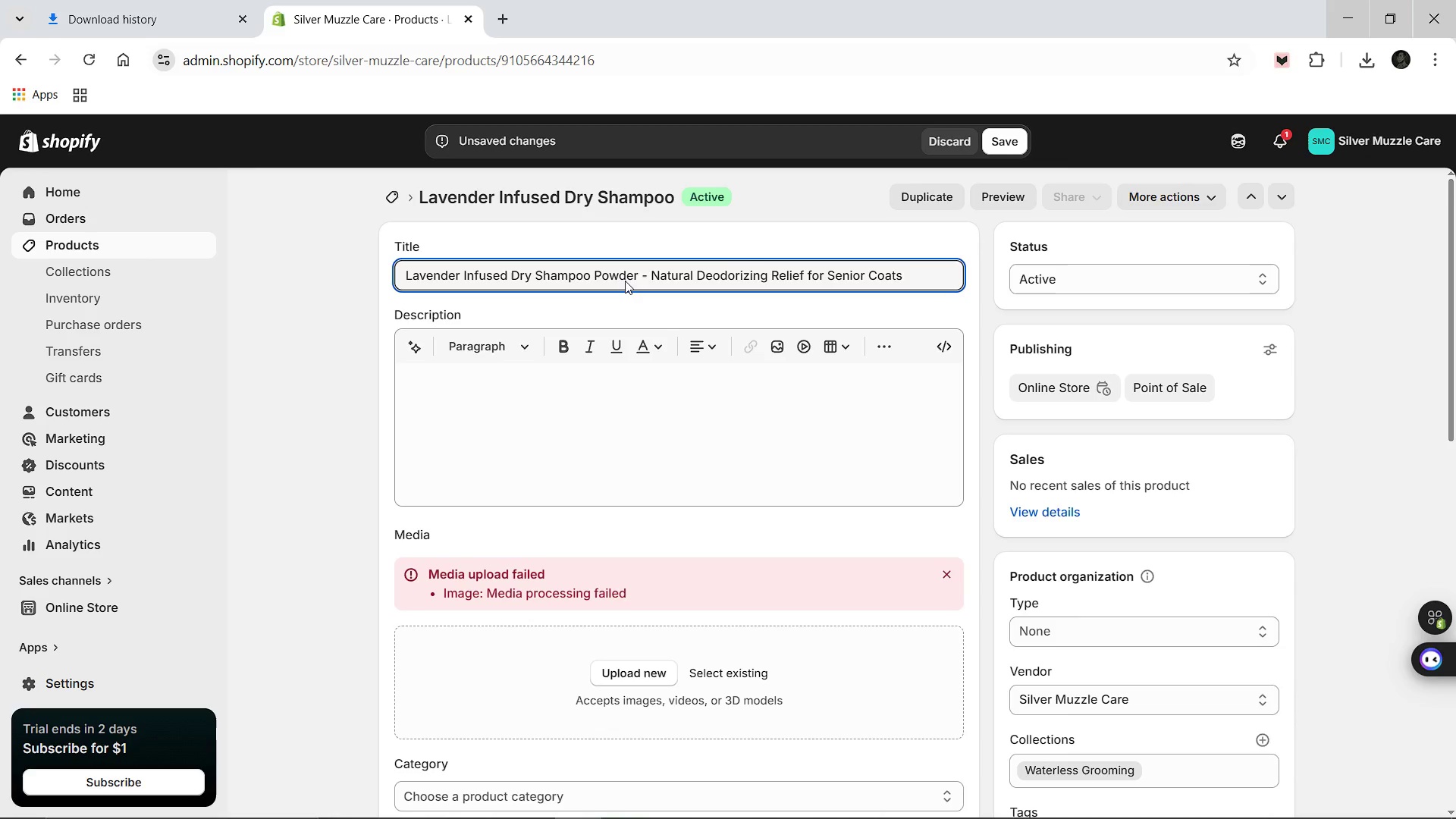 
left_click([947, 573])
 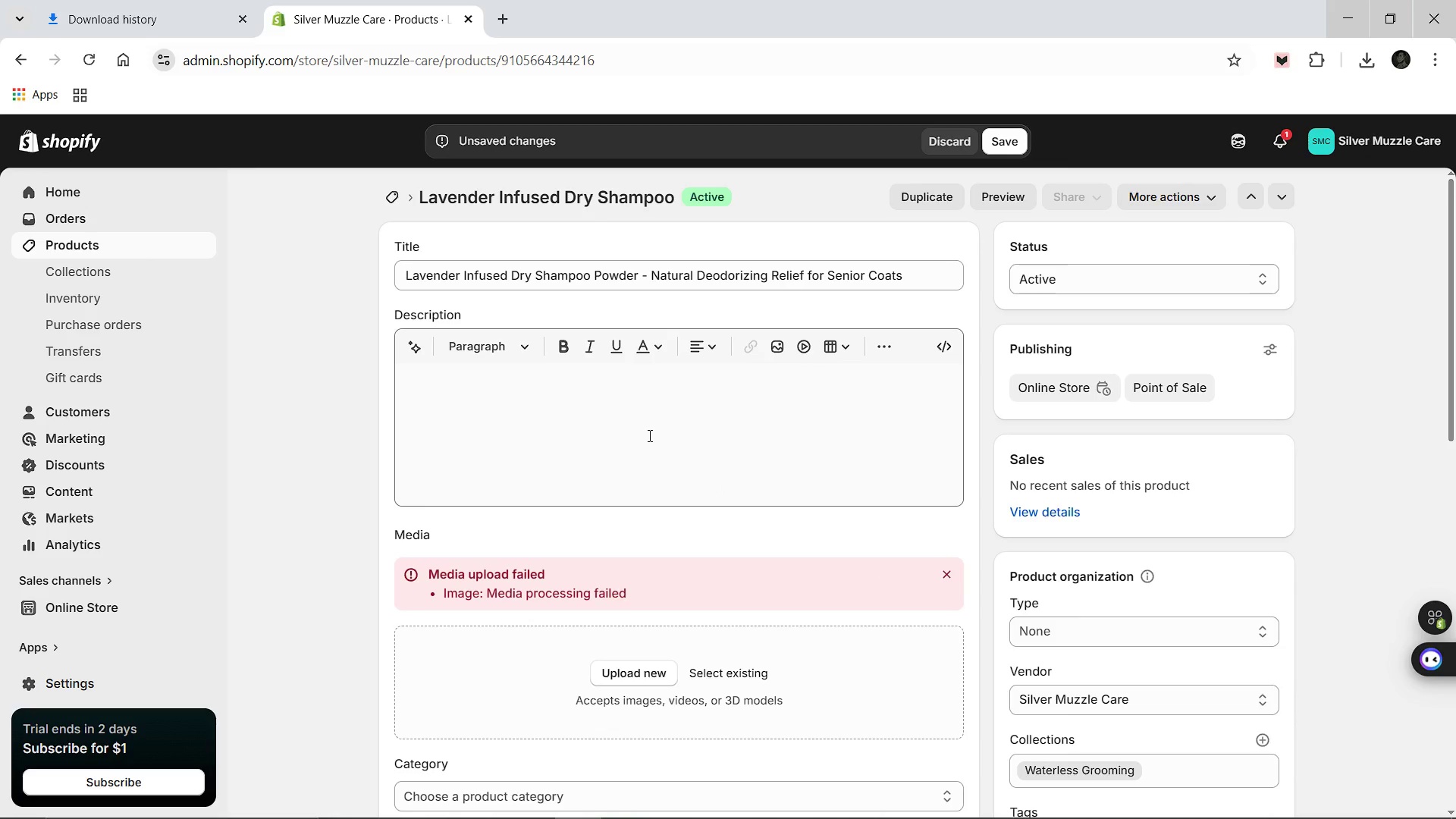 
left_click([648, 435])
 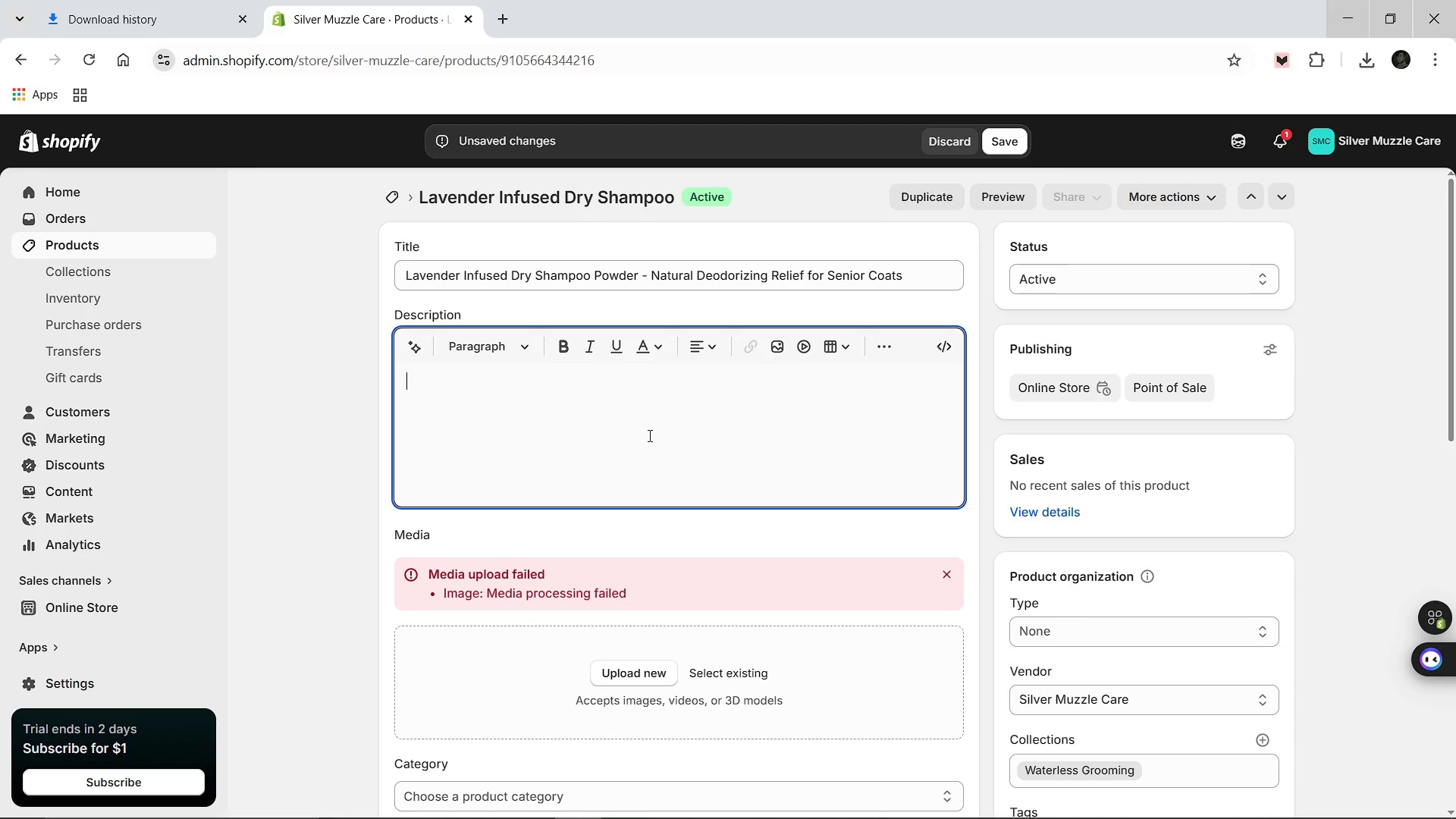 
hold_key(key=ShiftLeft, duration=0.39)
 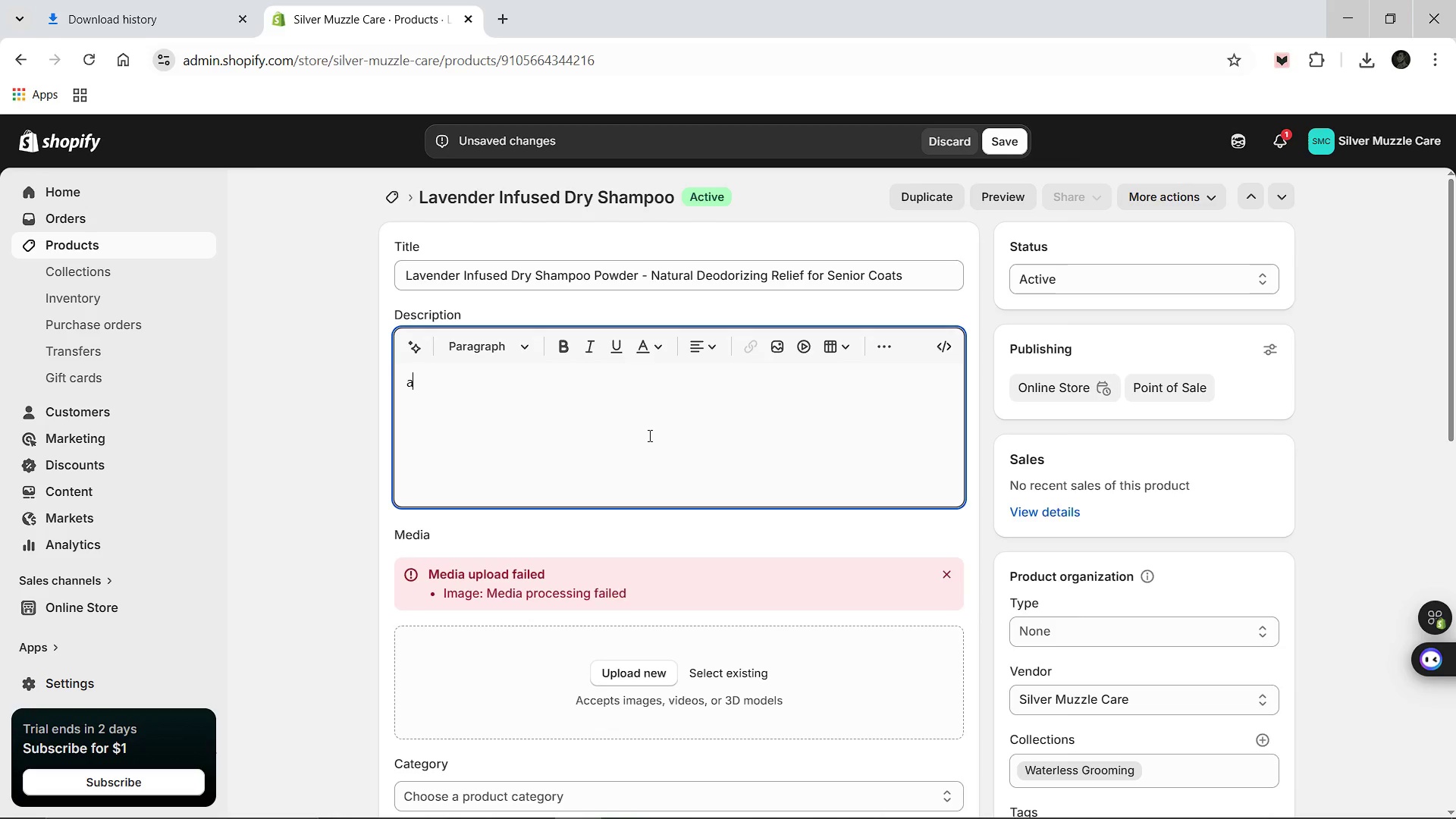 
type(a )
key(Backspace)
key(Backspace)
type(A waterless alternative to traditional bathing the calms the senses and cleans f)
key(Backspace)
type(the coat. Our lavendaer-infused)
key(Backspace)
 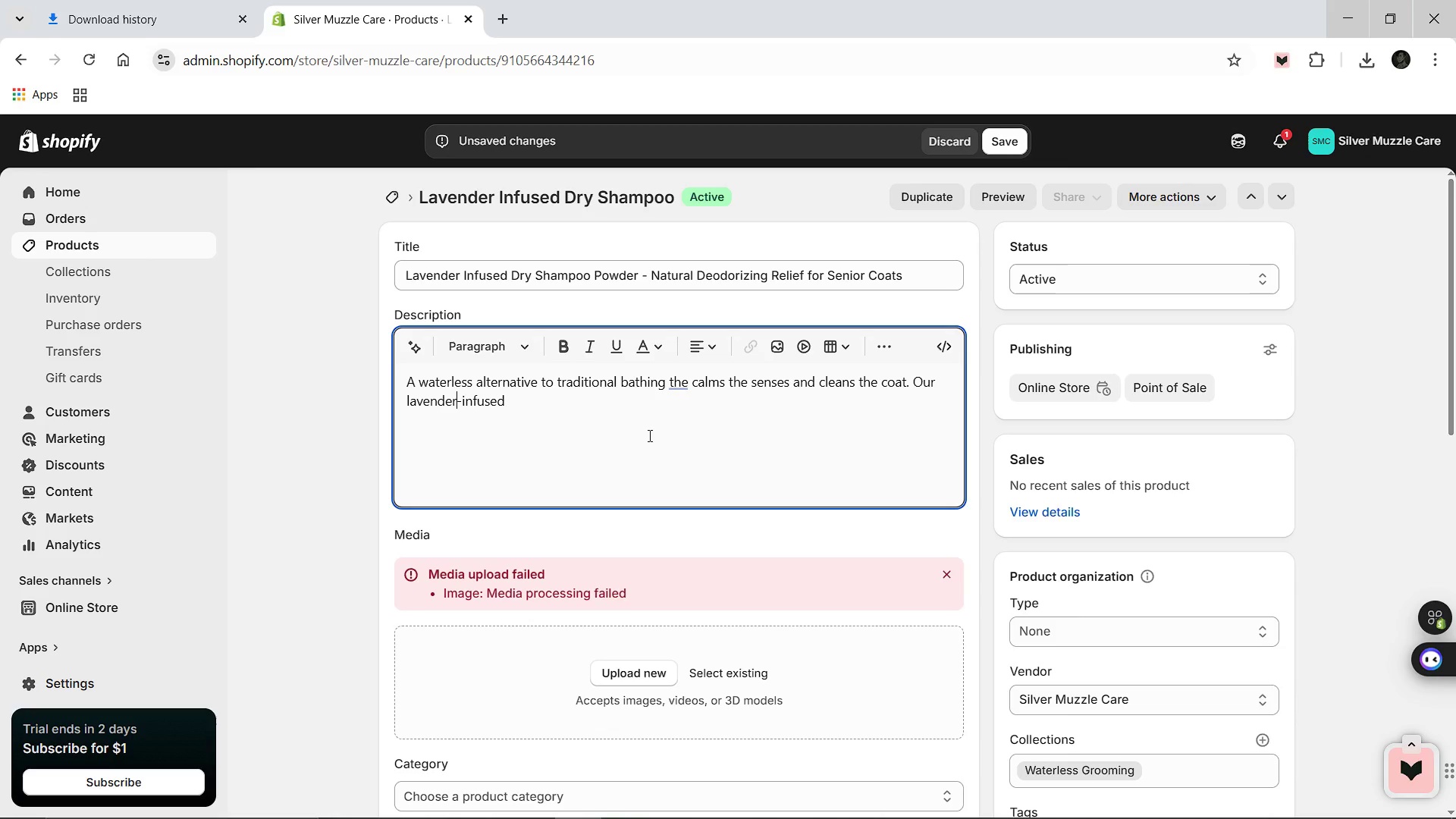 
 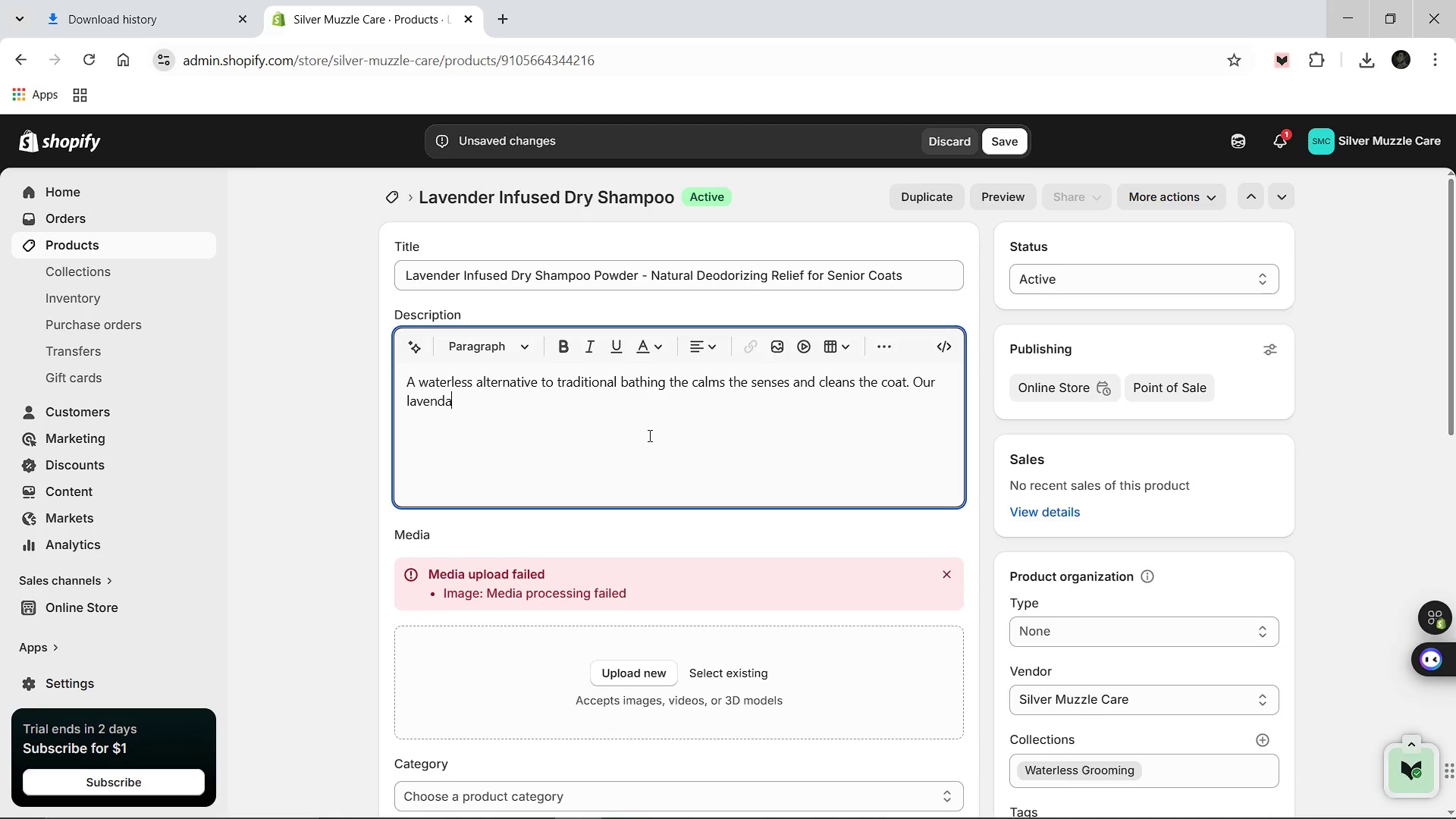 
hold_key(key=ArrowLeft, duration=0.78)
 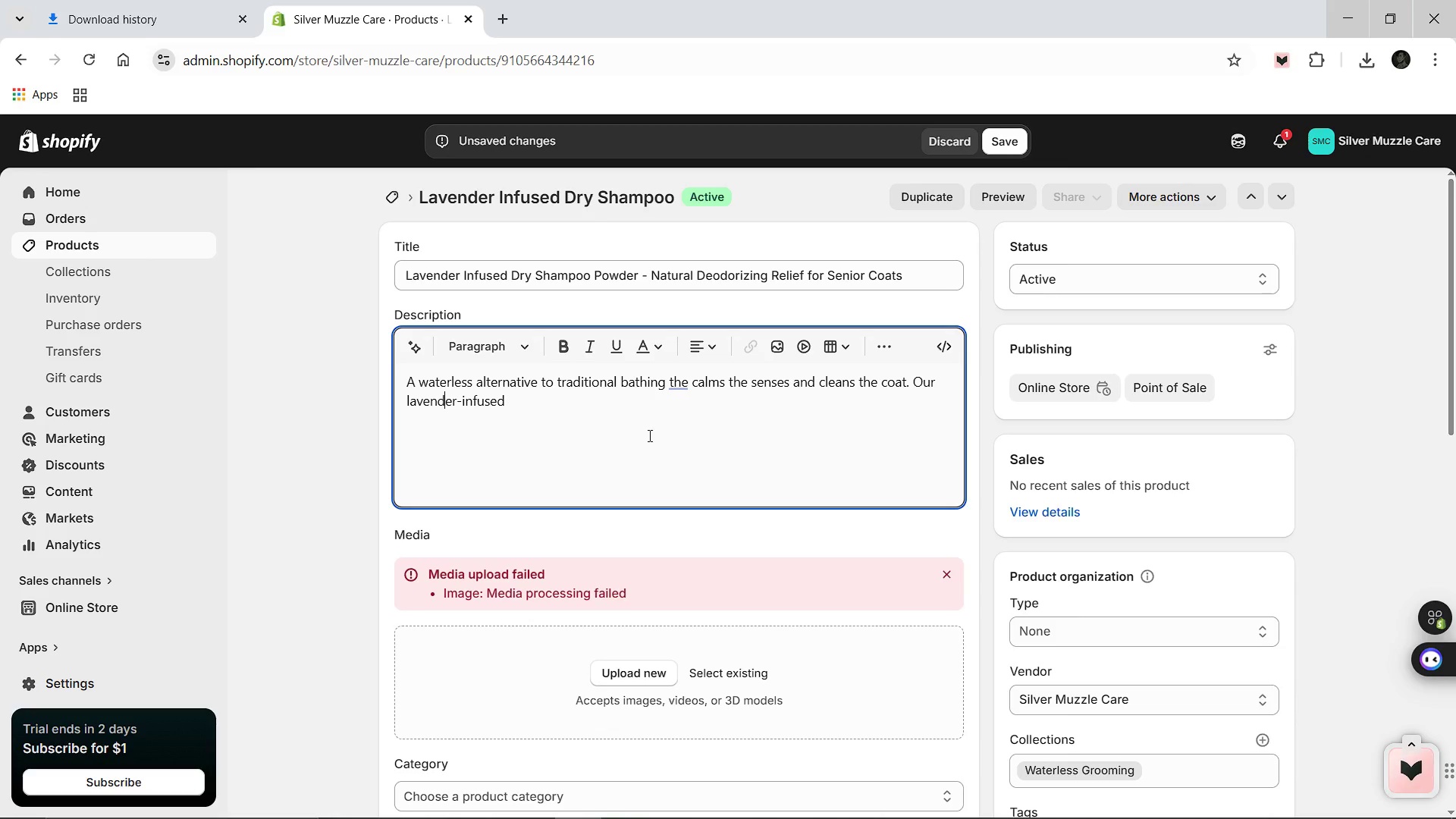 
hold_key(key=ArrowRight, duration=0.94)
 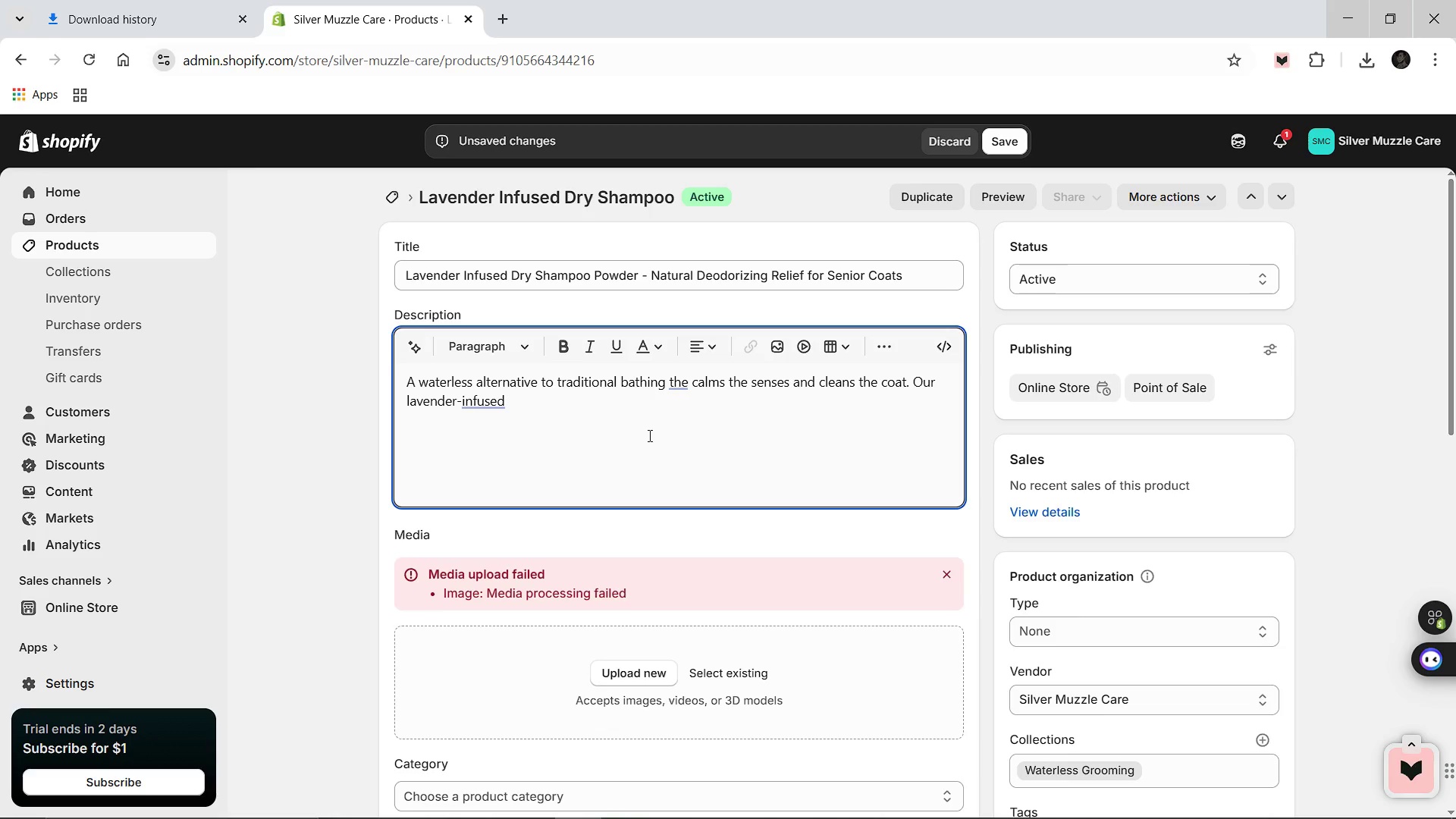 
type( dry )
key(Backspace)
type( shampoo is a natural deodrizing powder that)
 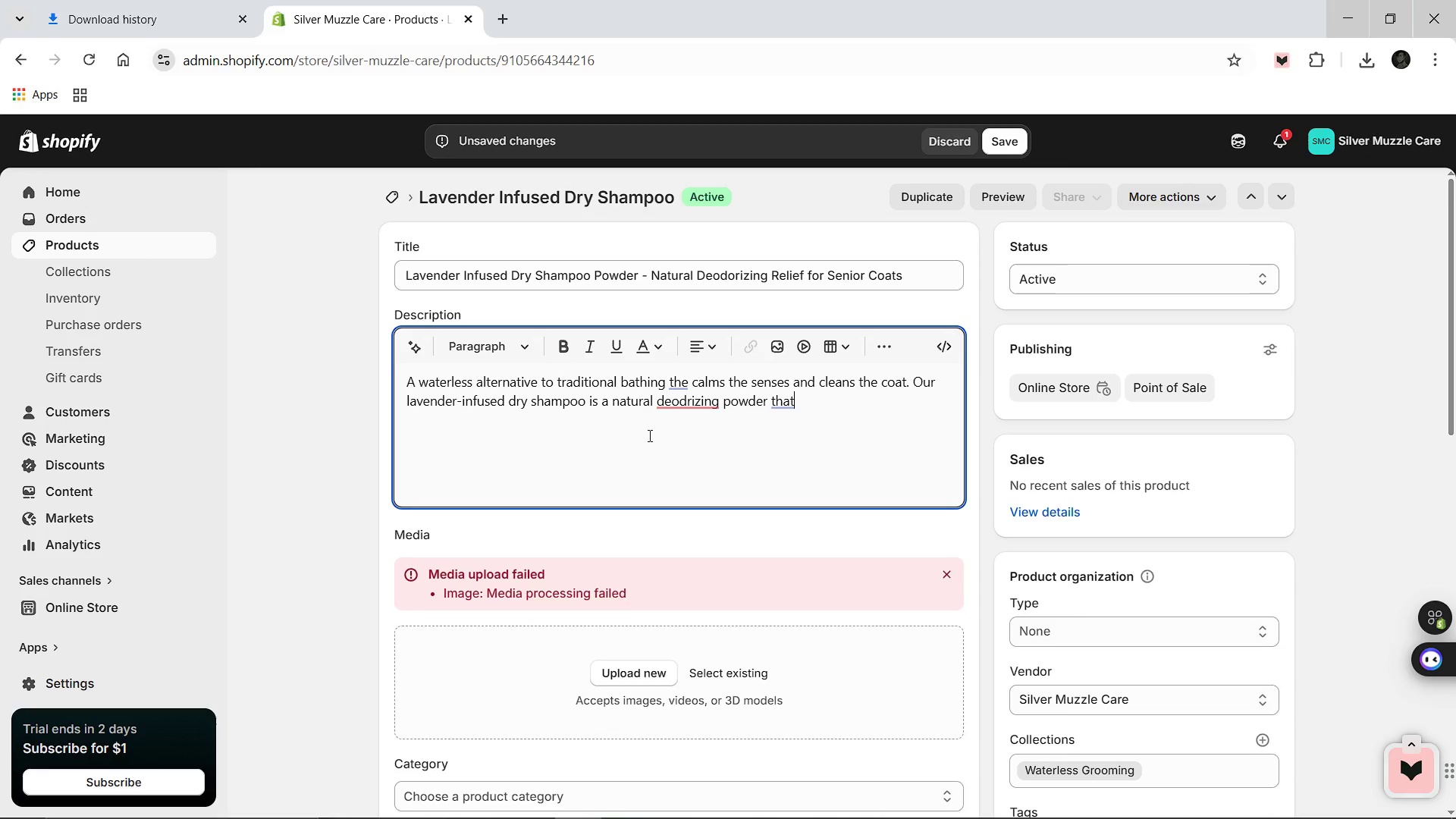 
key(ArrowLeft)
 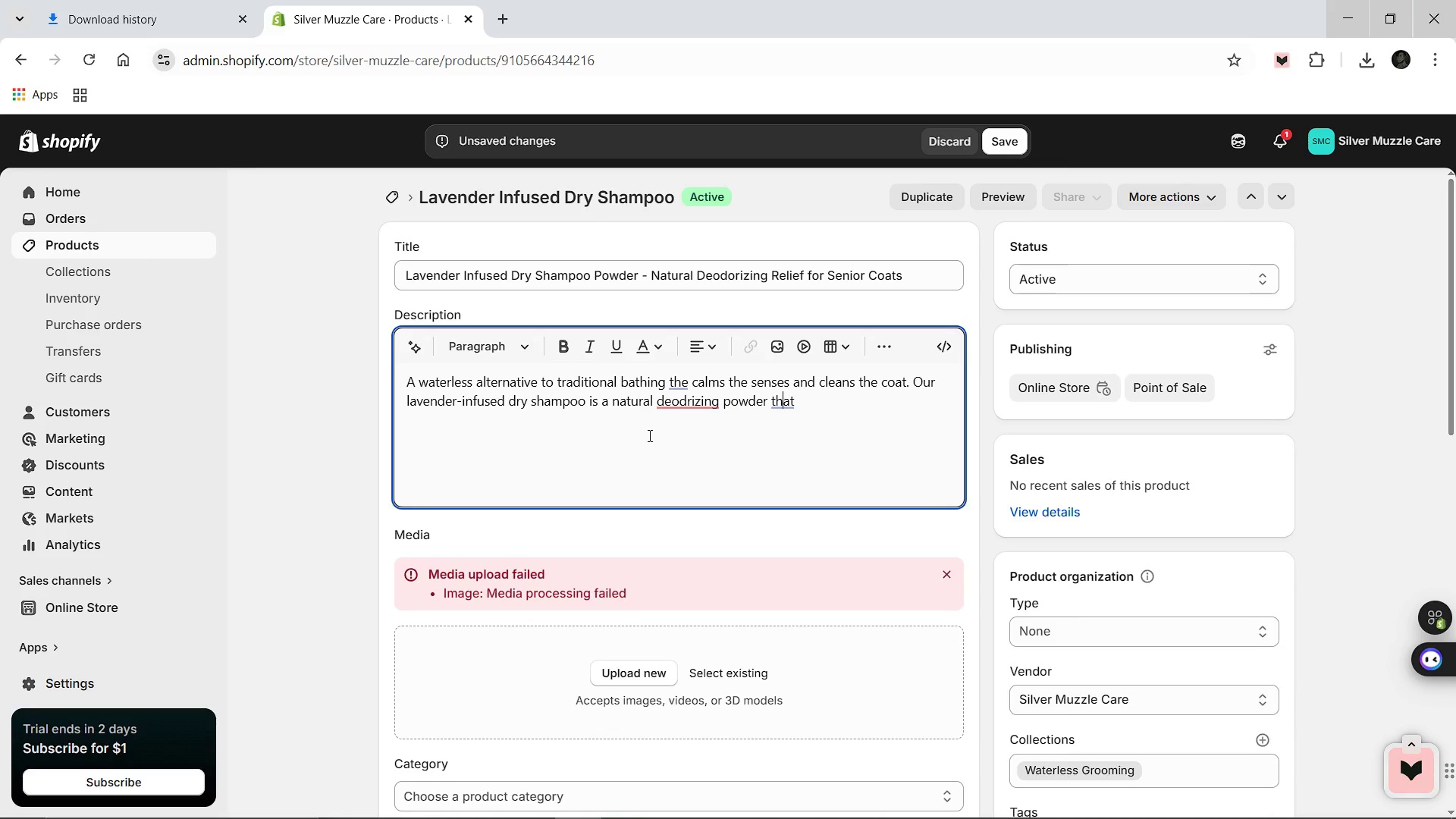 
key(ArrowLeft)
 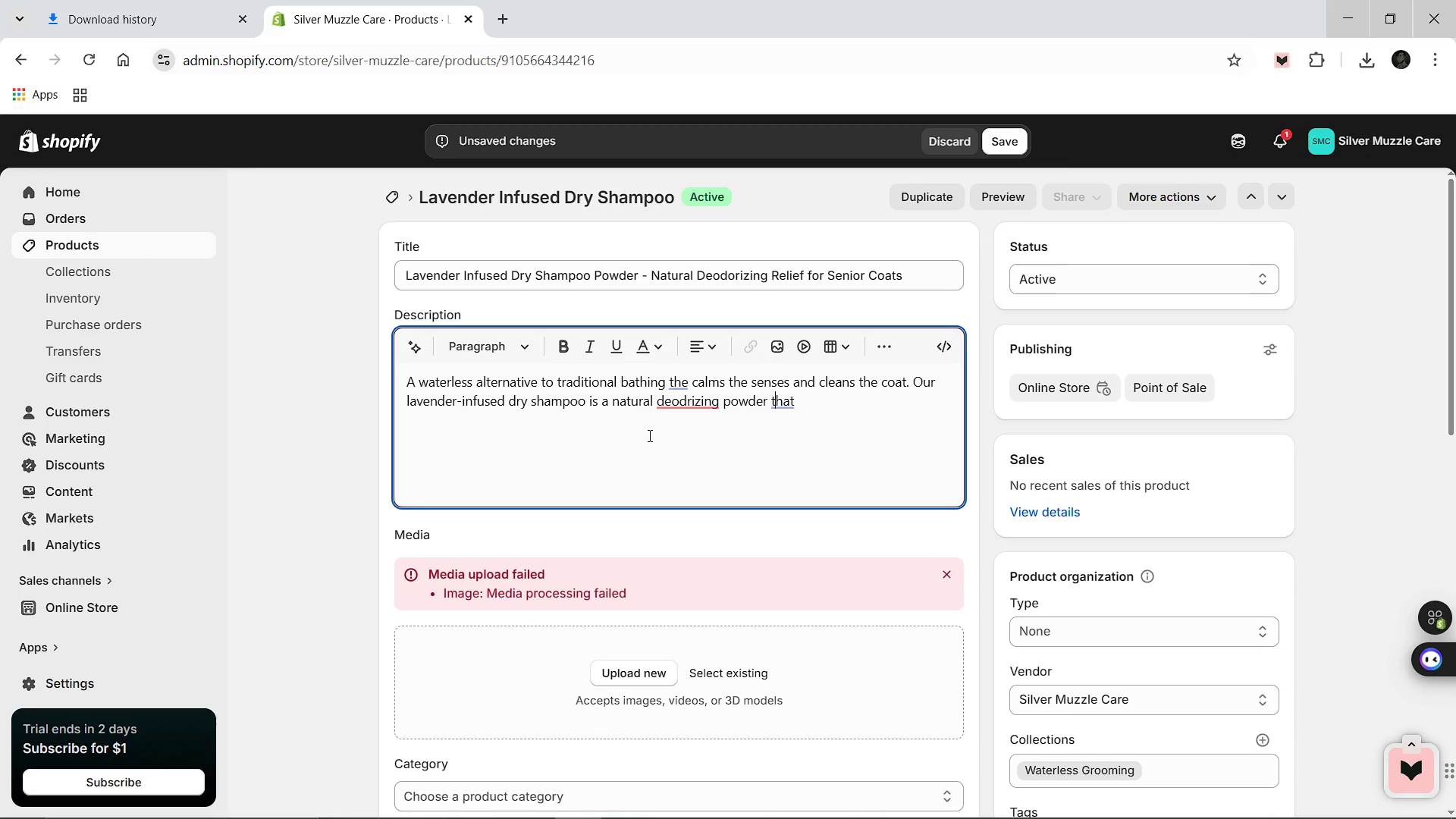 
key(ArrowLeft)
 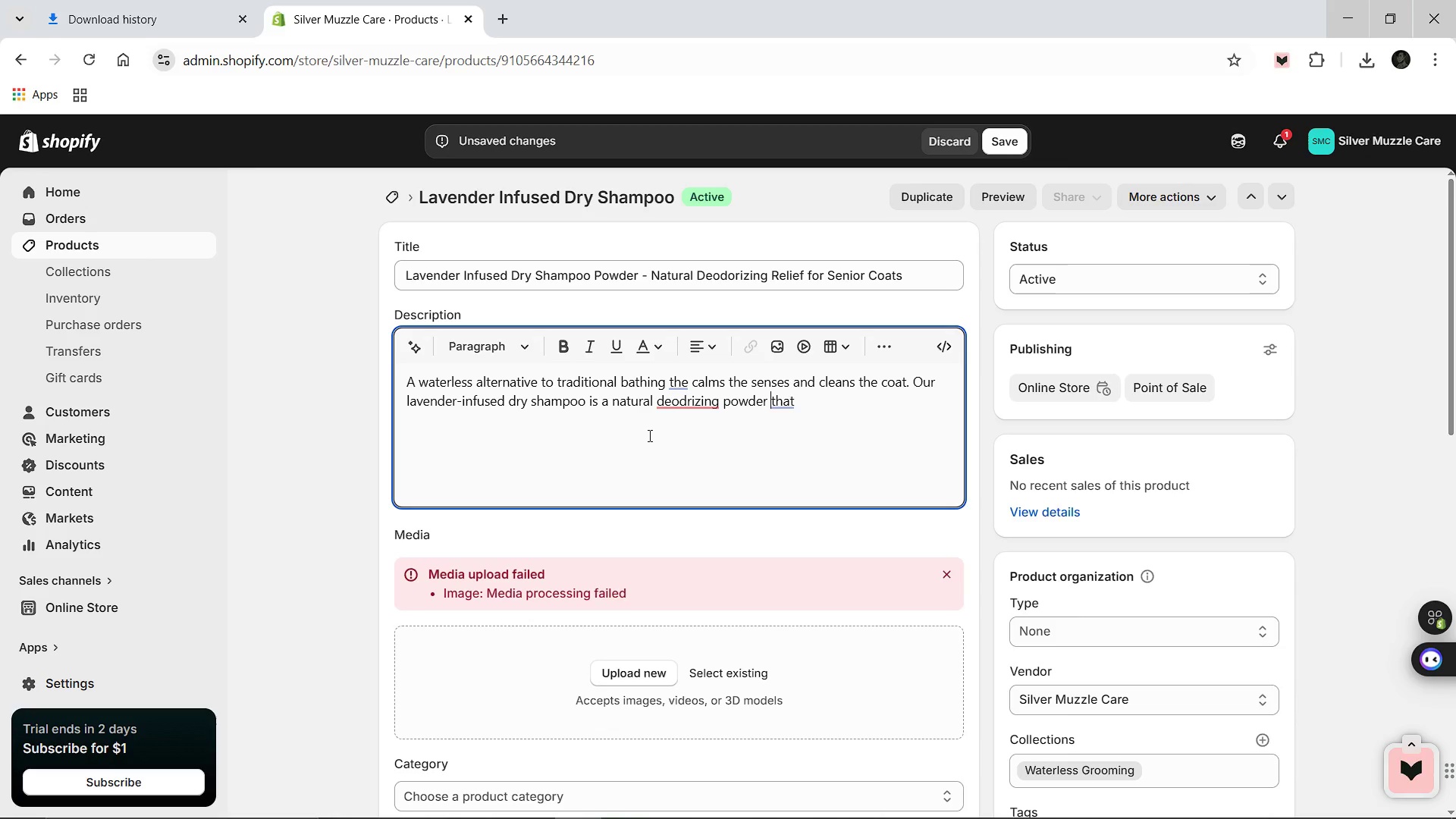 
key(ArrowLeft)
 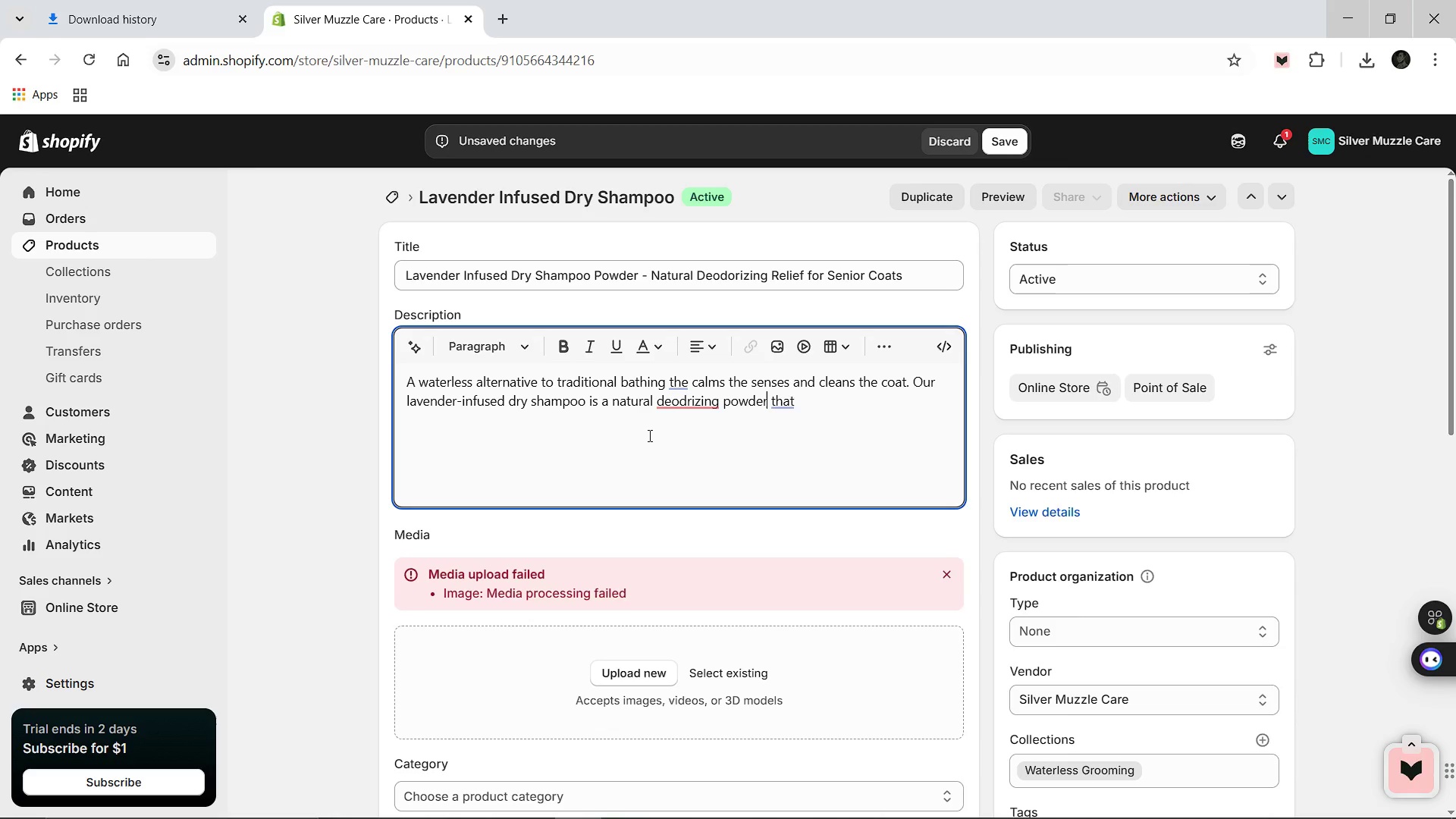 
hold_key(key=ArrowLeft, duration=0.92)
 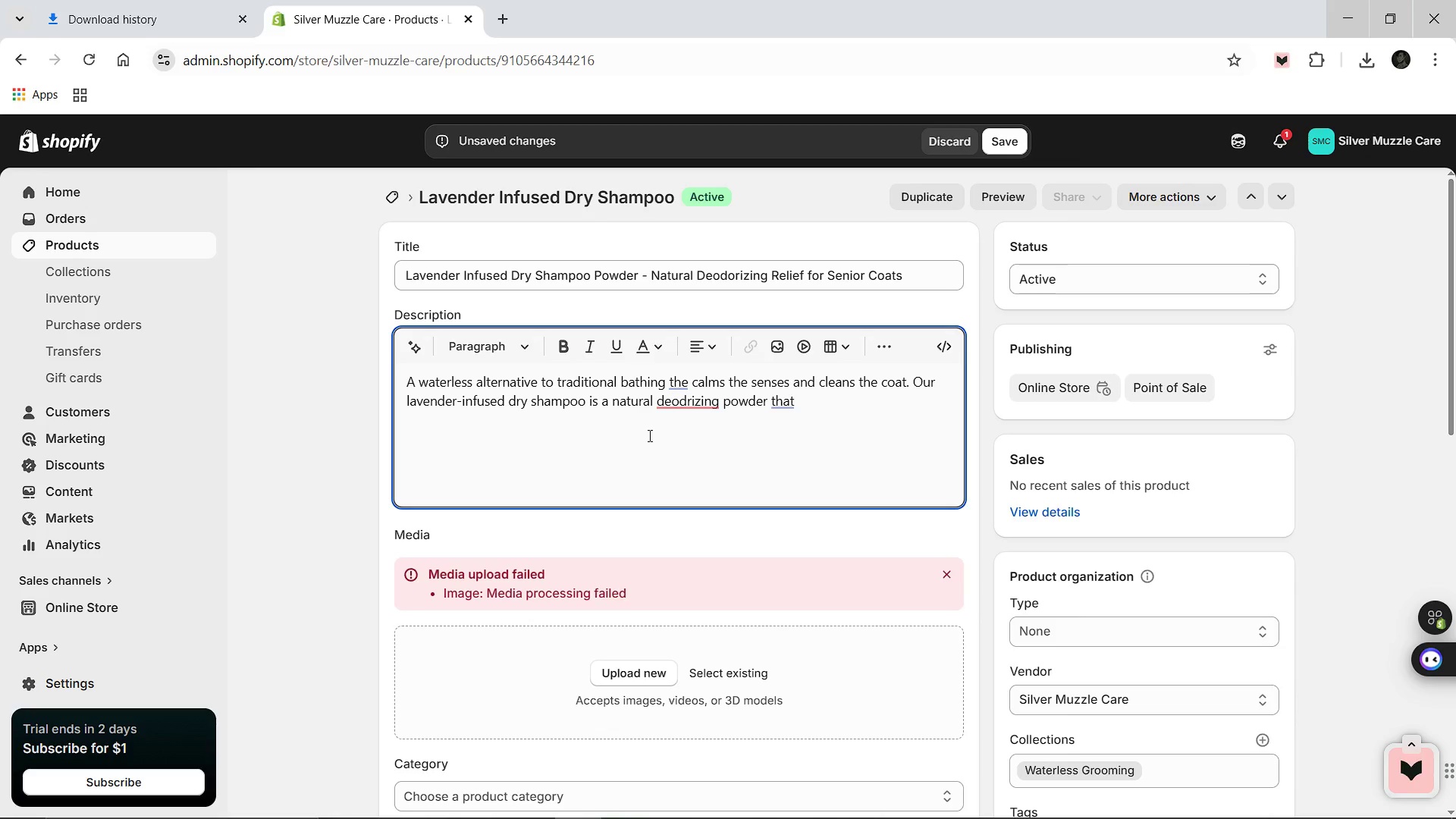 
key(O)
 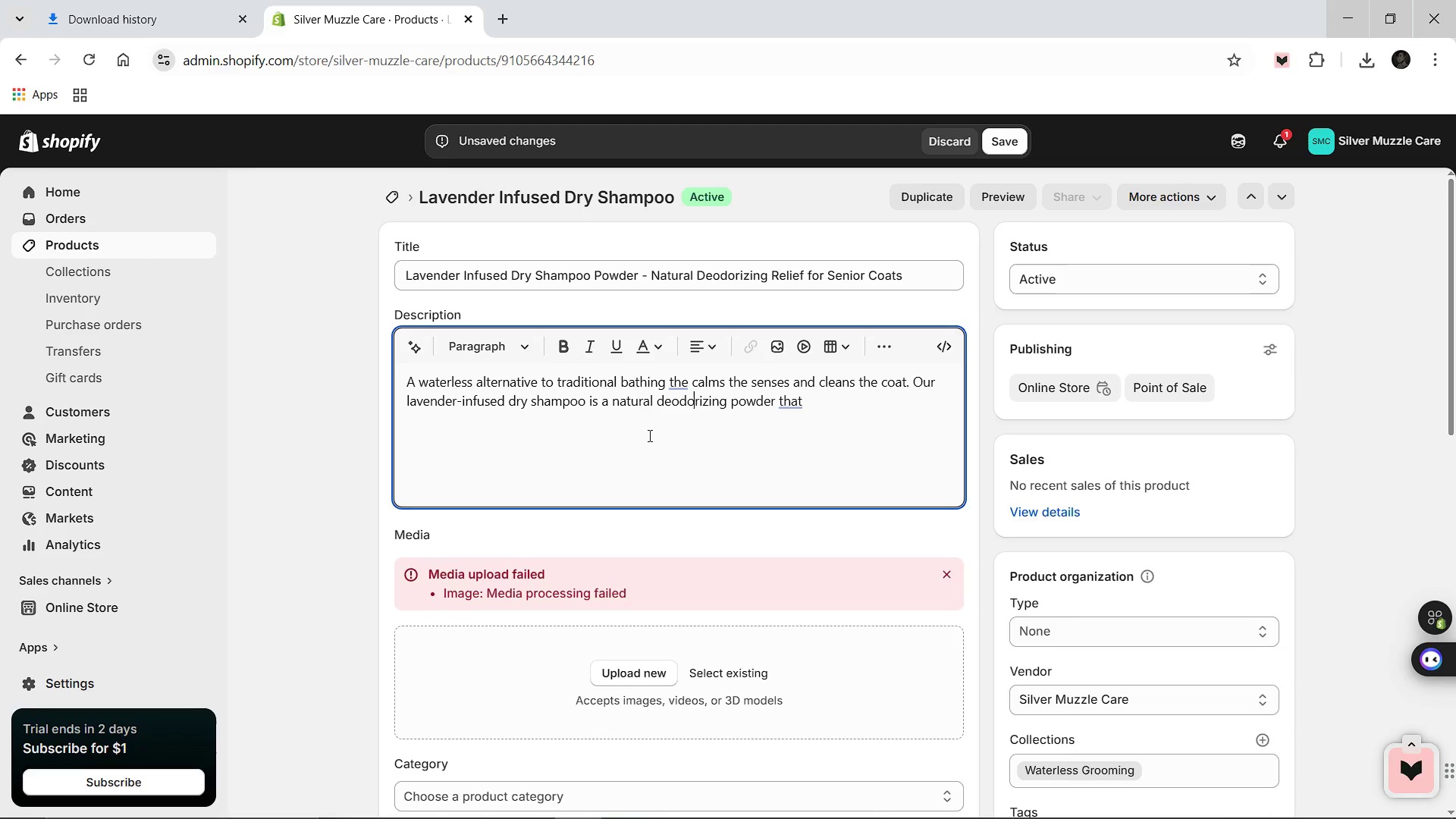 
hold_key(key=ArrowRight, duration=1.12)
 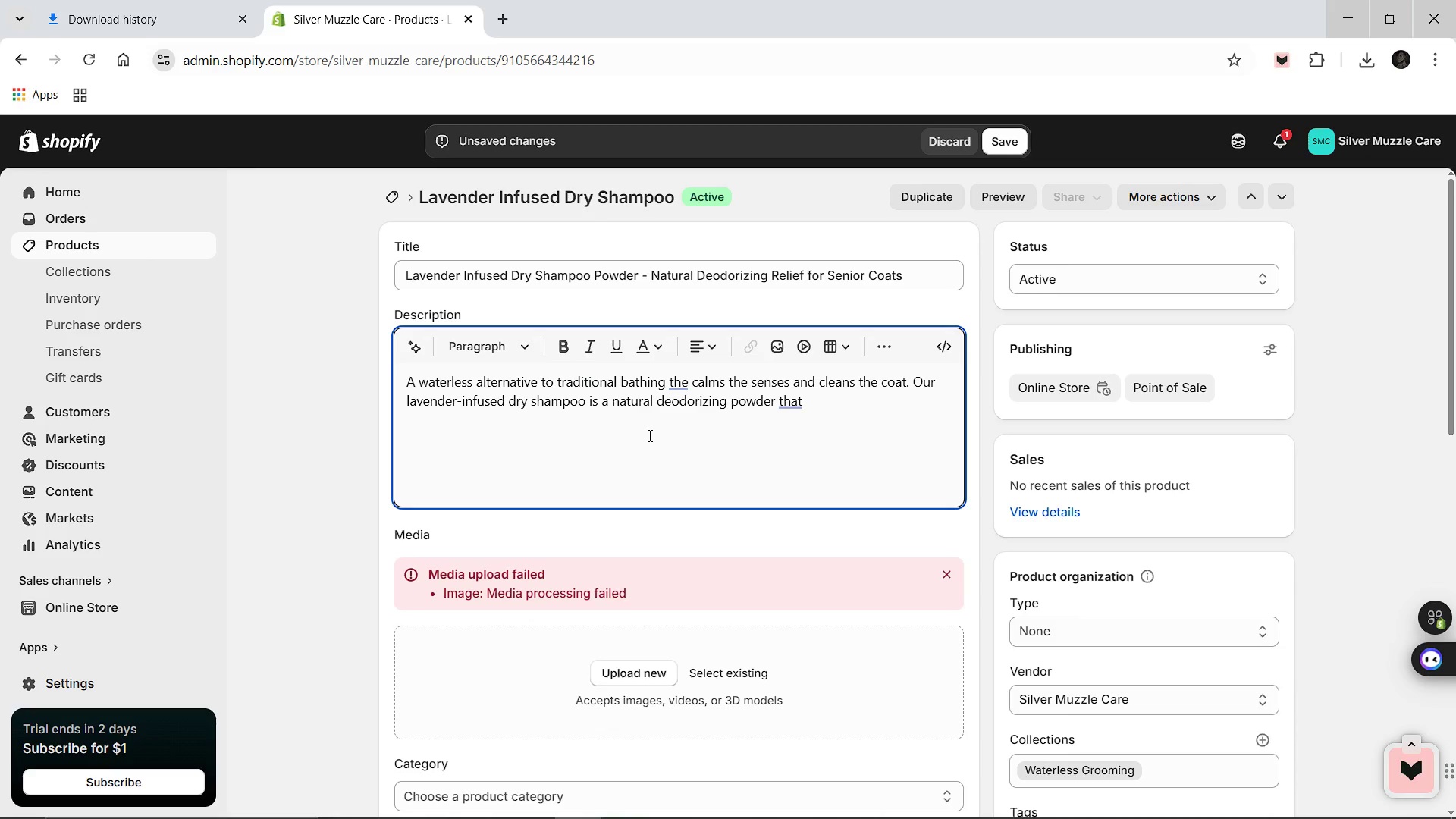 
type( absorbs excess oils and removes dander without the need for moisture. Ideal for senior pets with limited mobility or those who sud)
key(Backspace)
type(ffer from "bath A)
key(Backspace)
type(anxiety" it leaves the coat smelling fresh and feeling silky through gentle botanical care.)
 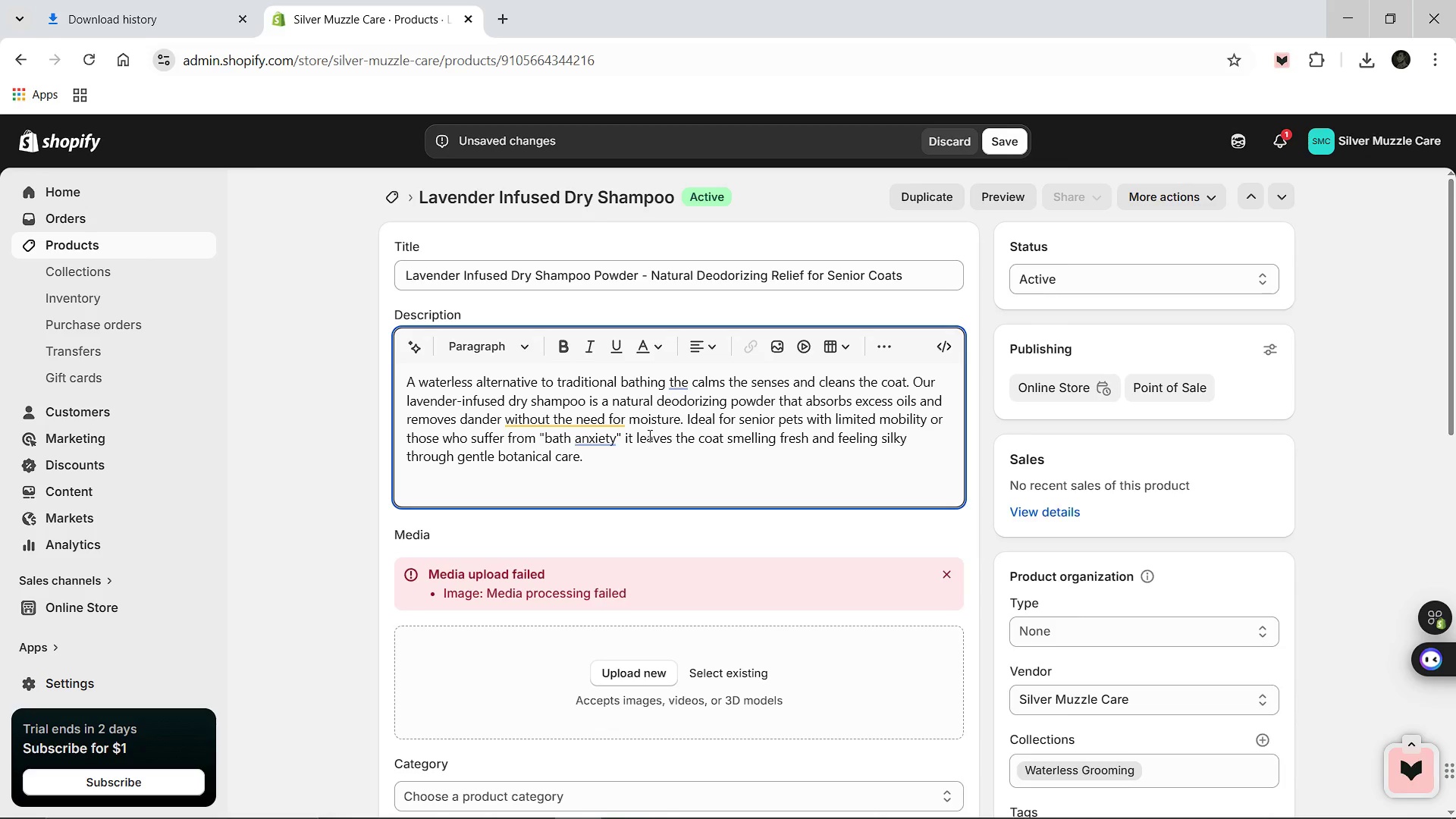 
left_click([454, 224])
 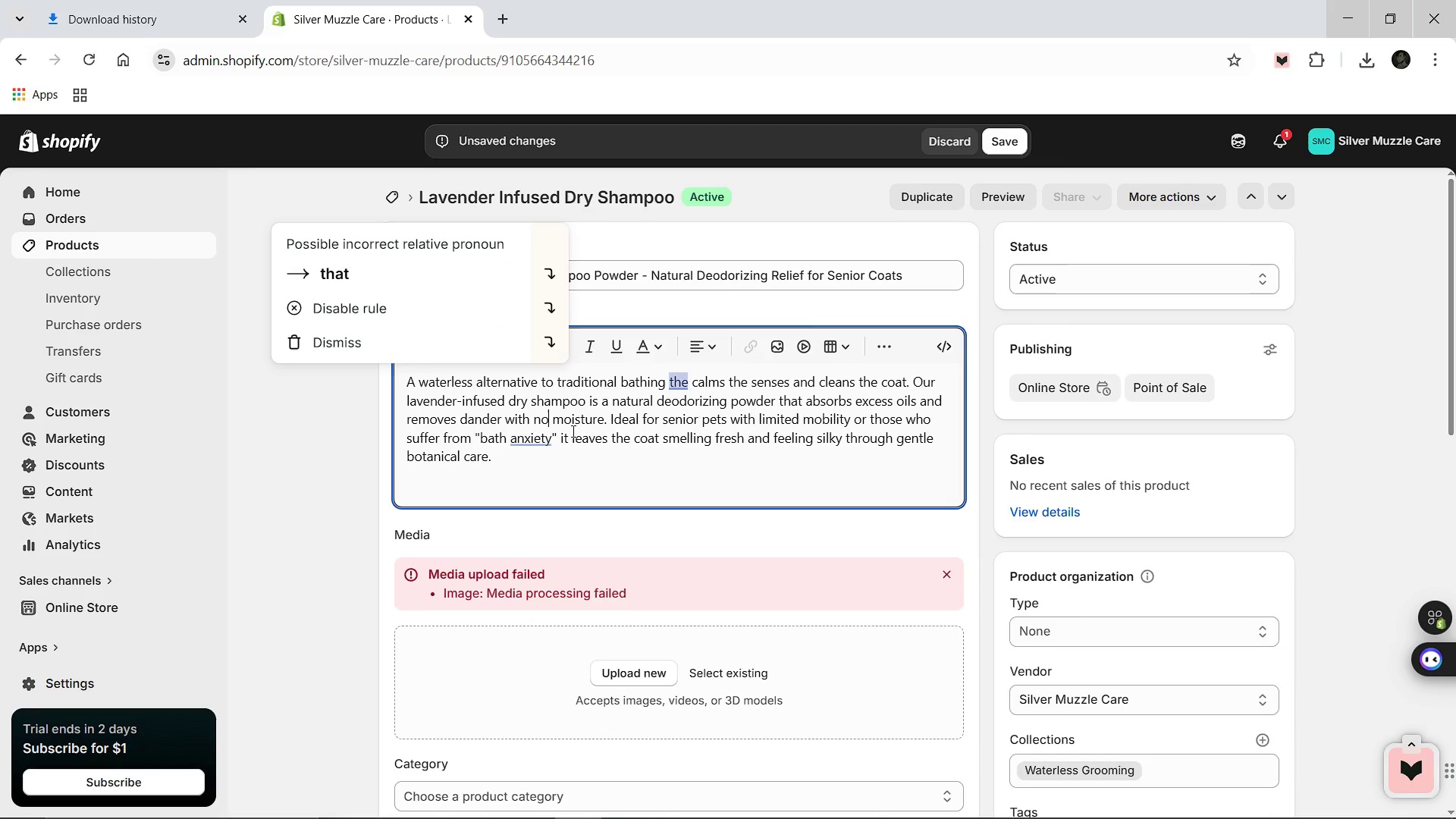 
wait(5.17)
 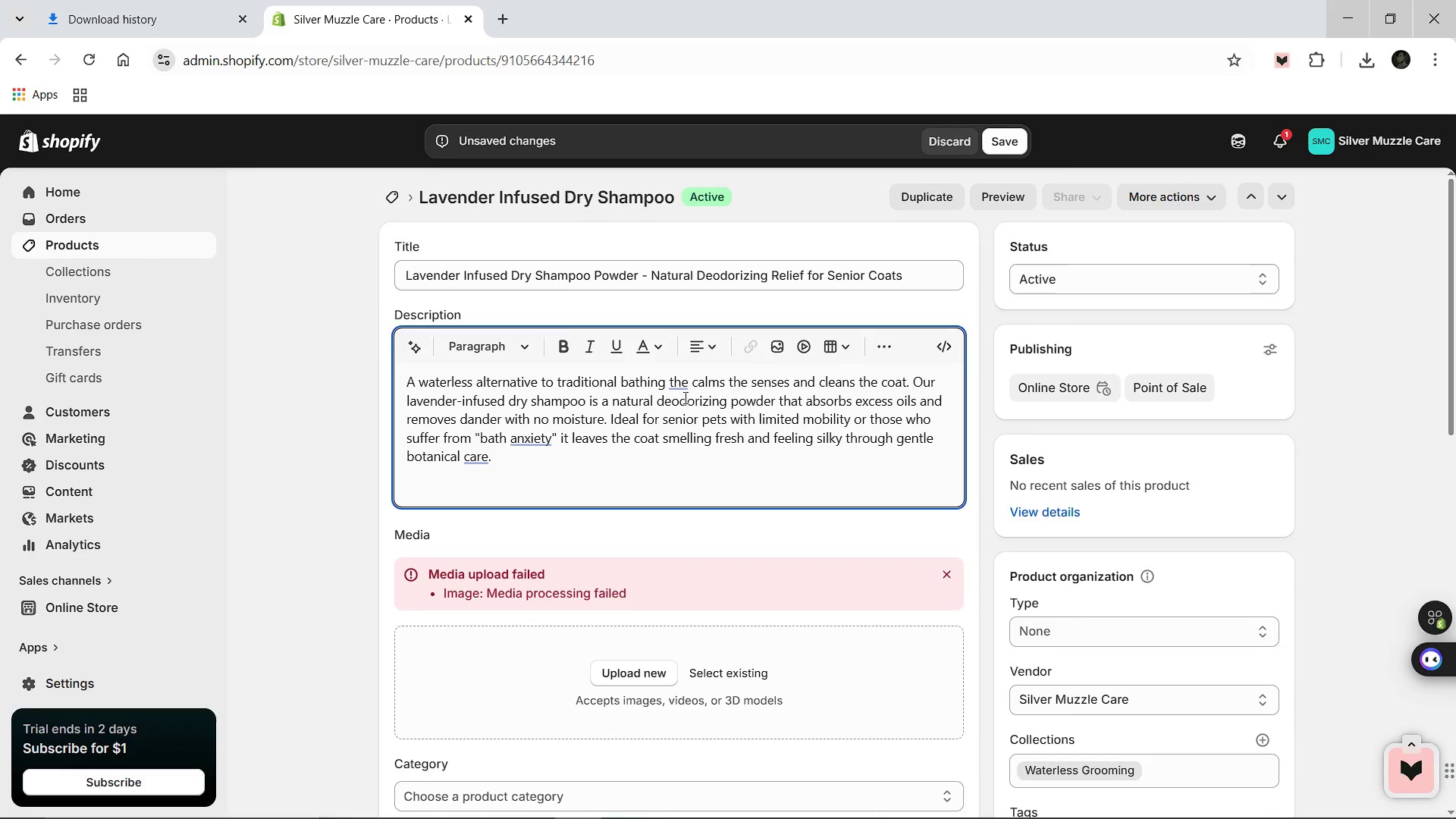 
left_click([653, 477])
 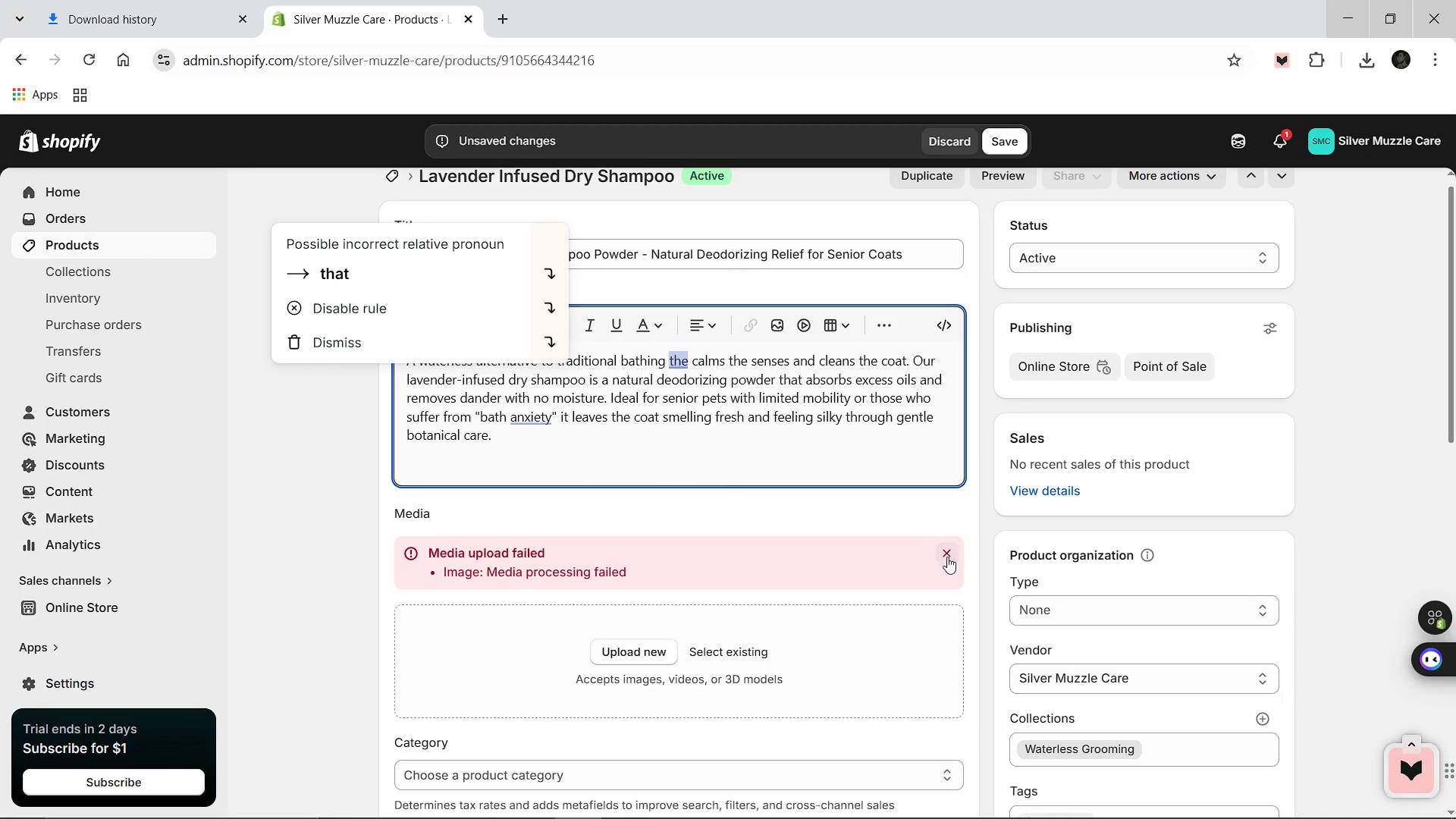 
left_click([947, 557])
 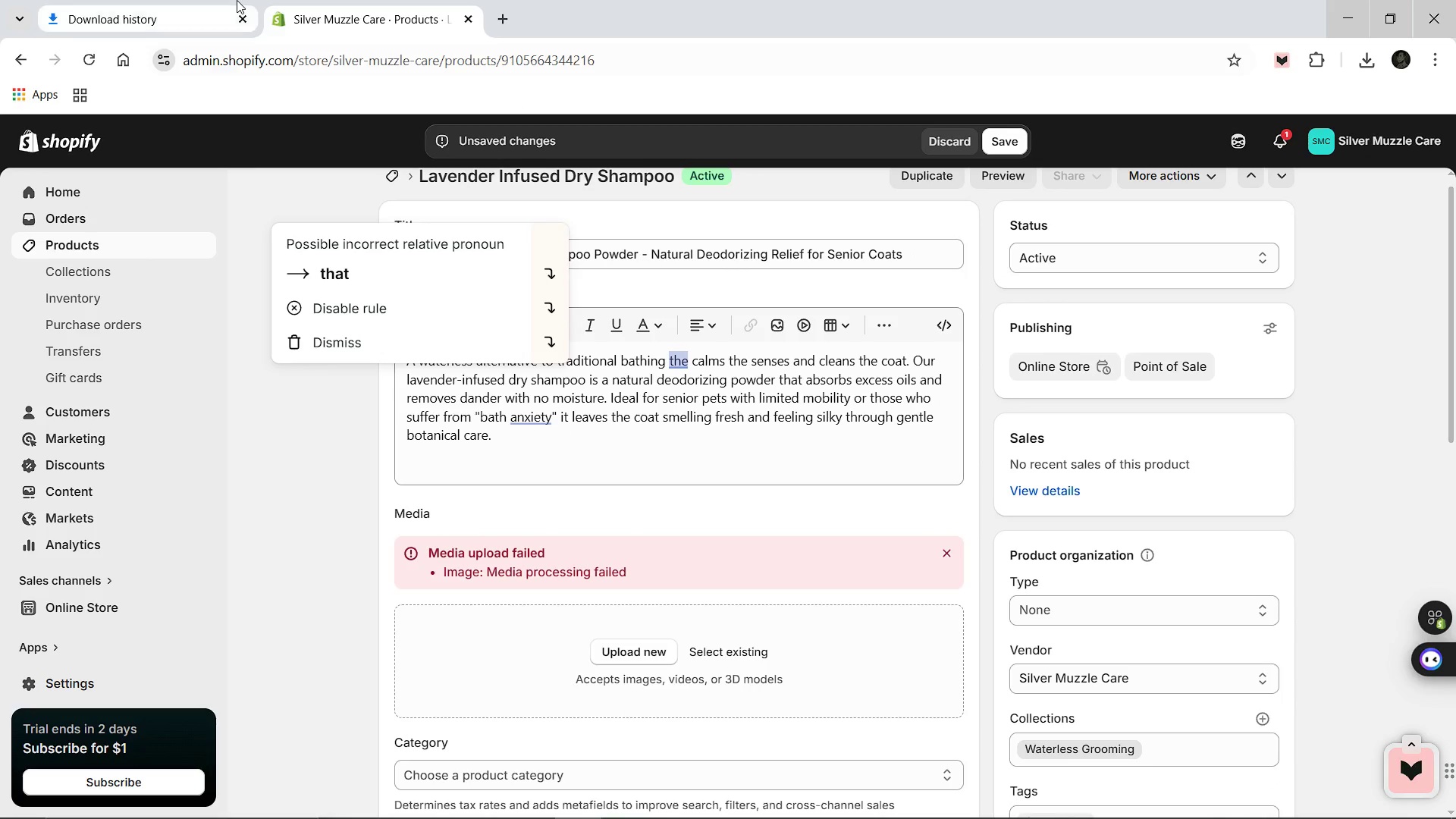 
left_click([237, 0])
 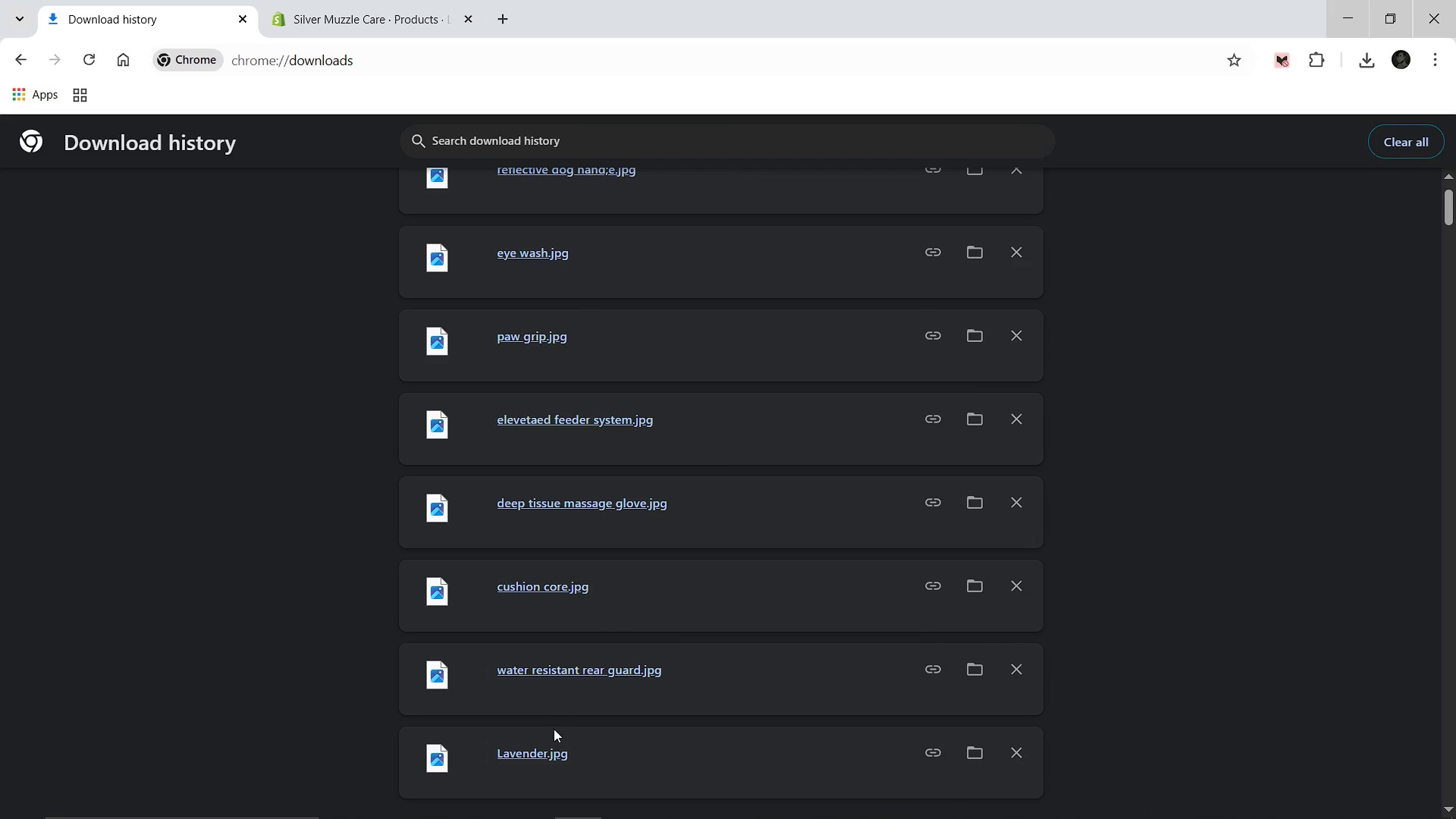 
wait(8.33)
 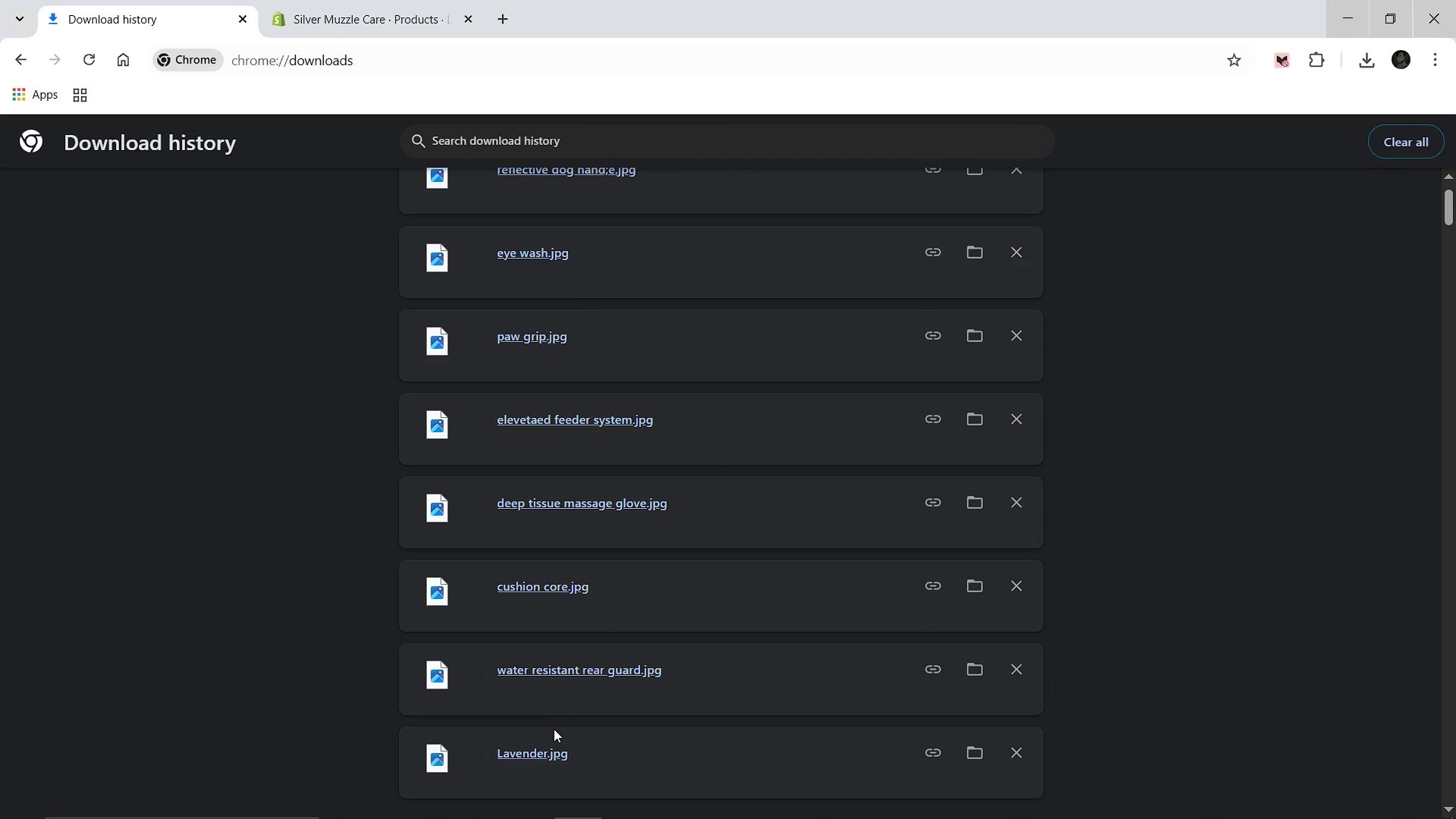 
left_click_drag(start_coordinate=[532, 764], to_coordinate=[620, 676])
 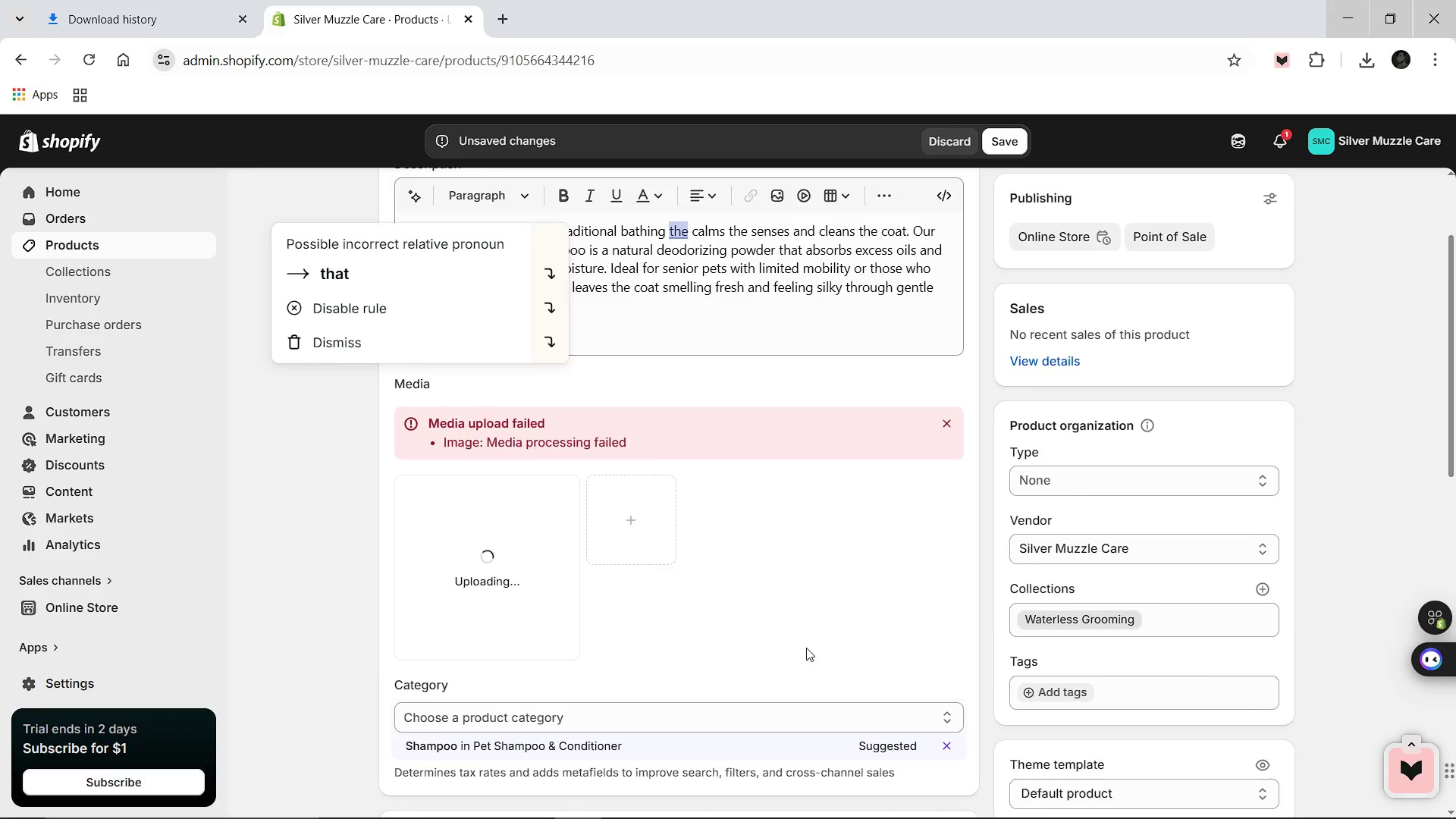 
left_click([477, 738])
 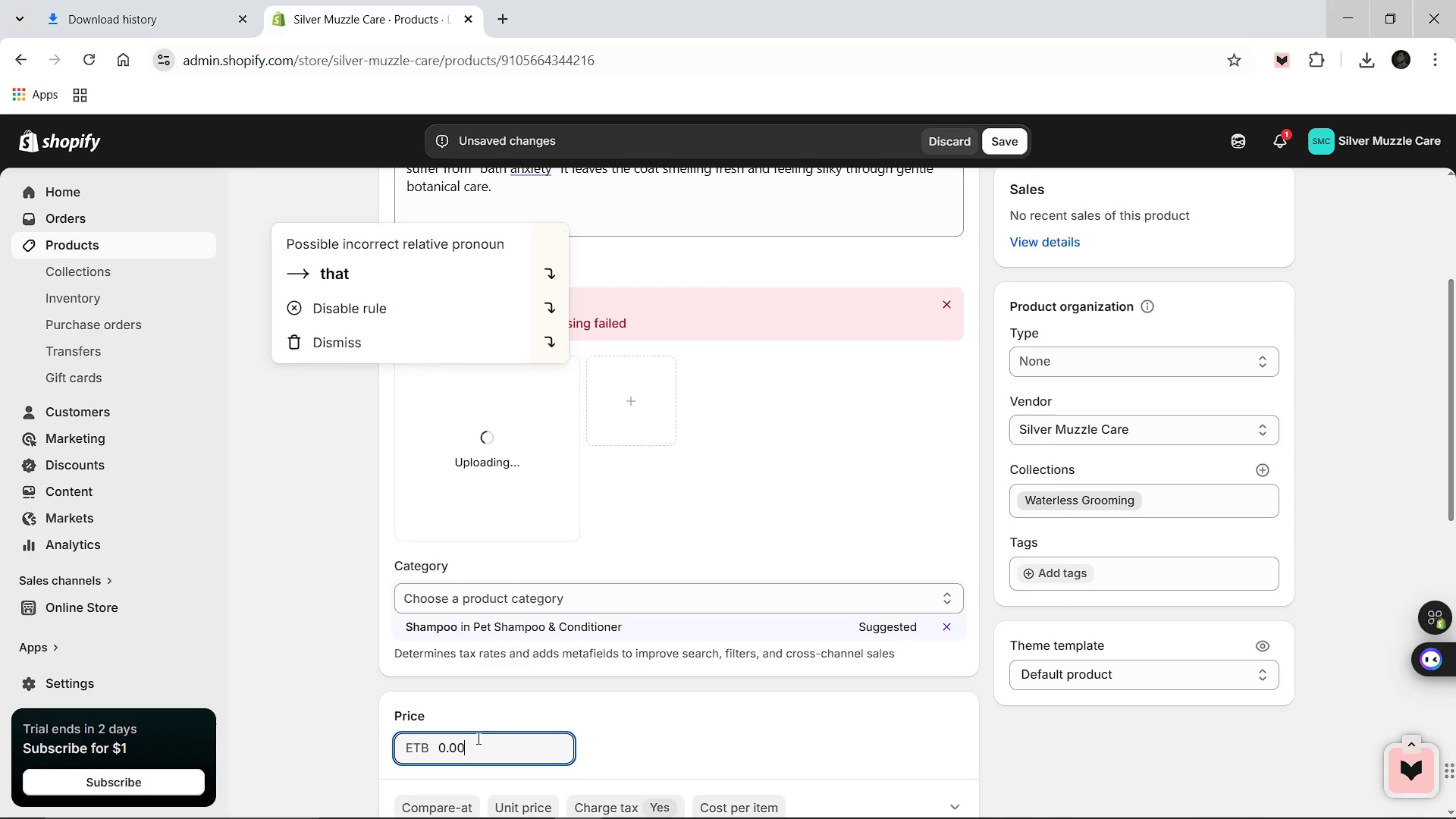 
key(Control+ControlLeft)
 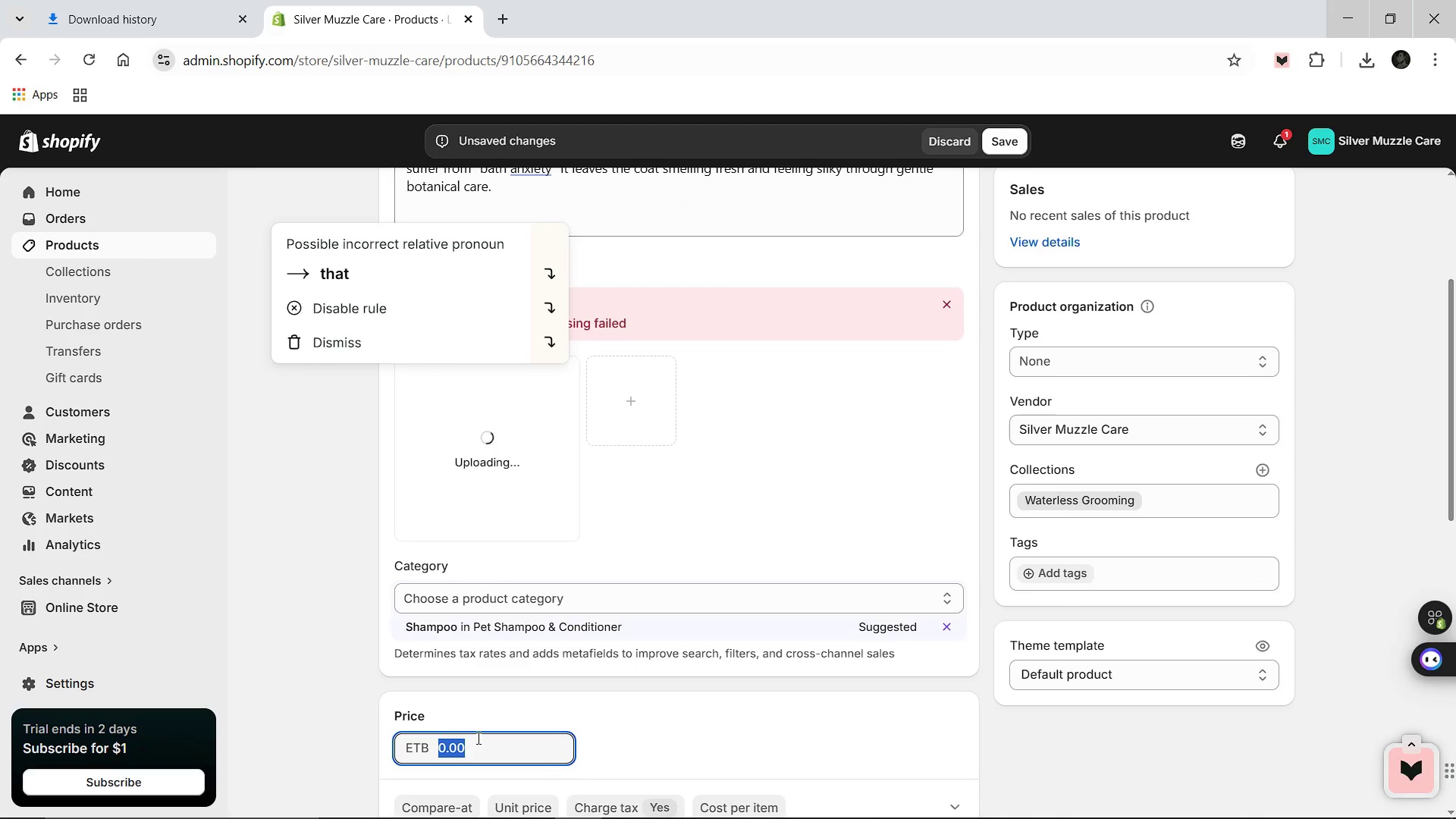 
key(Control+A)
 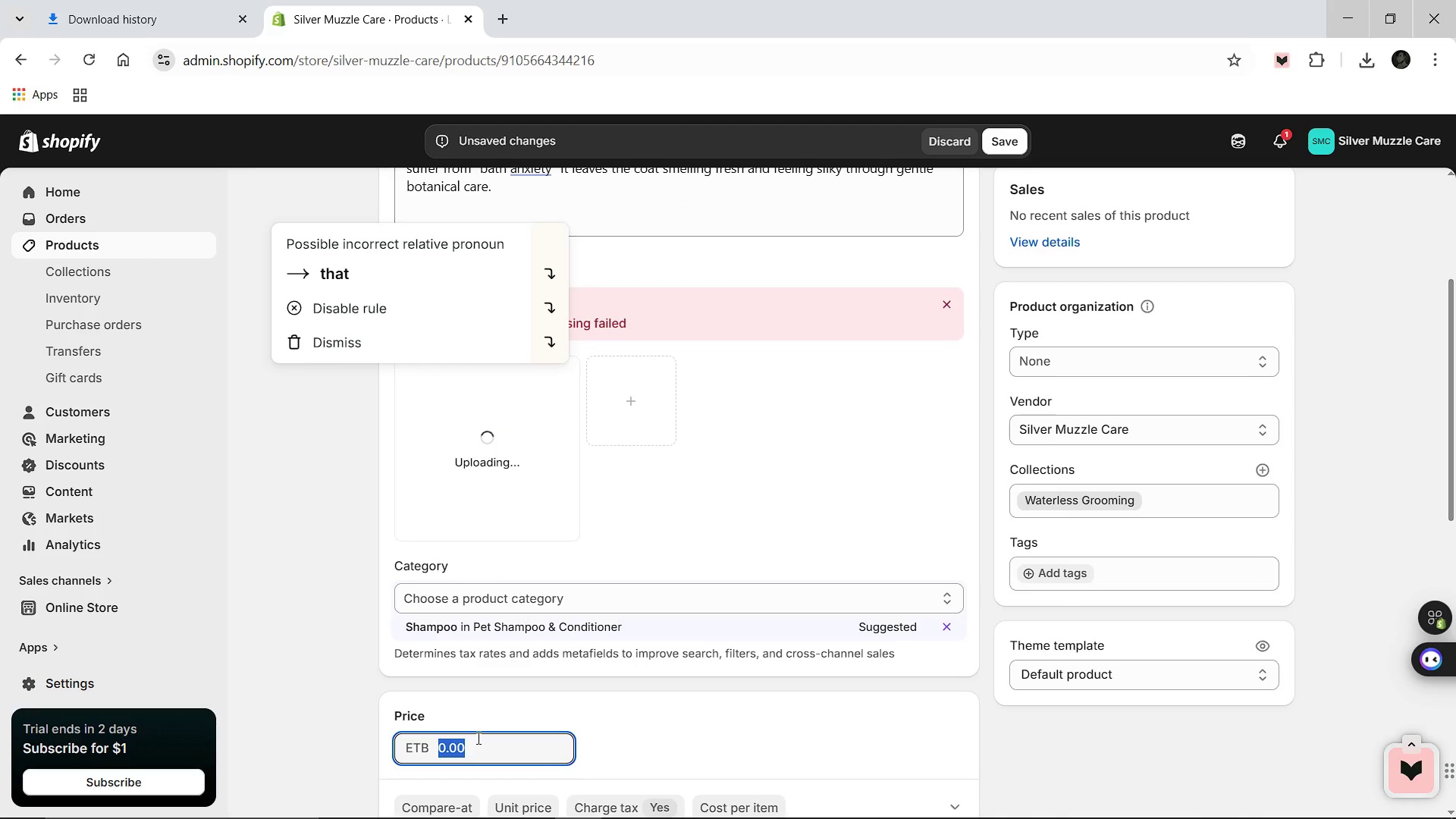 
type(16.00)
 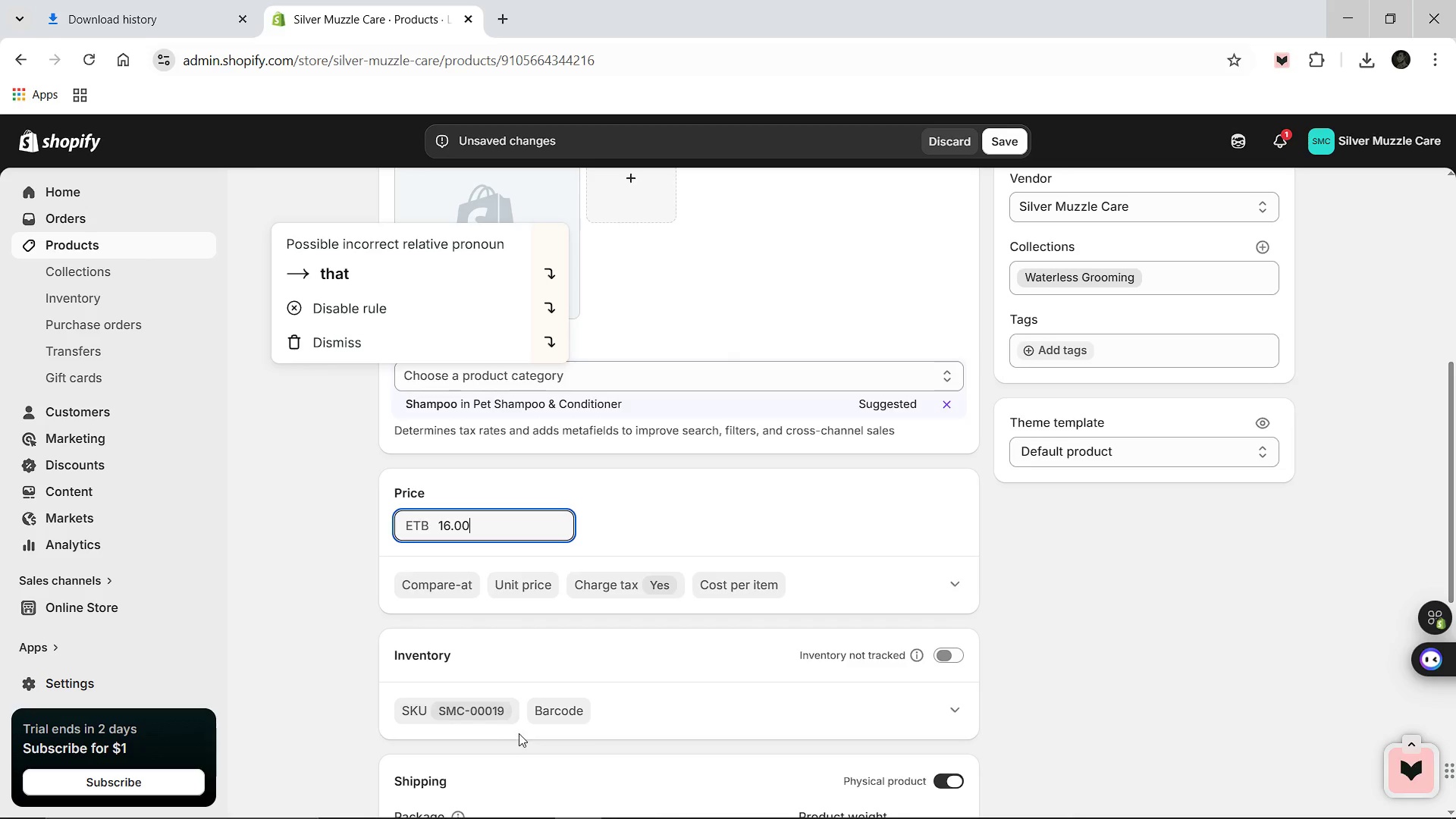 
wait(9.53)
 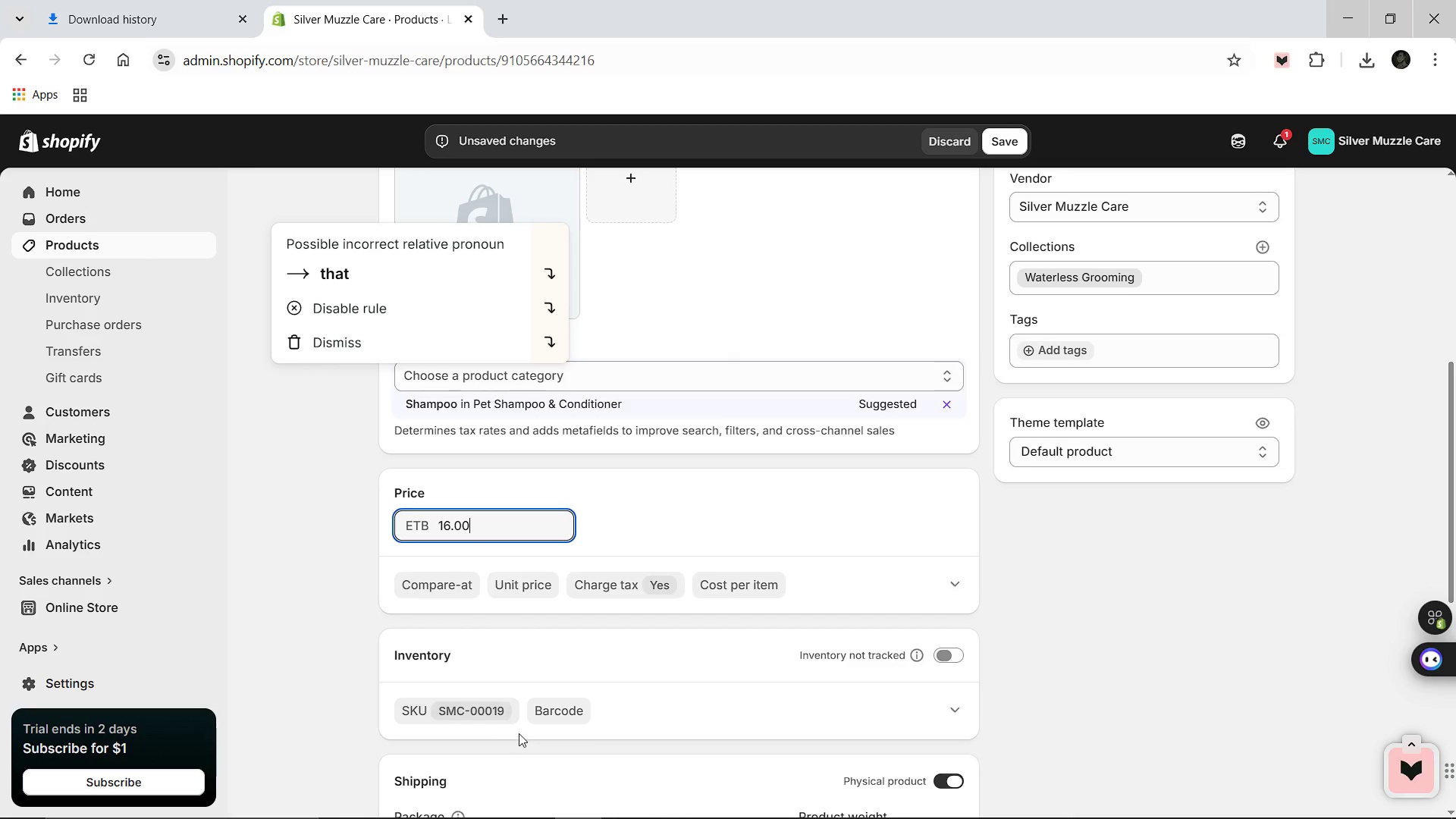 
left_click([948, 551])
 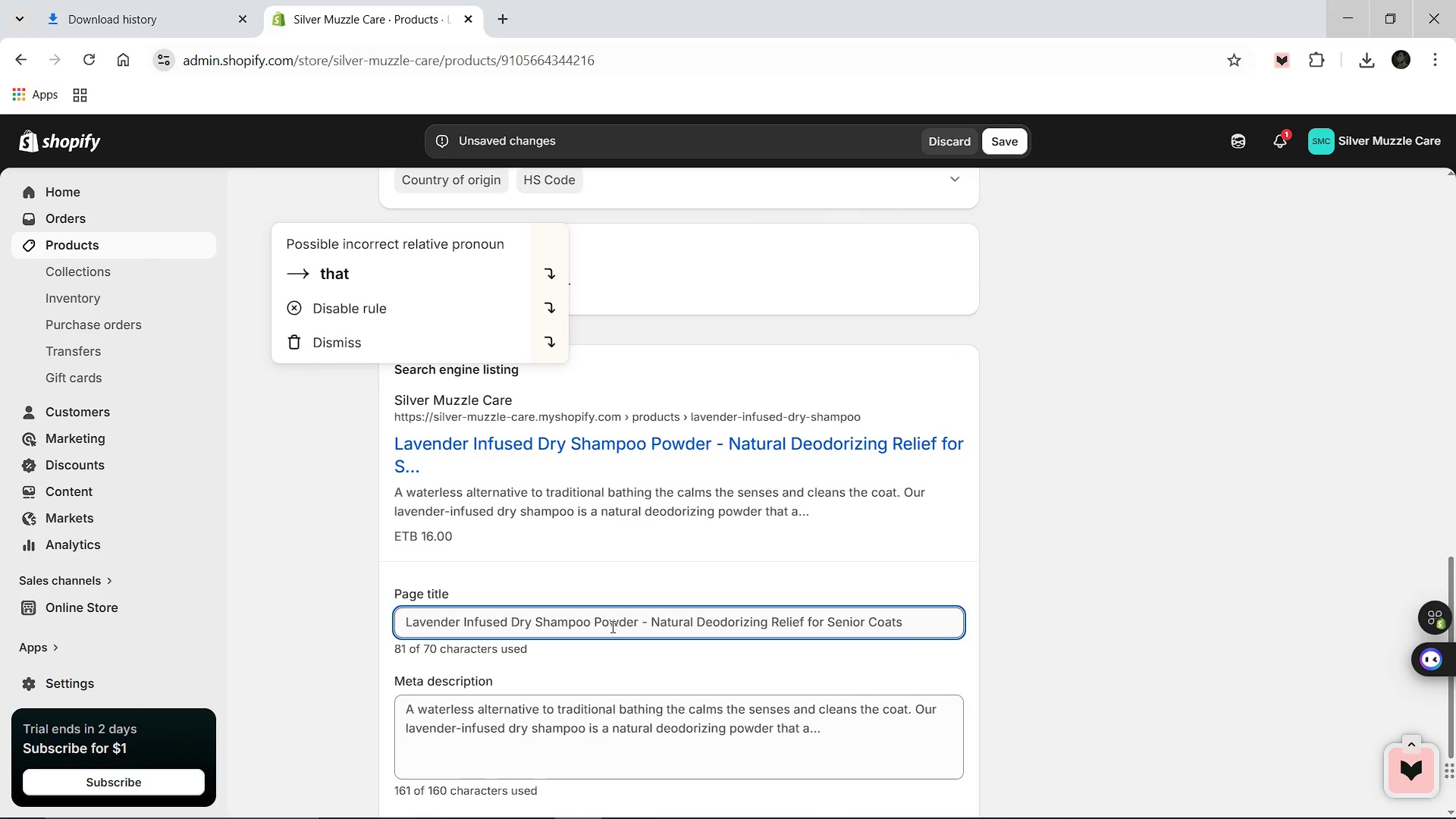 
wait(5.08)
 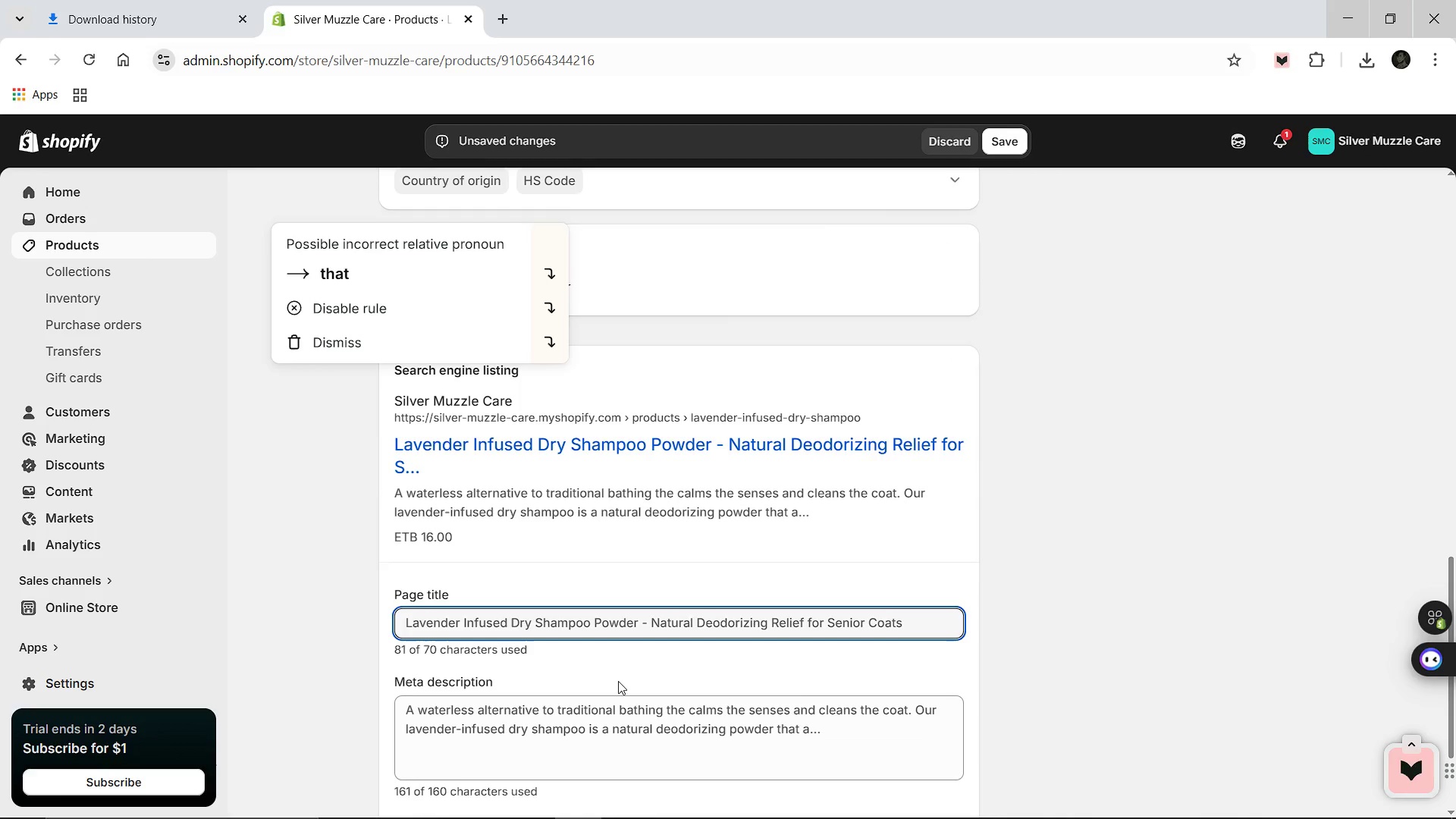 
left_click([513, 621])
 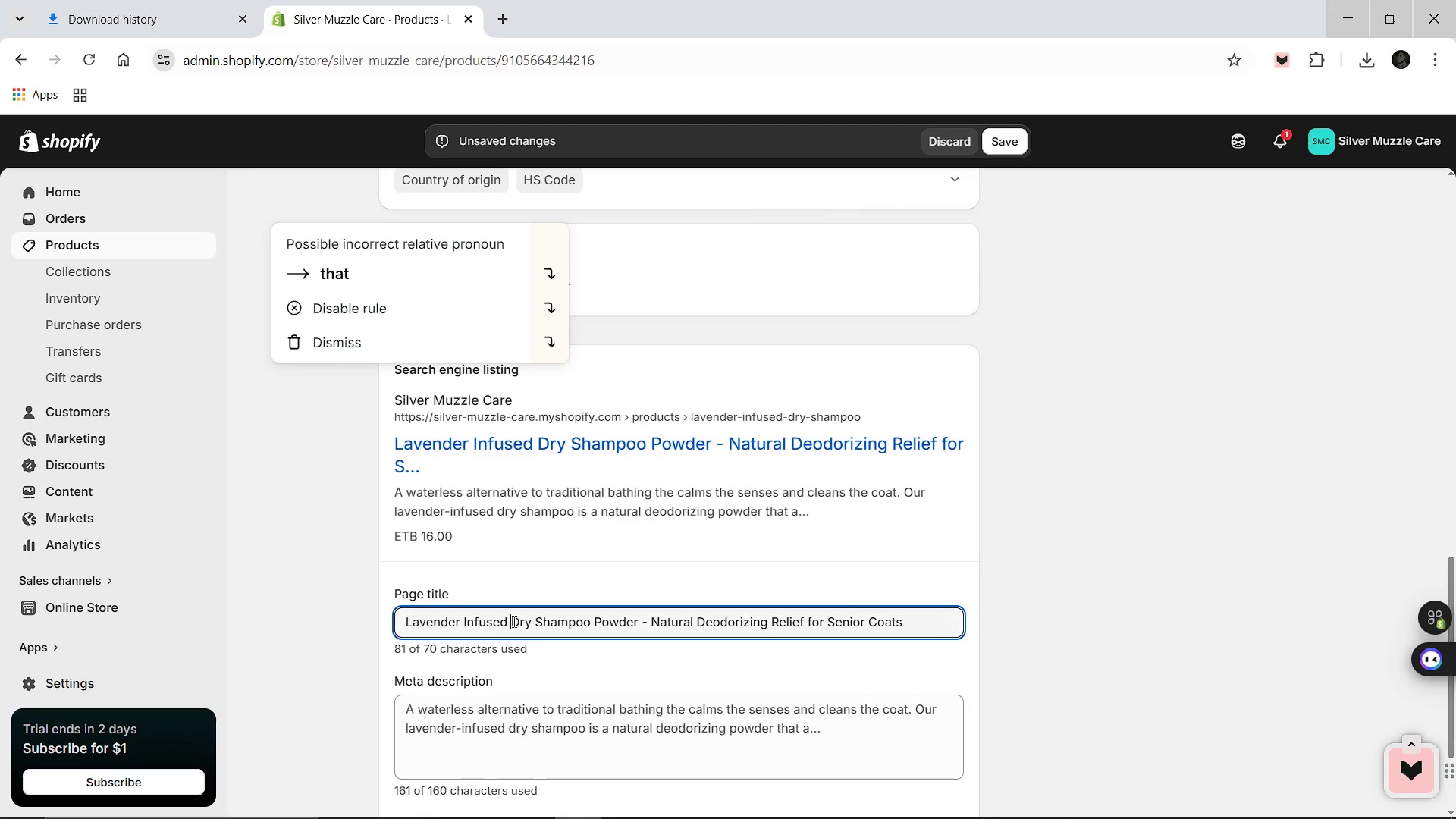 
key(Backspace)
 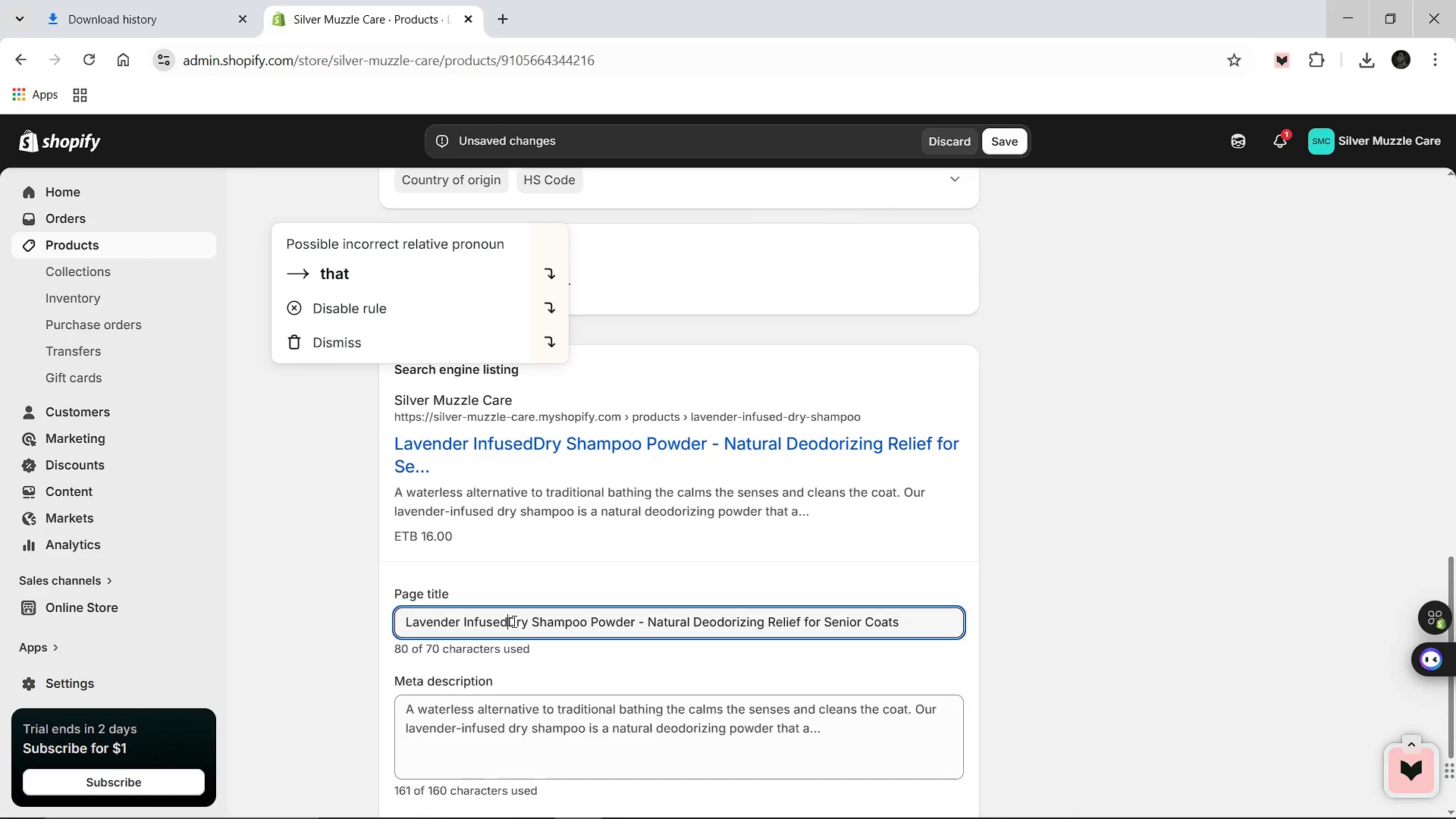 
key(Backspace)
 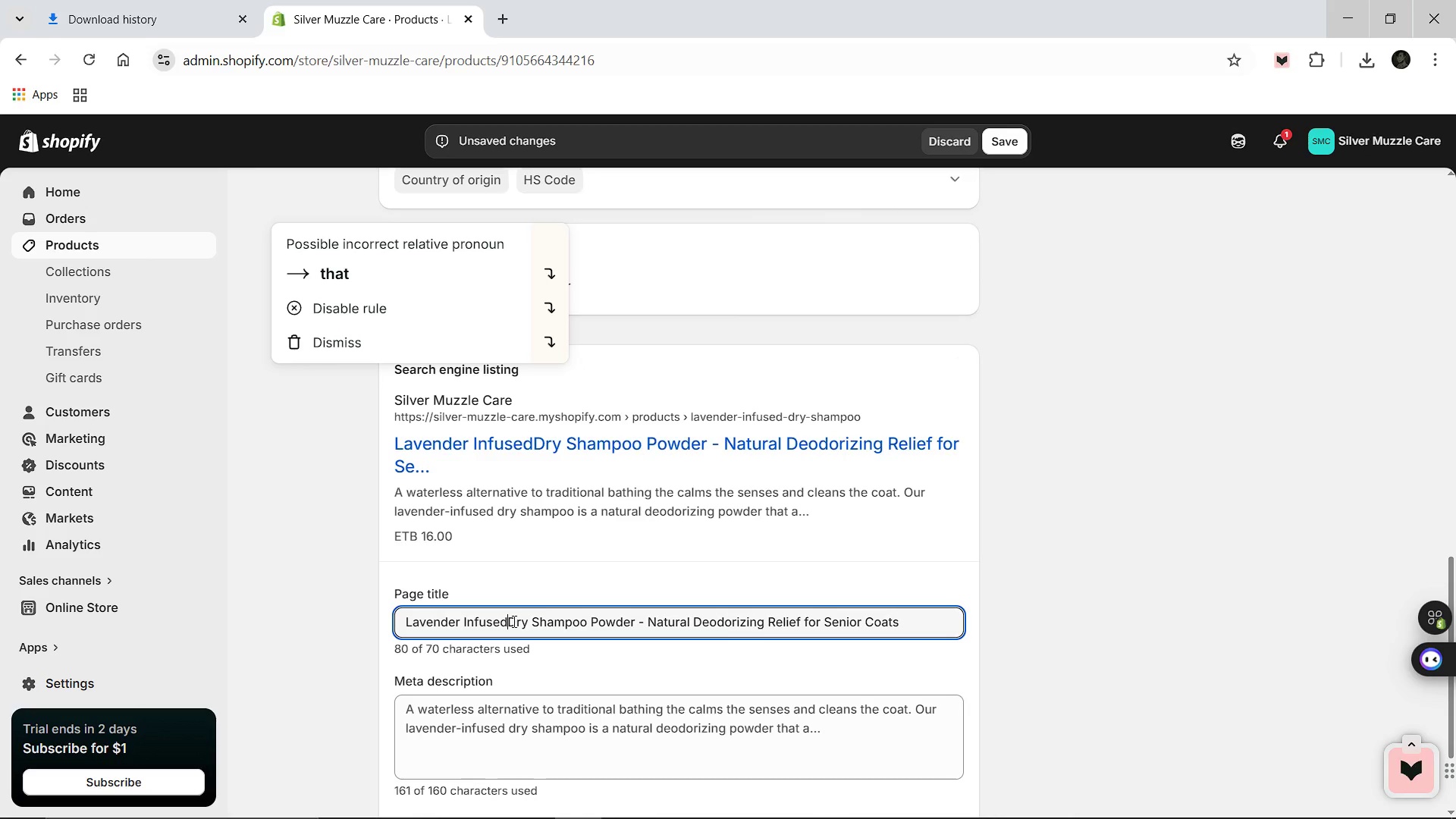 
key(Backspace)
 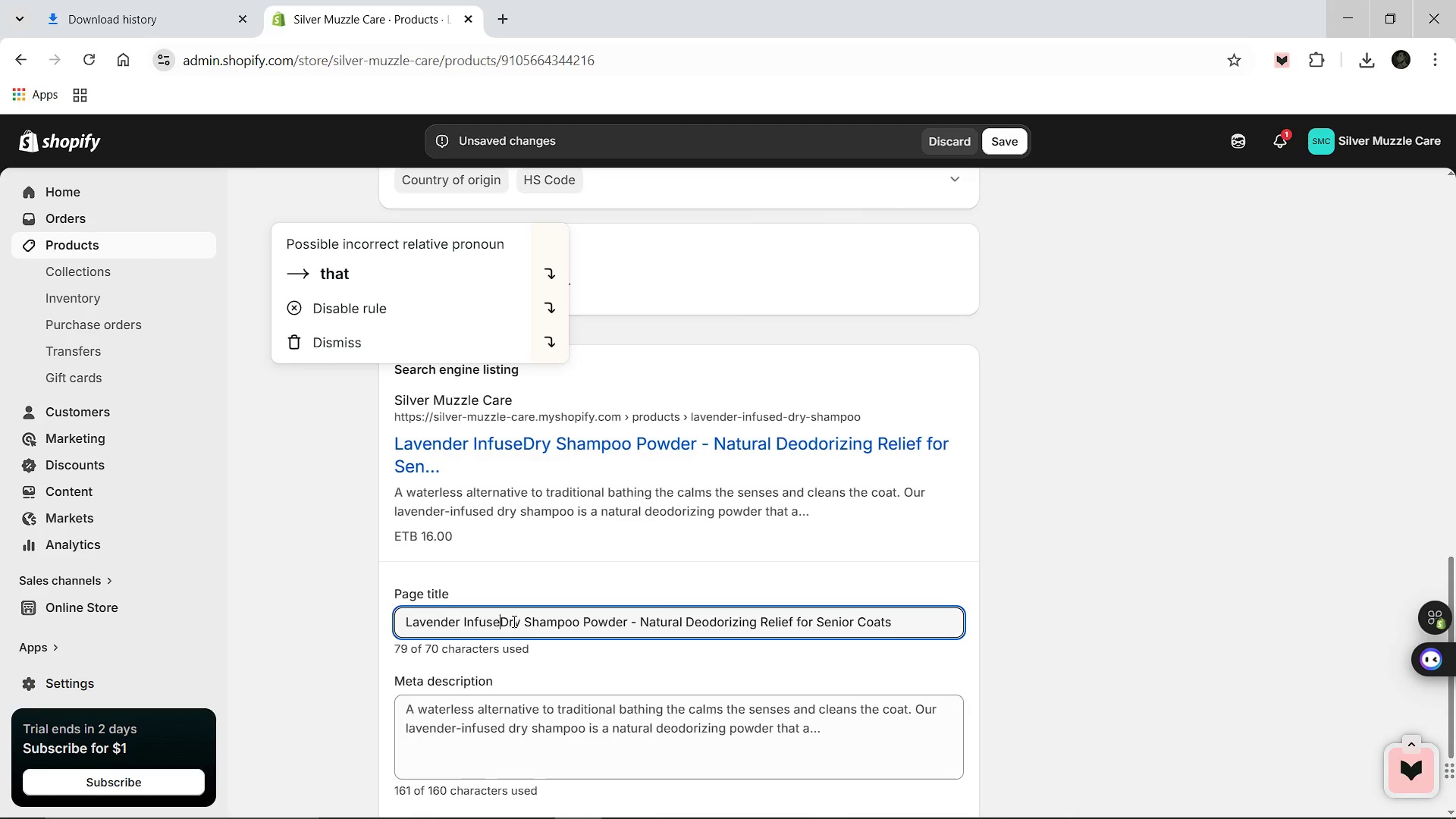 
key(Backspace)
 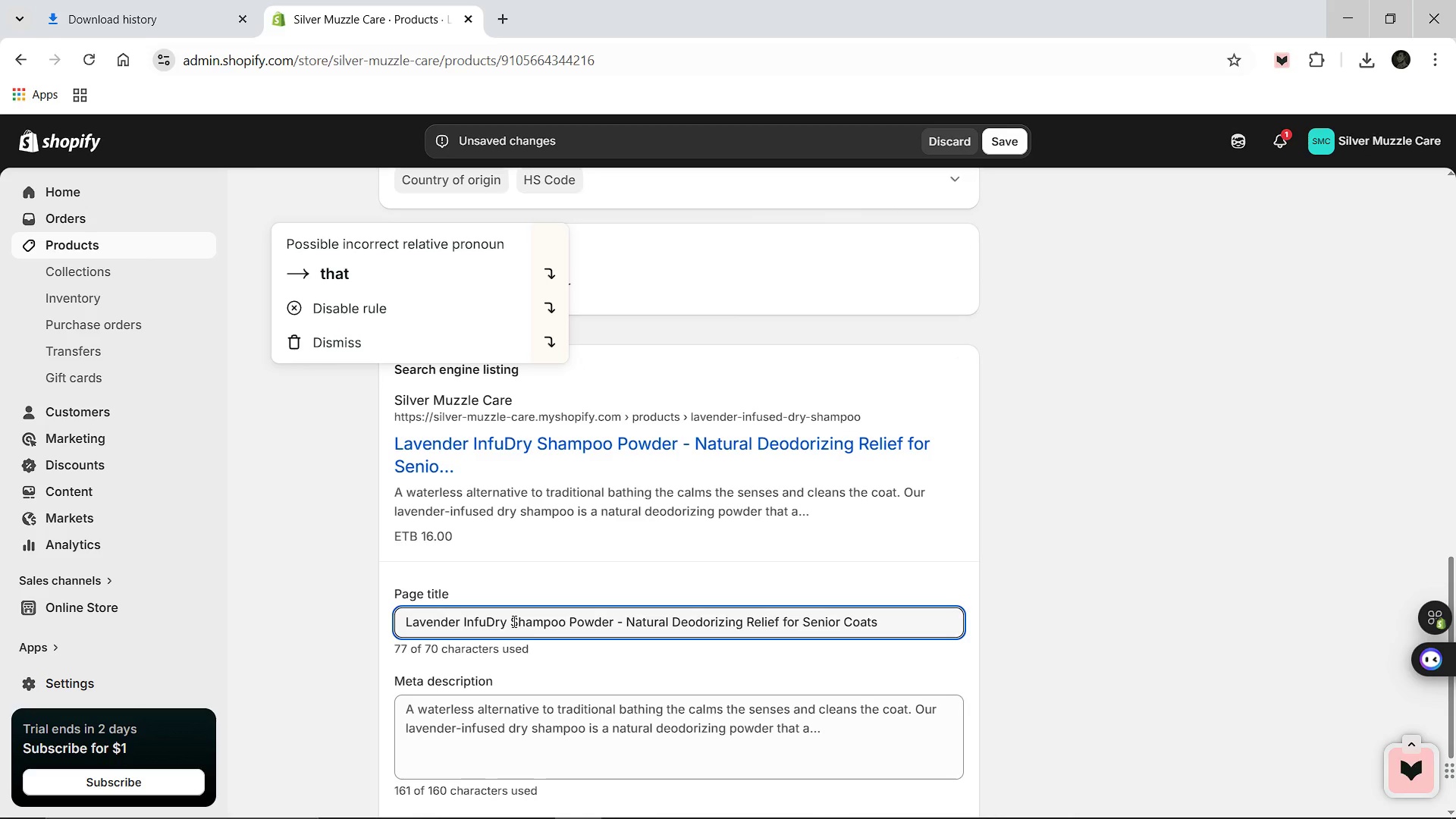 
key(Backspace)
 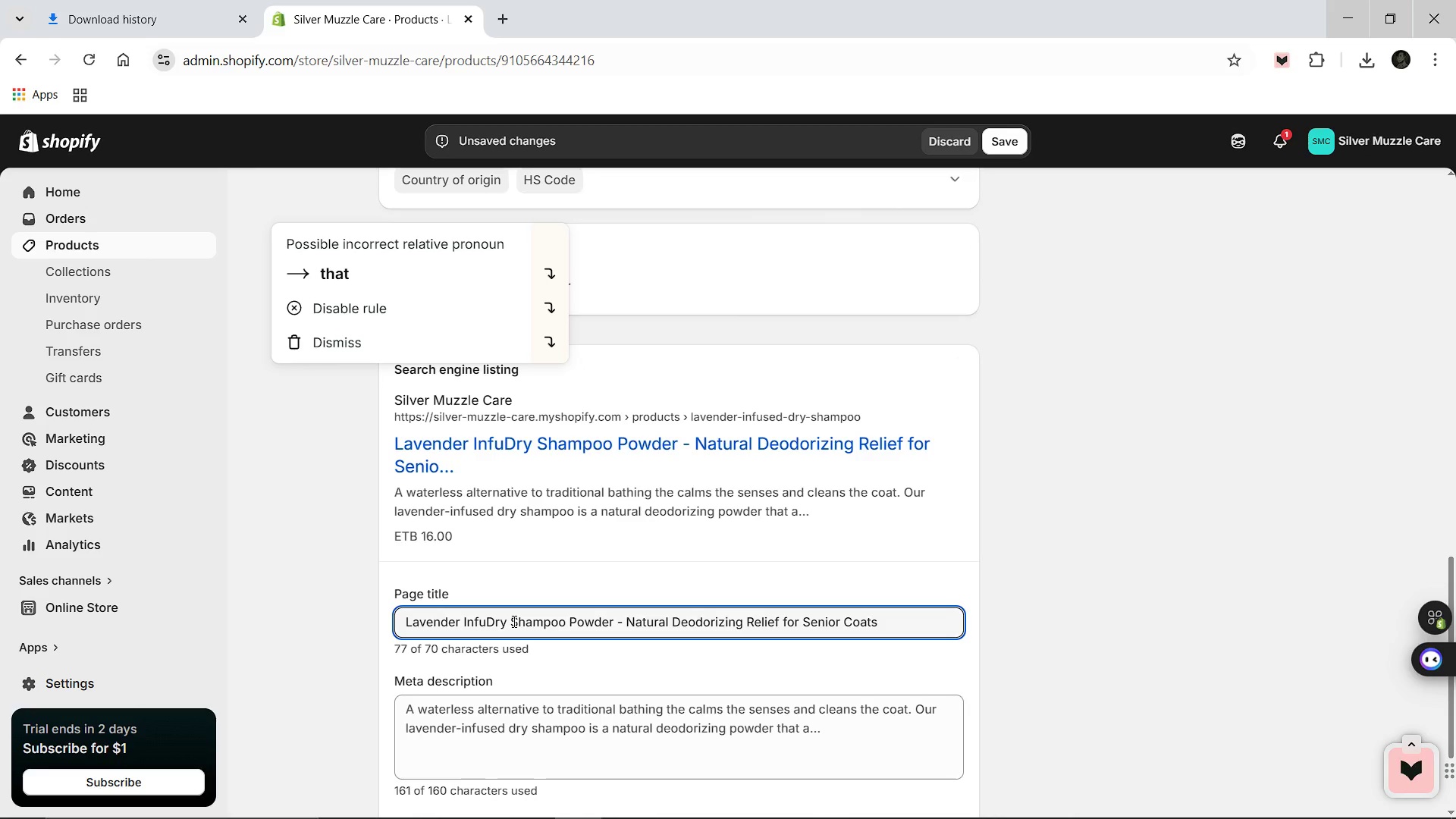 
key(Backspace)
 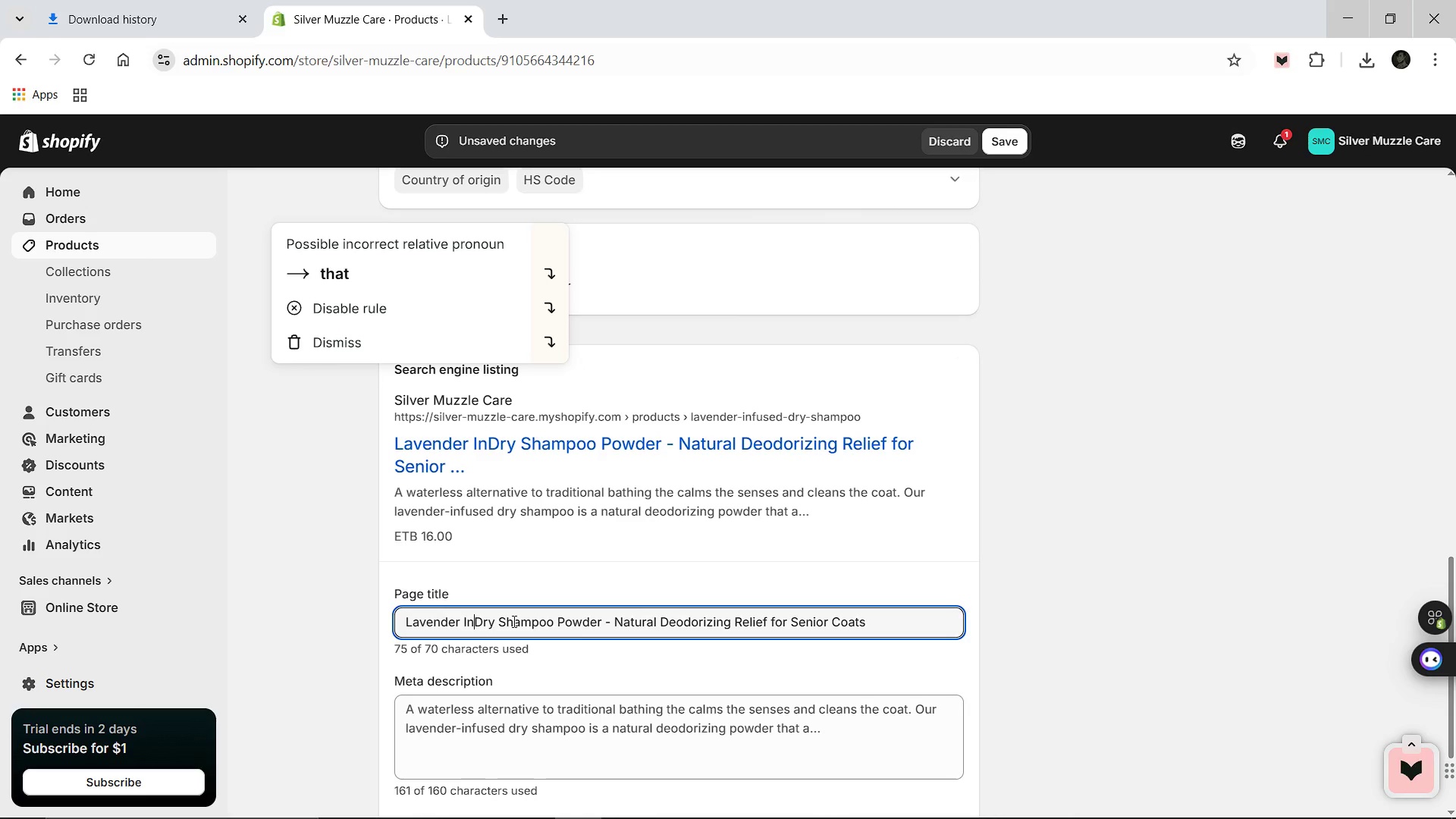 
key(Backspace)
 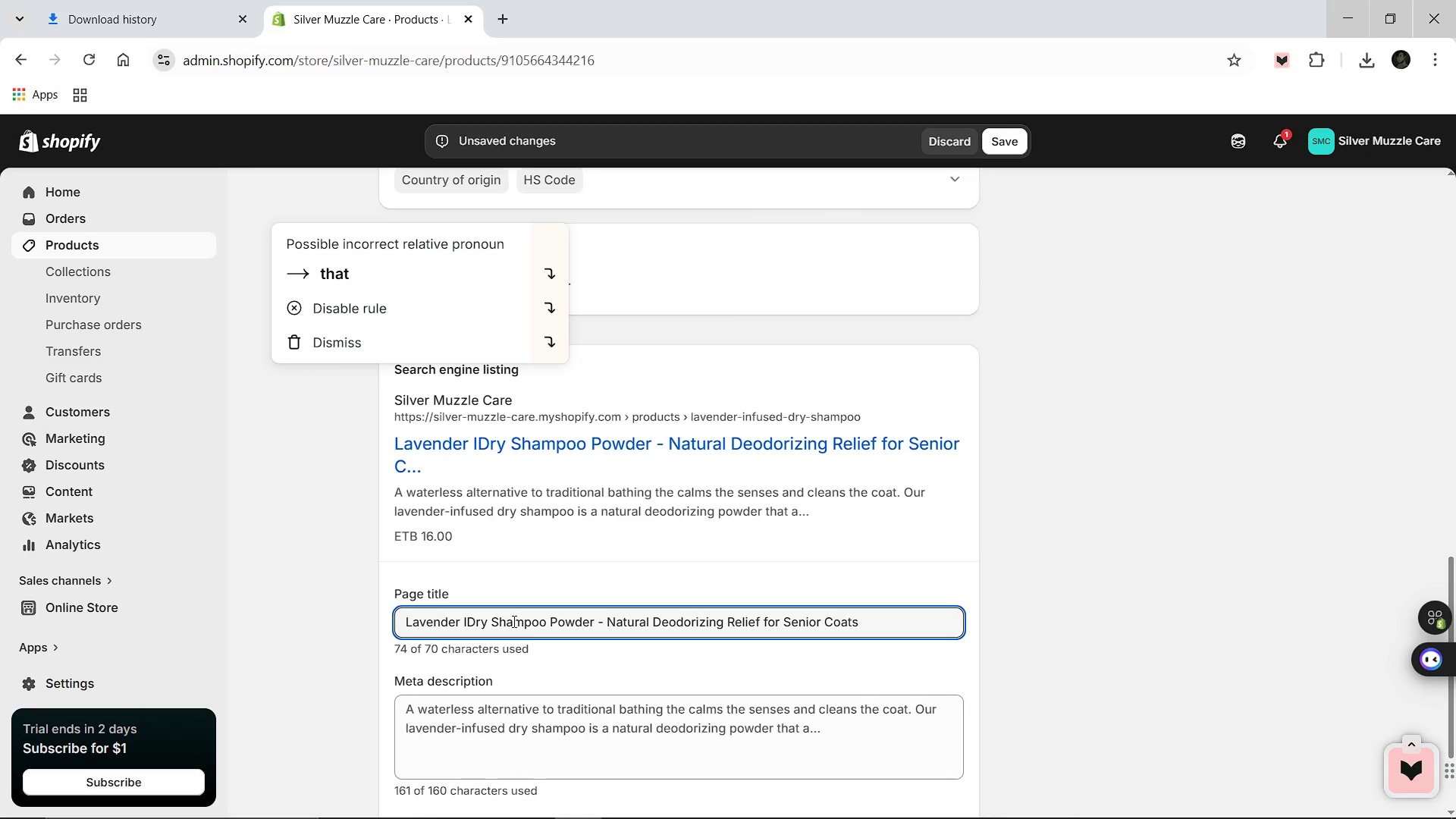 
key(Backspace)
 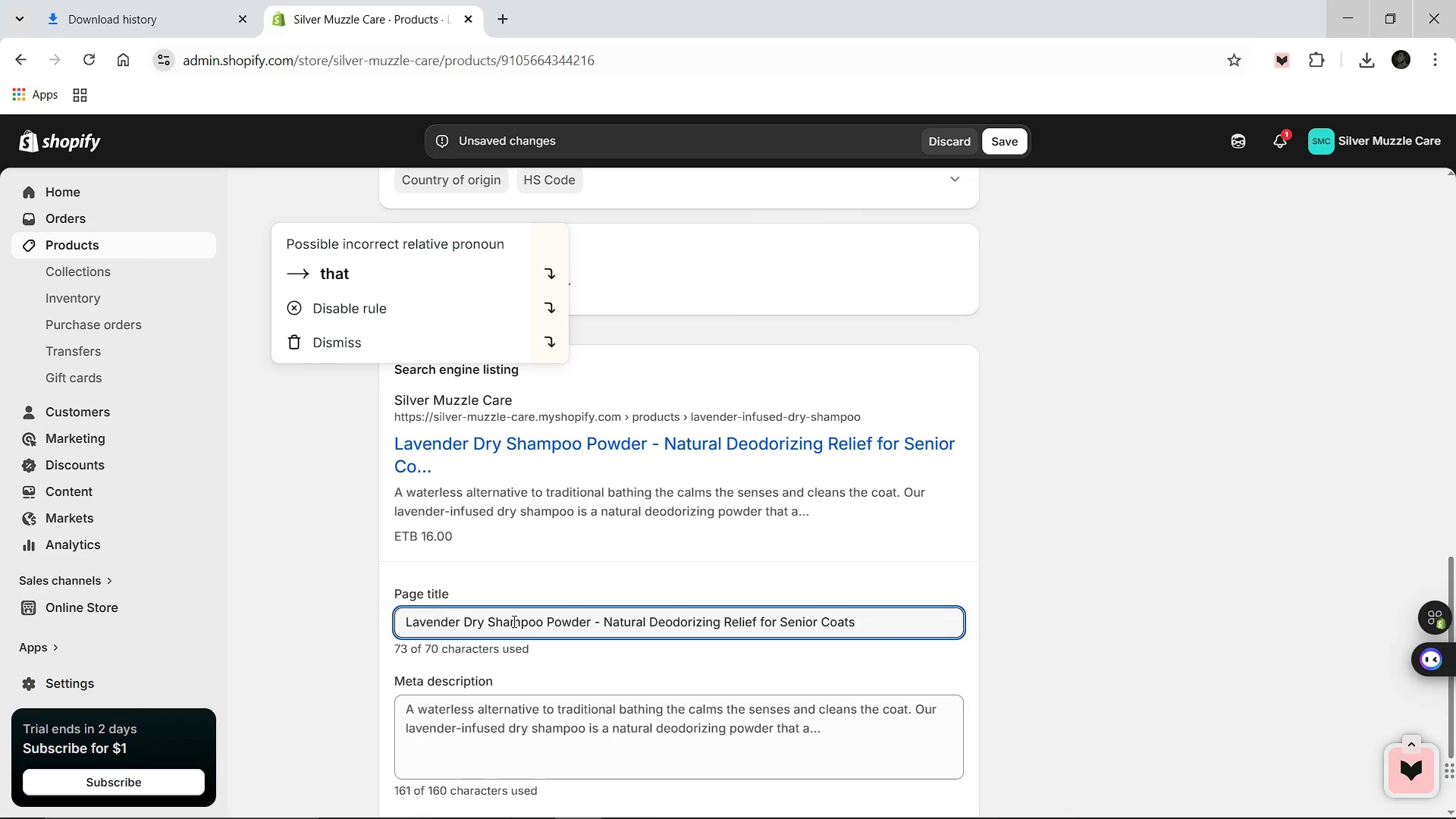 
hold_key(key=ArrowRight, duration=0.61)
 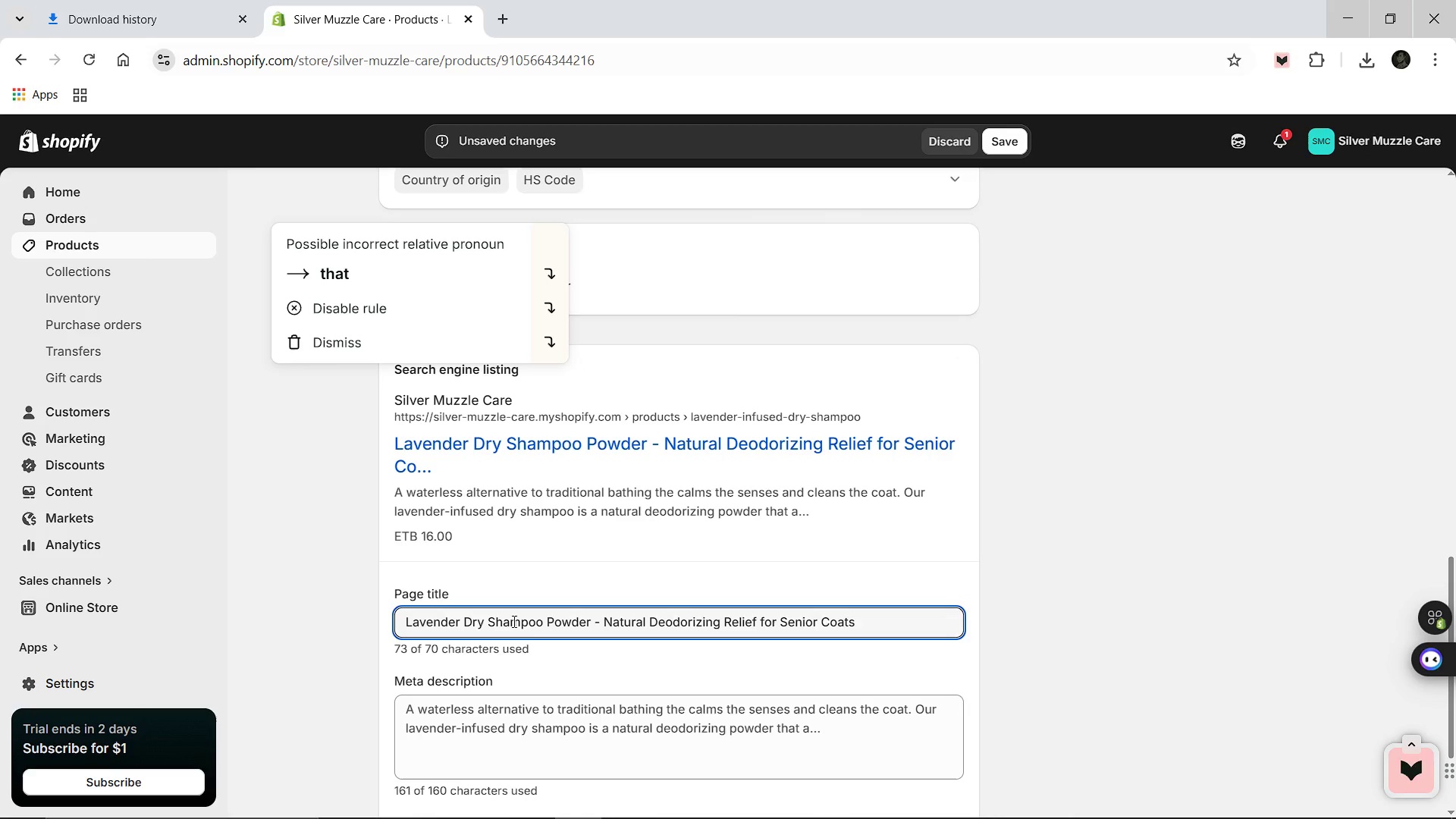 
key(ArrowLeft)
 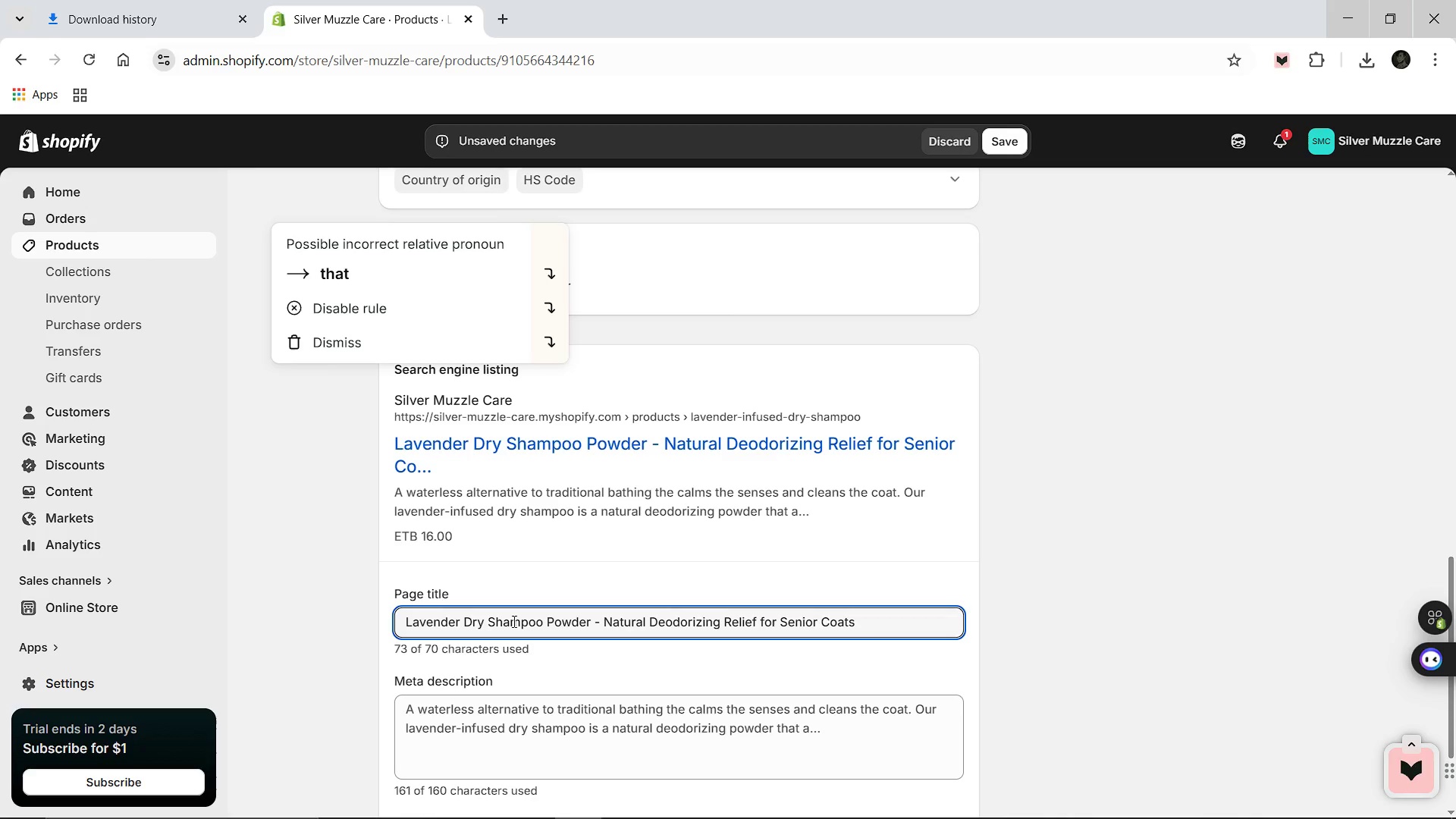 
type(G)
key(Backspace)
type(Dog )
 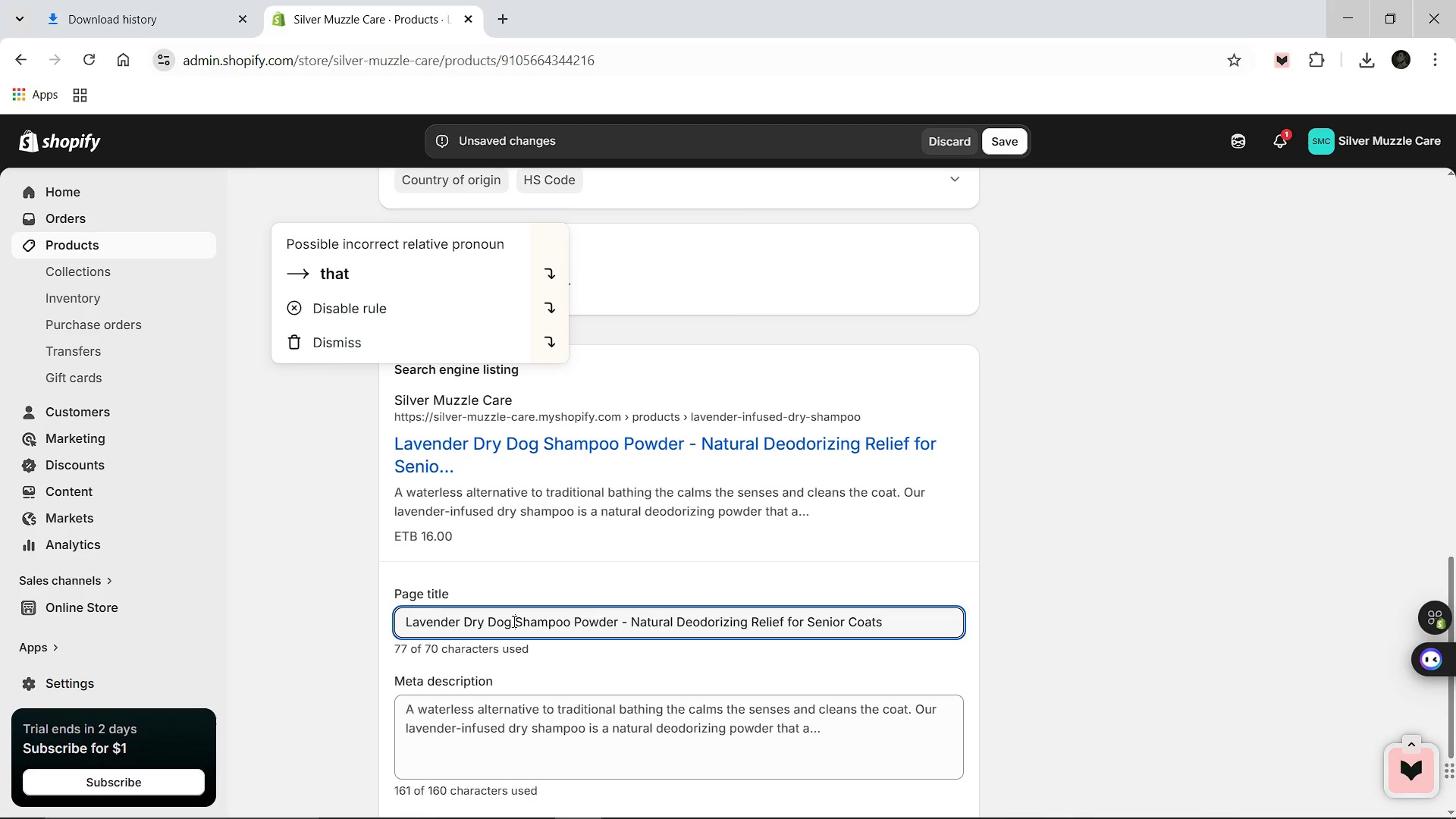 
hold_key(key=ArrowRight, duration=0.75)
 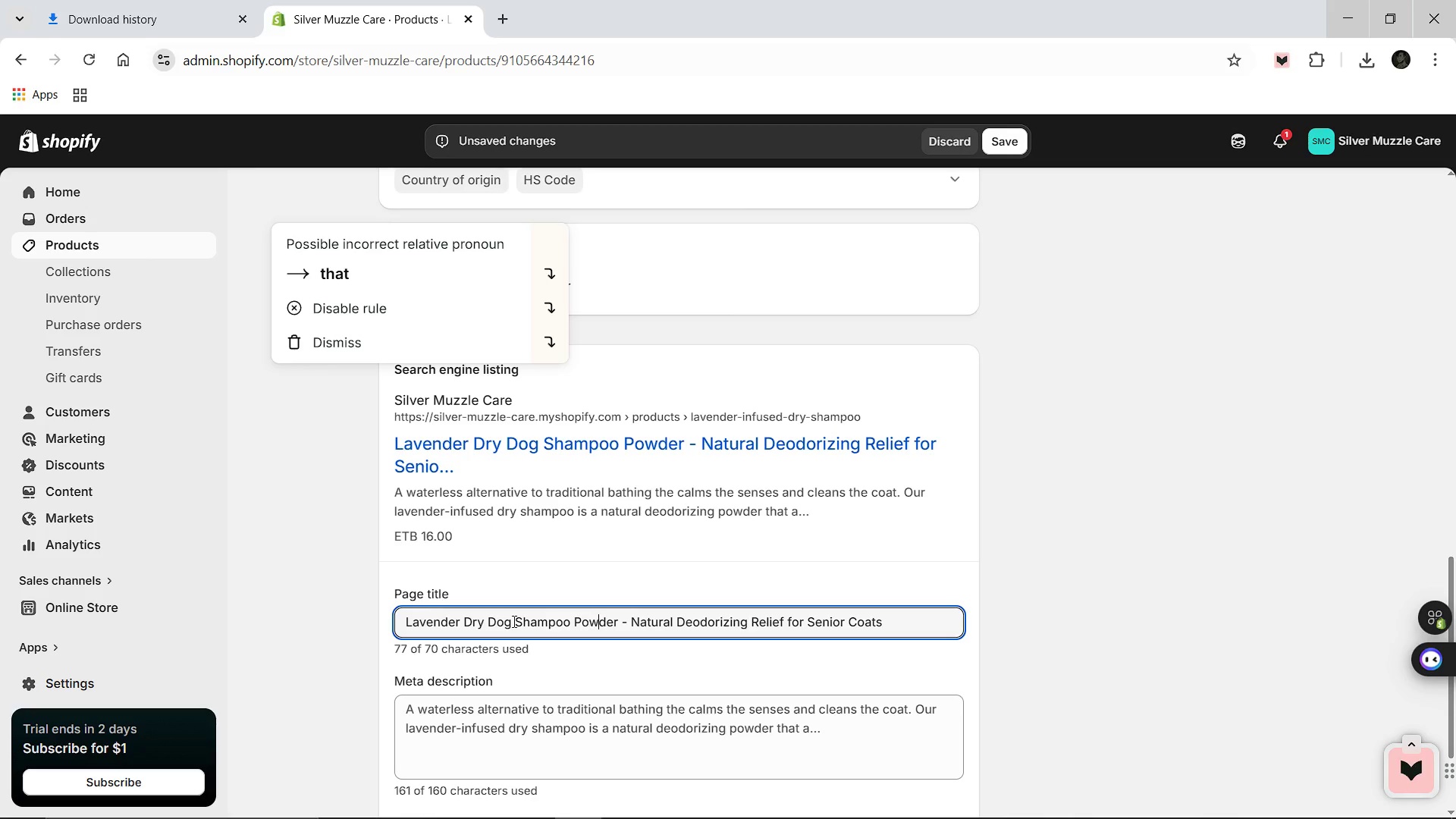 
hold_key(key=ArrowRight, duration=0.44)
 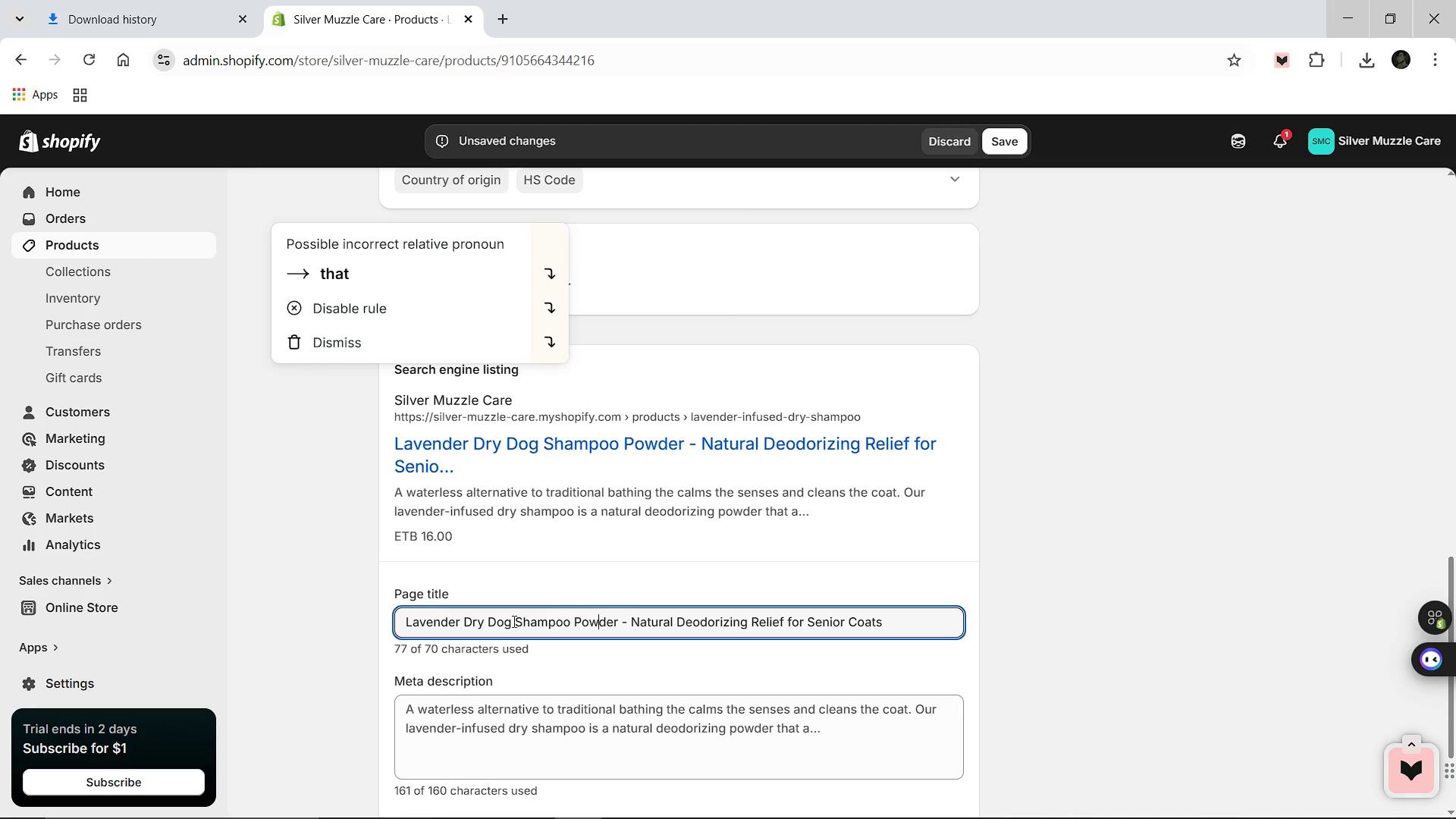 
key(ArrowRight)
 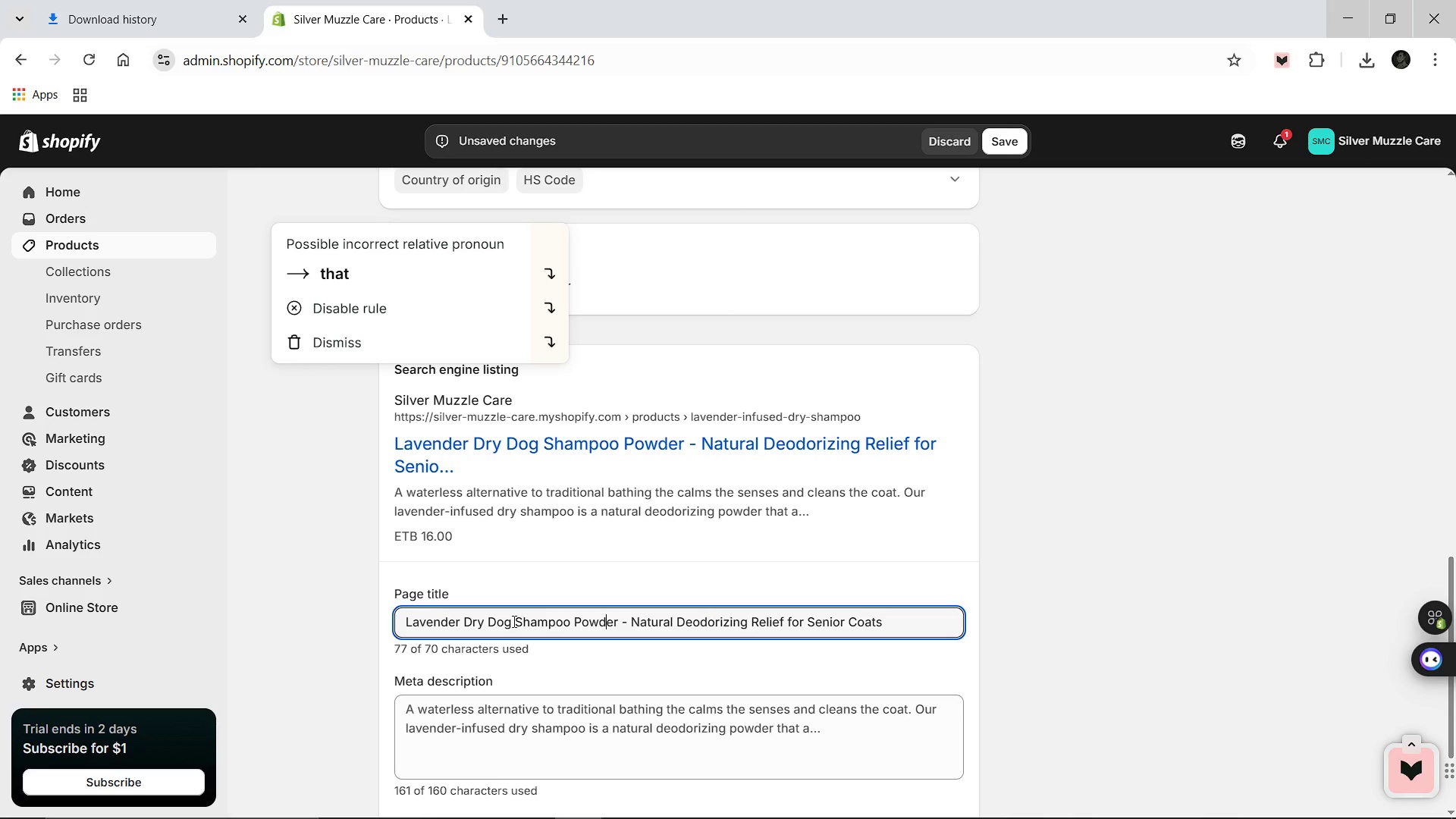 
key(ArrowRight)
 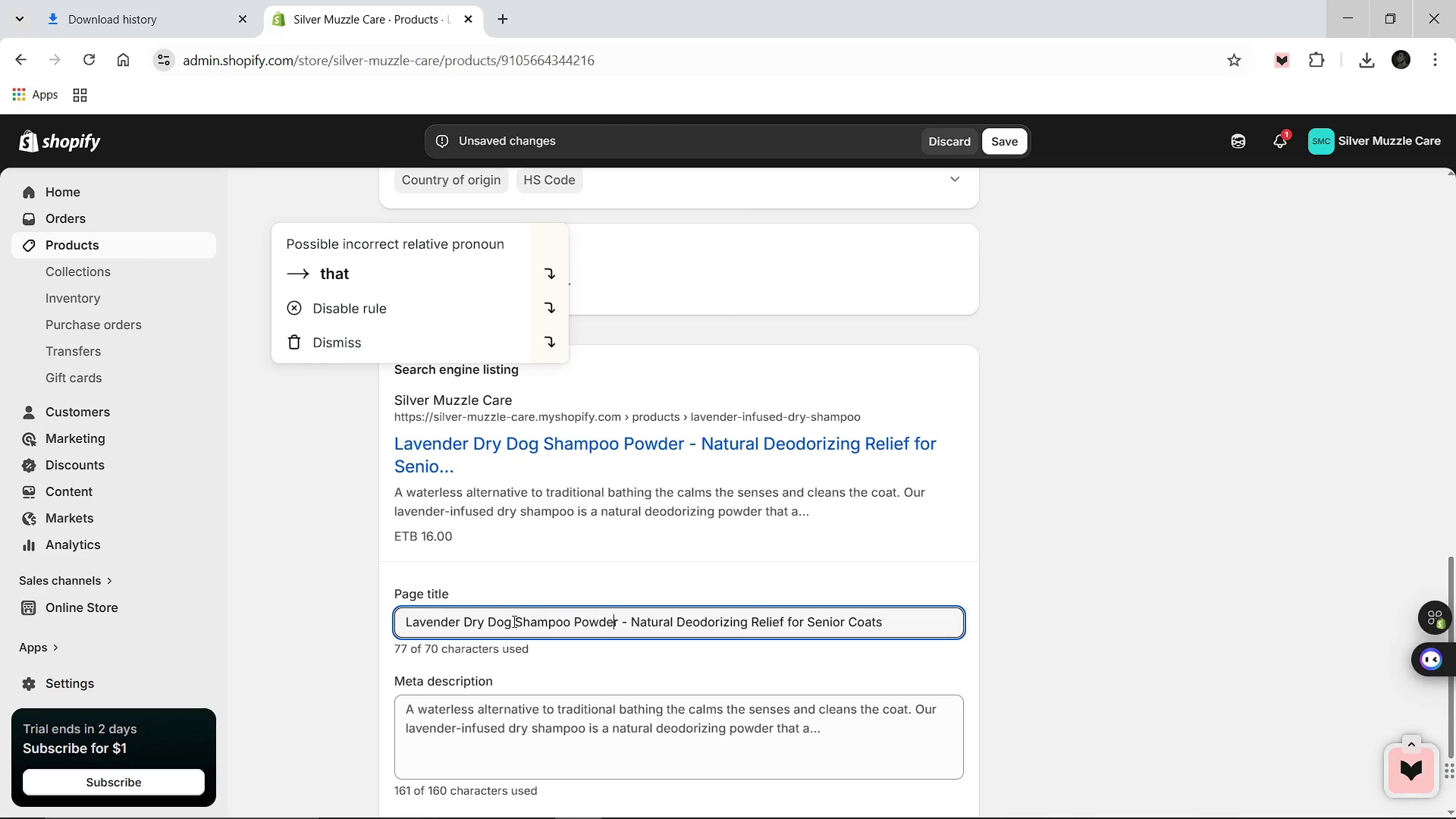 
key(ArrowRight)
 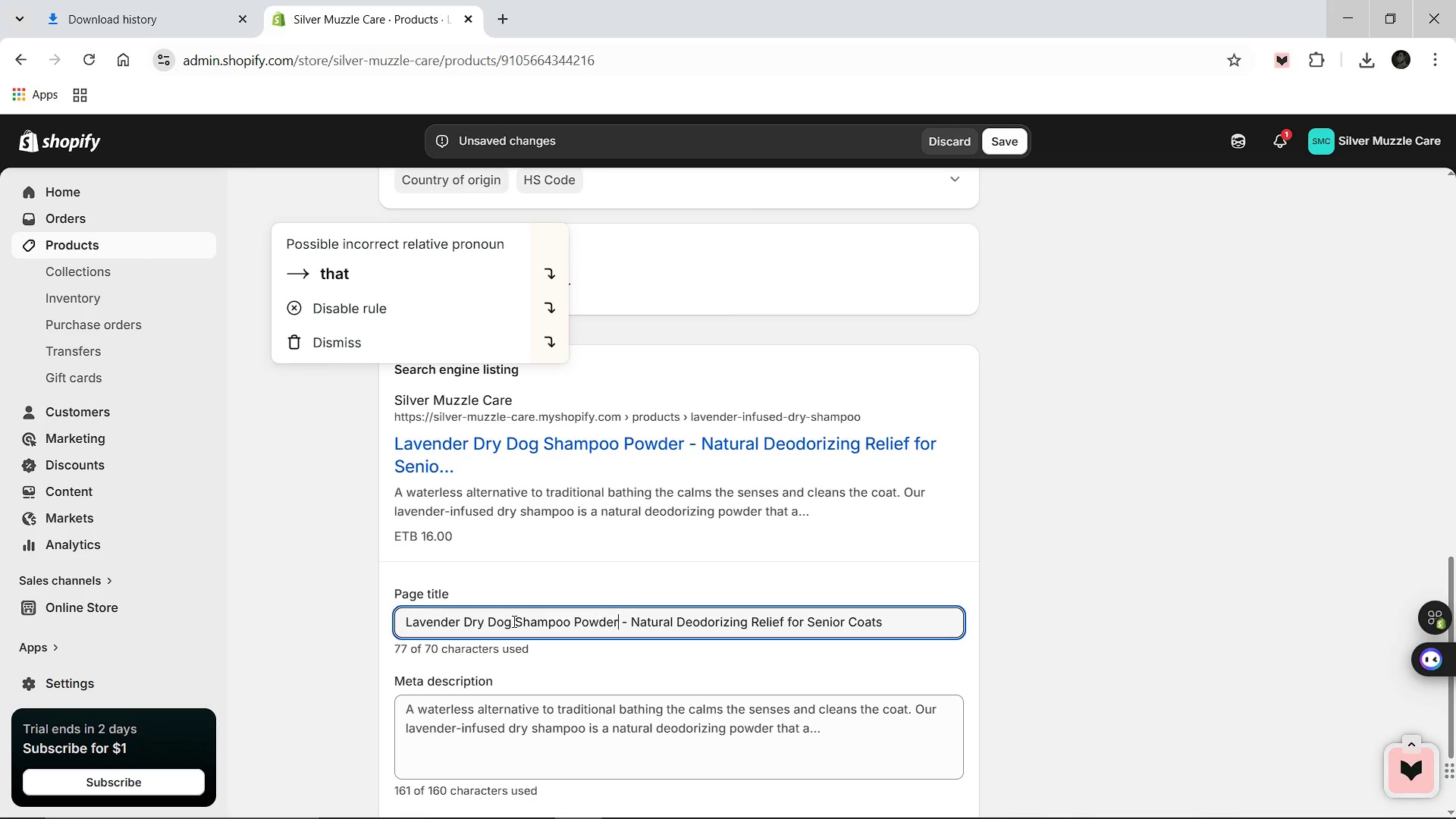 
key(ArrowRight)
 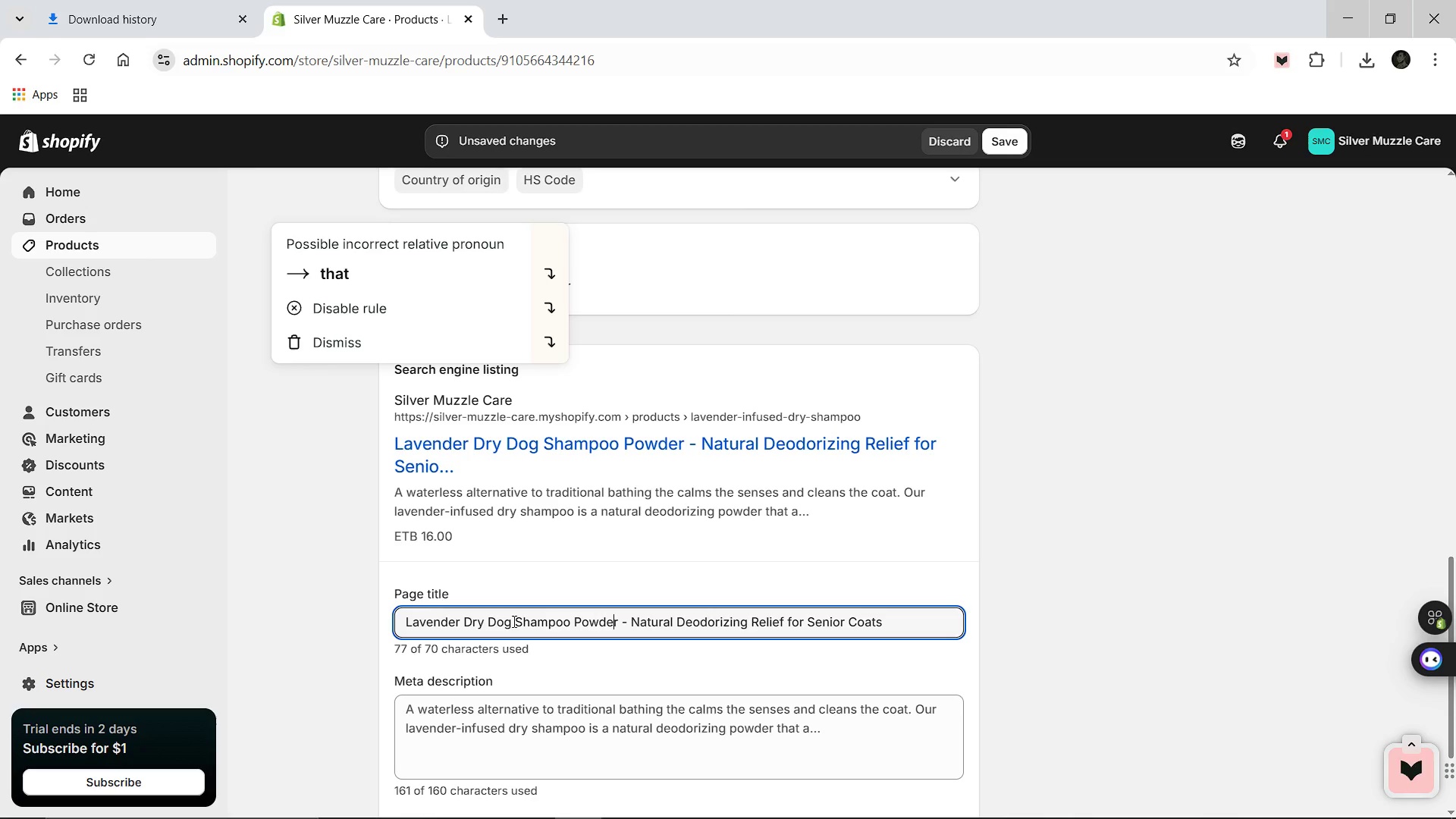 
key(ArrowLeft)
 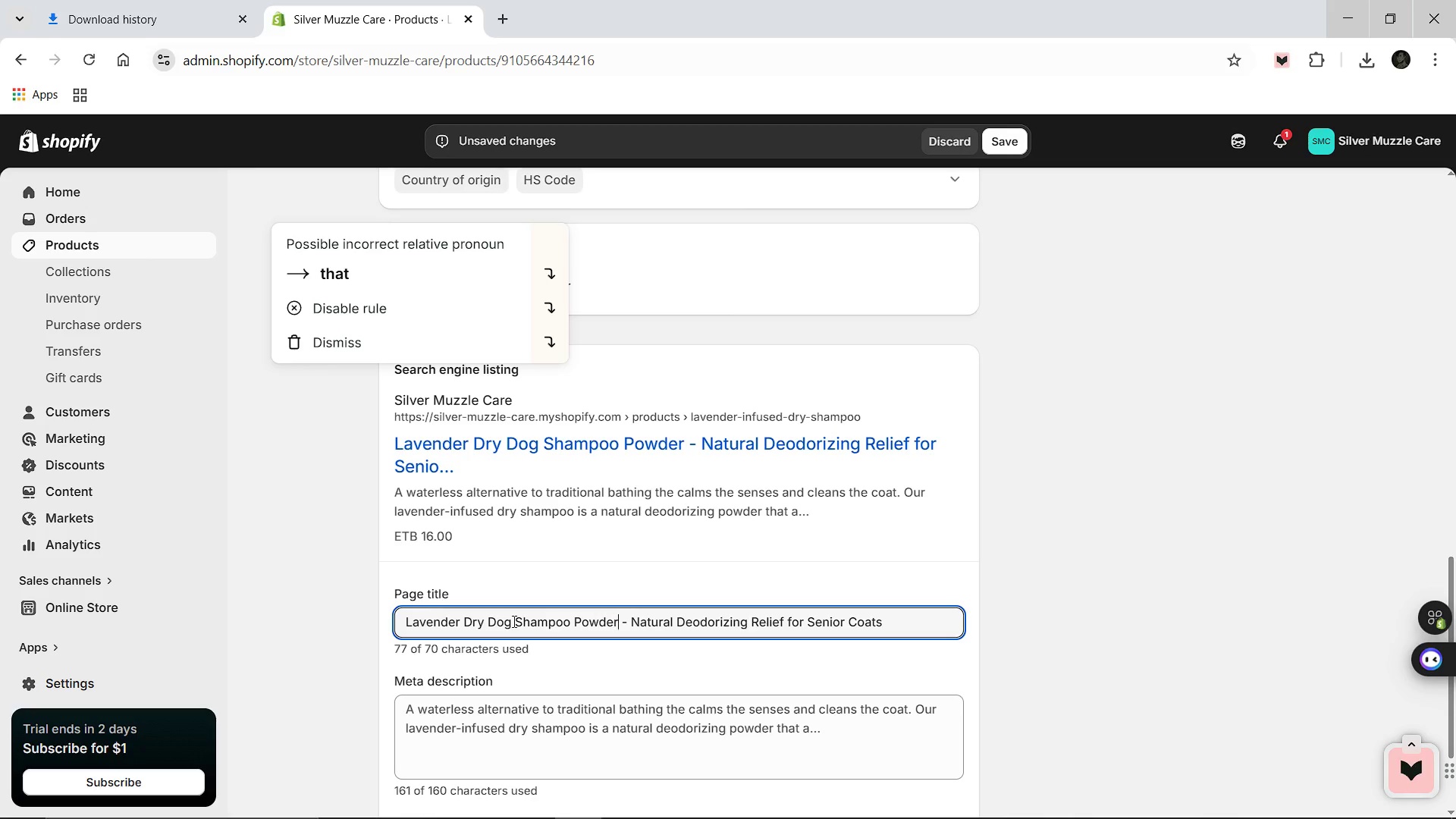 
key(ArrowRight)
 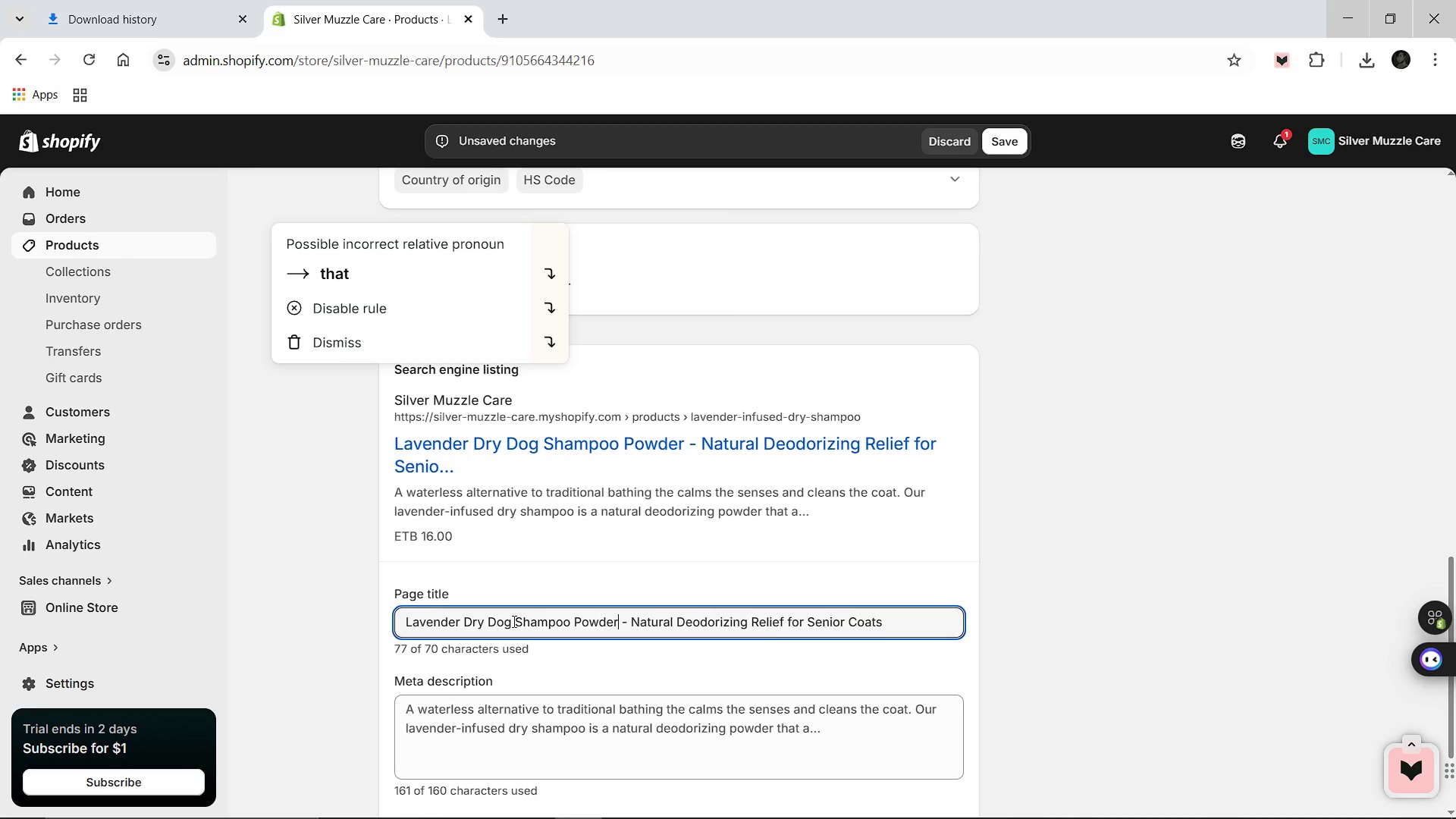 
key(Backspace)
 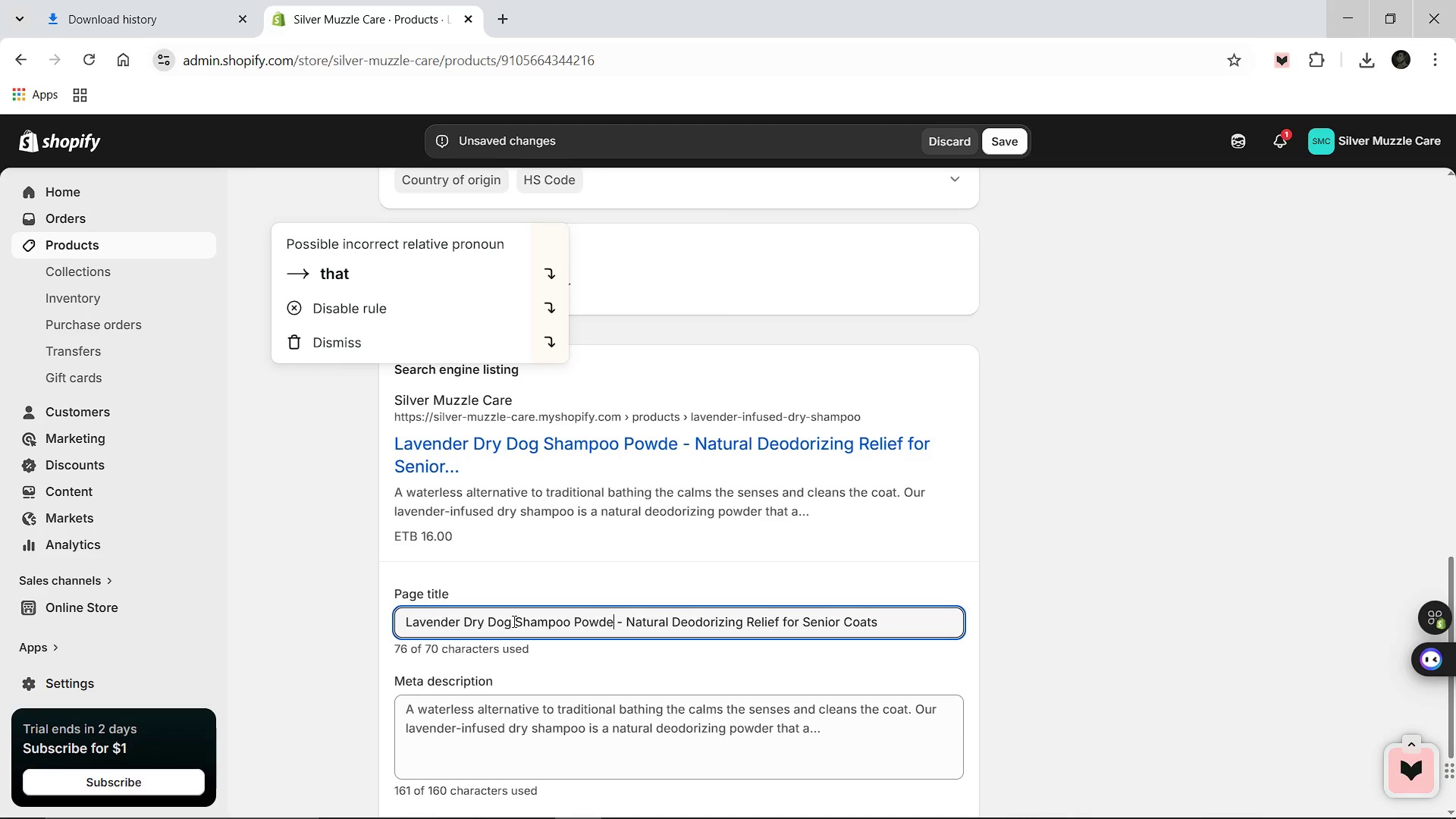 
key(Backspace)
 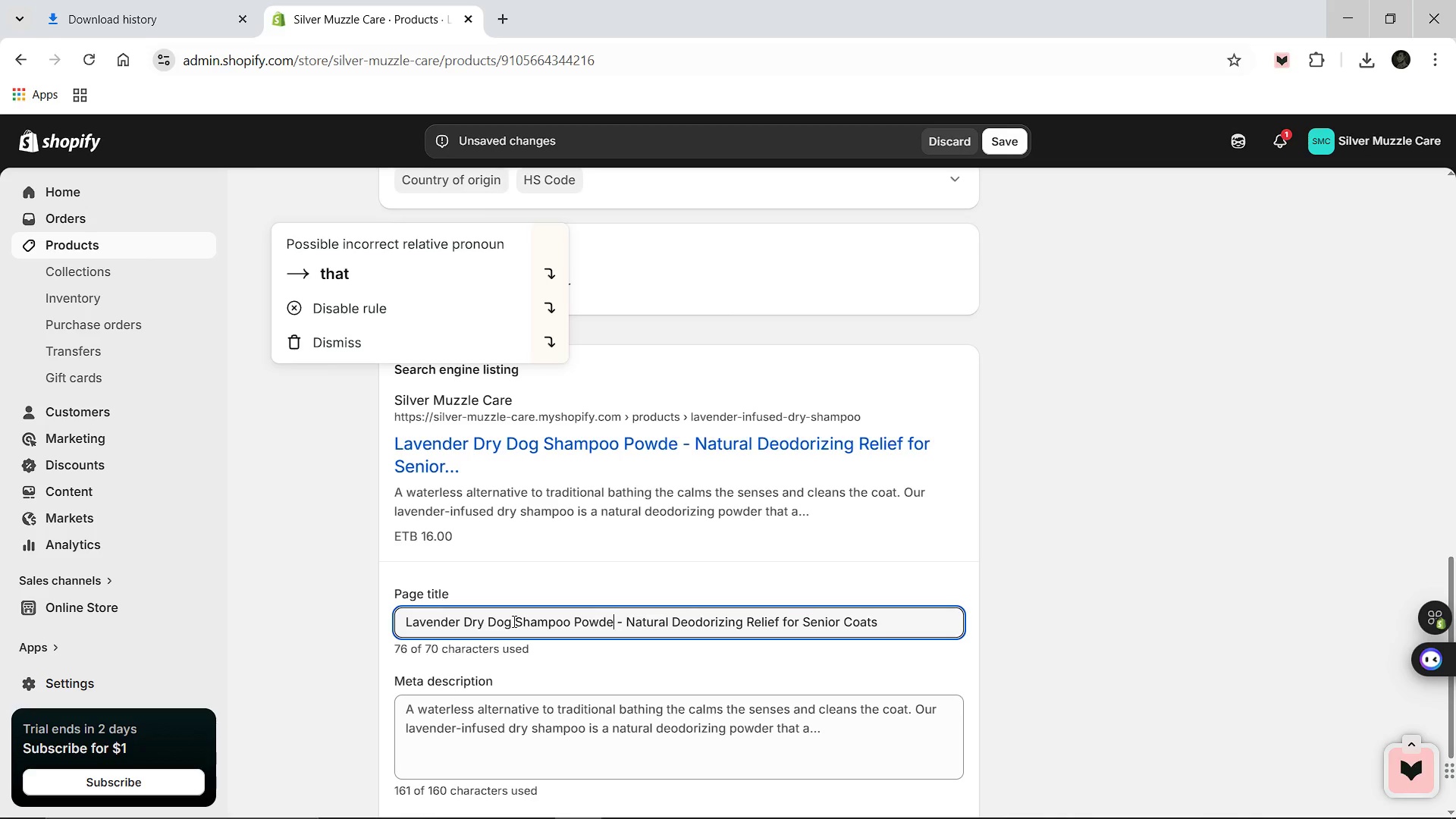 
key(Backspace)
 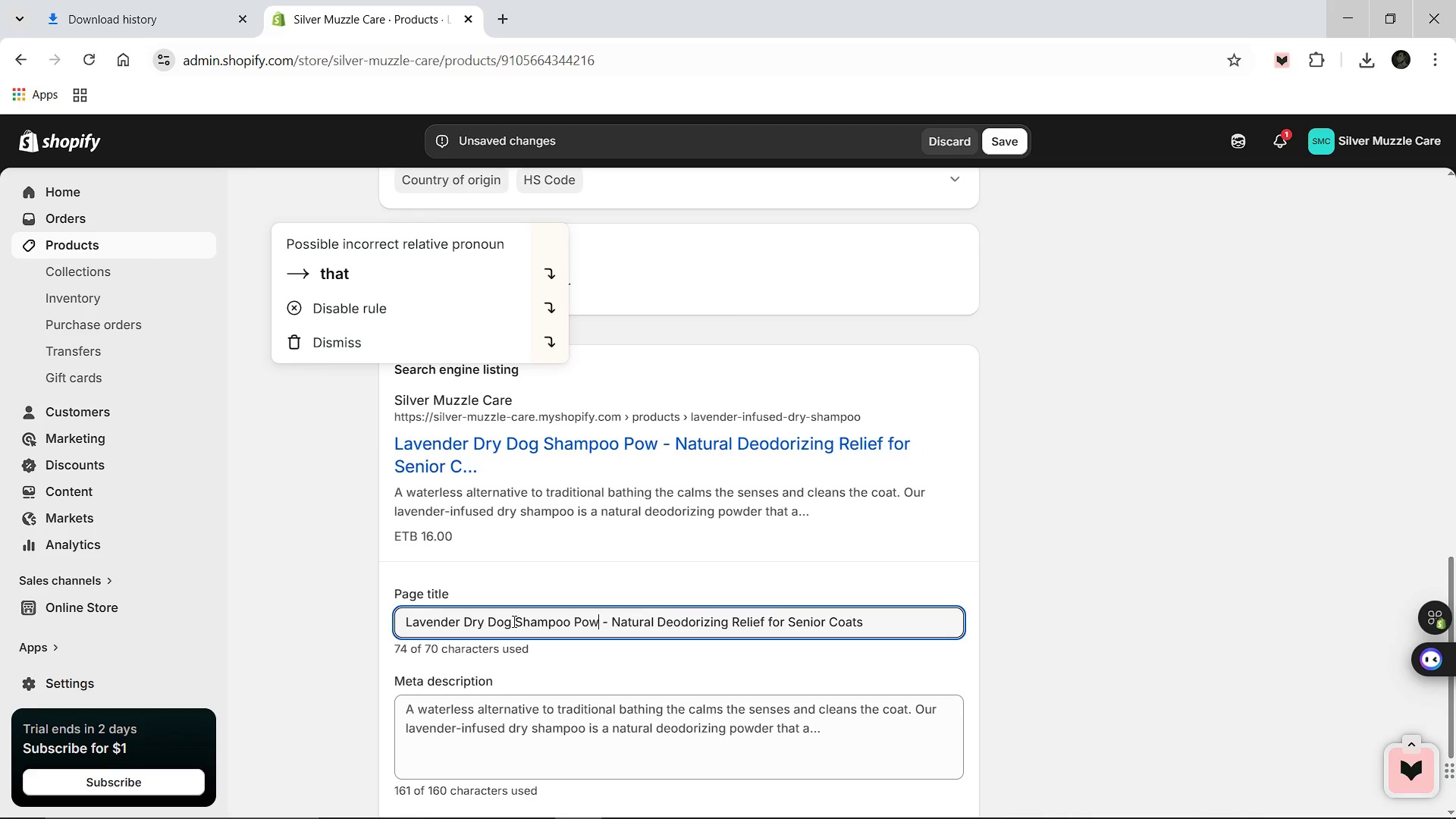 
key(Backspace)
 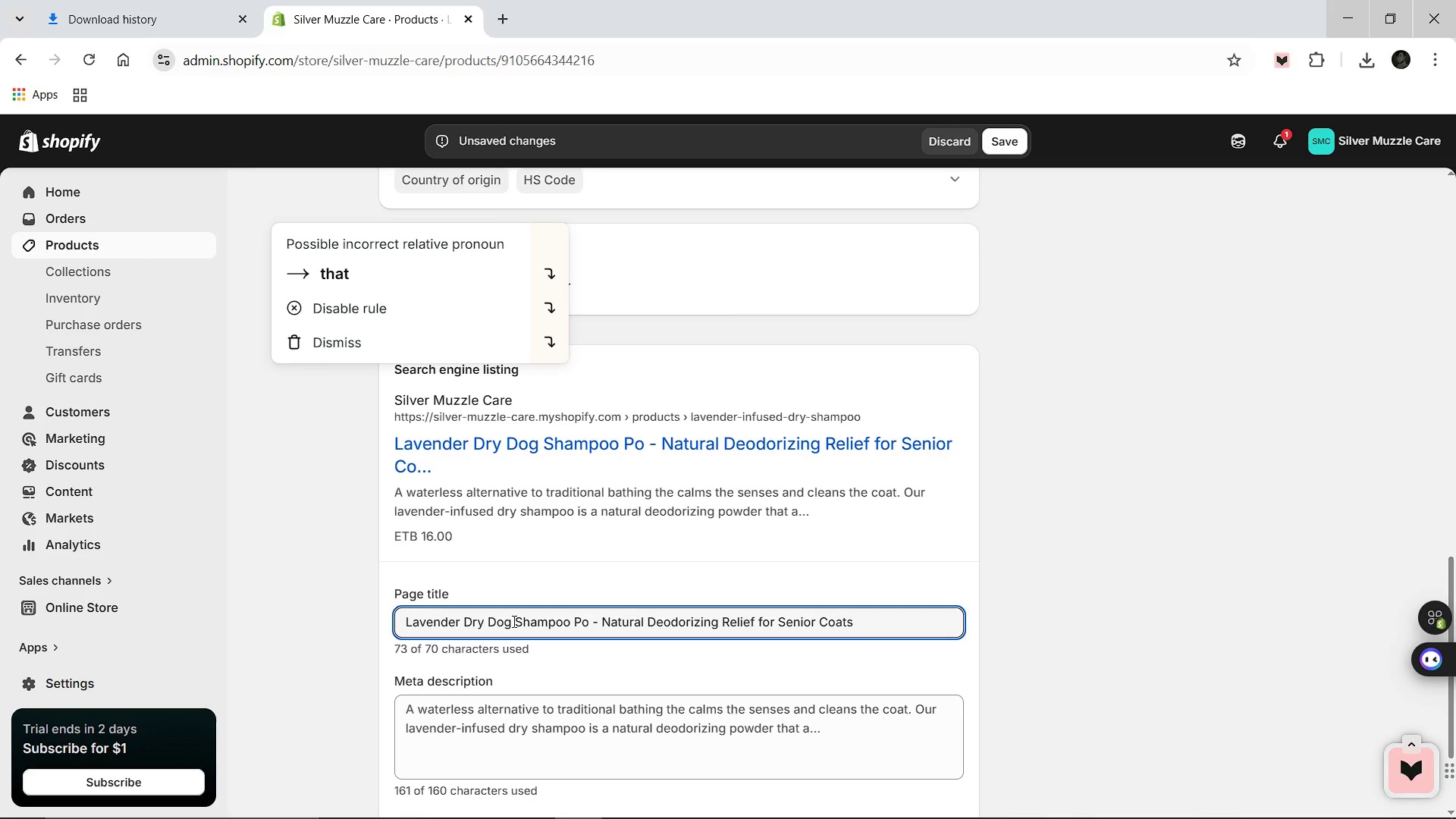 
key(Backspace)
 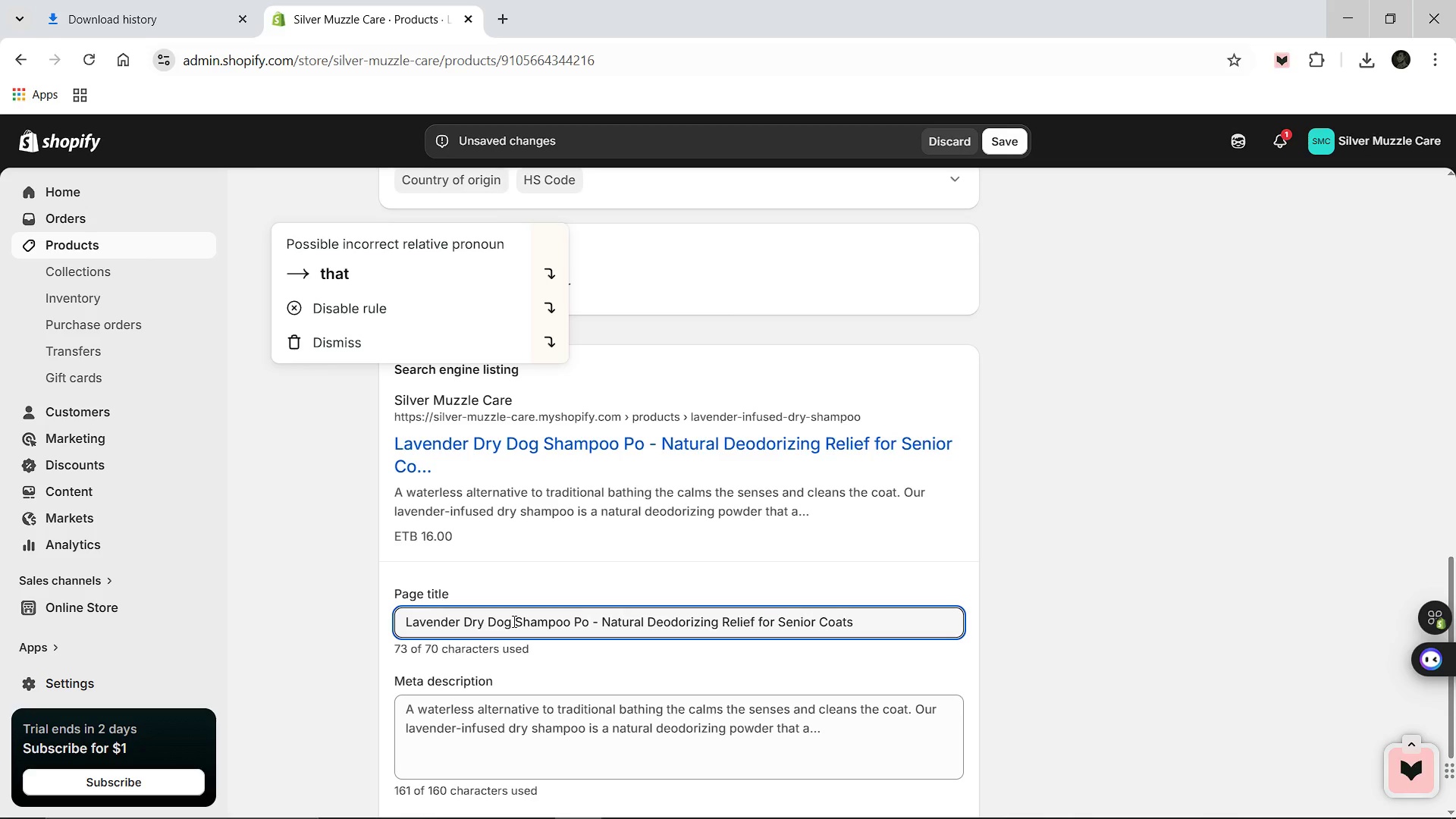 
key(Backspace)
 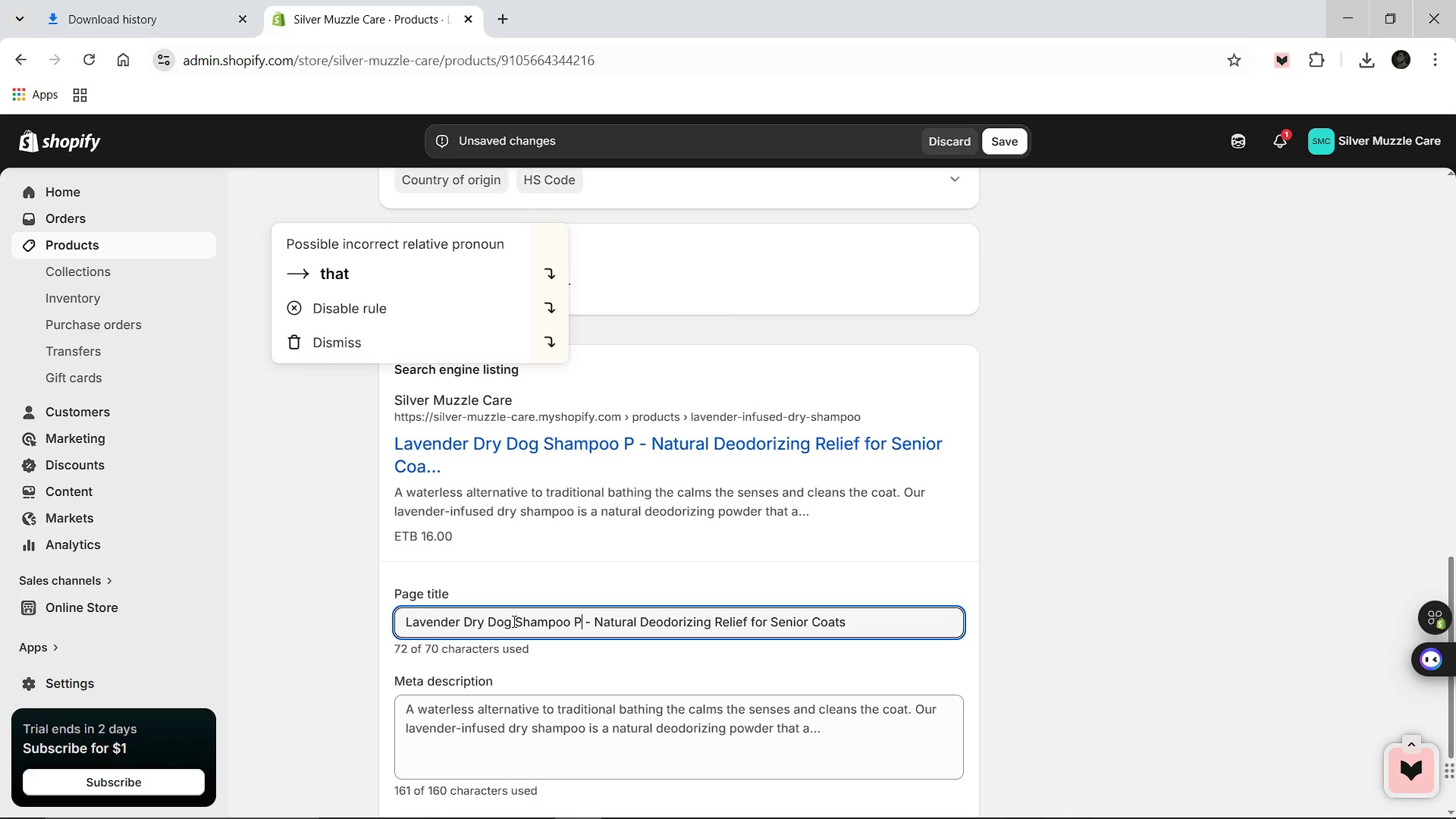 
key(Backspace)
 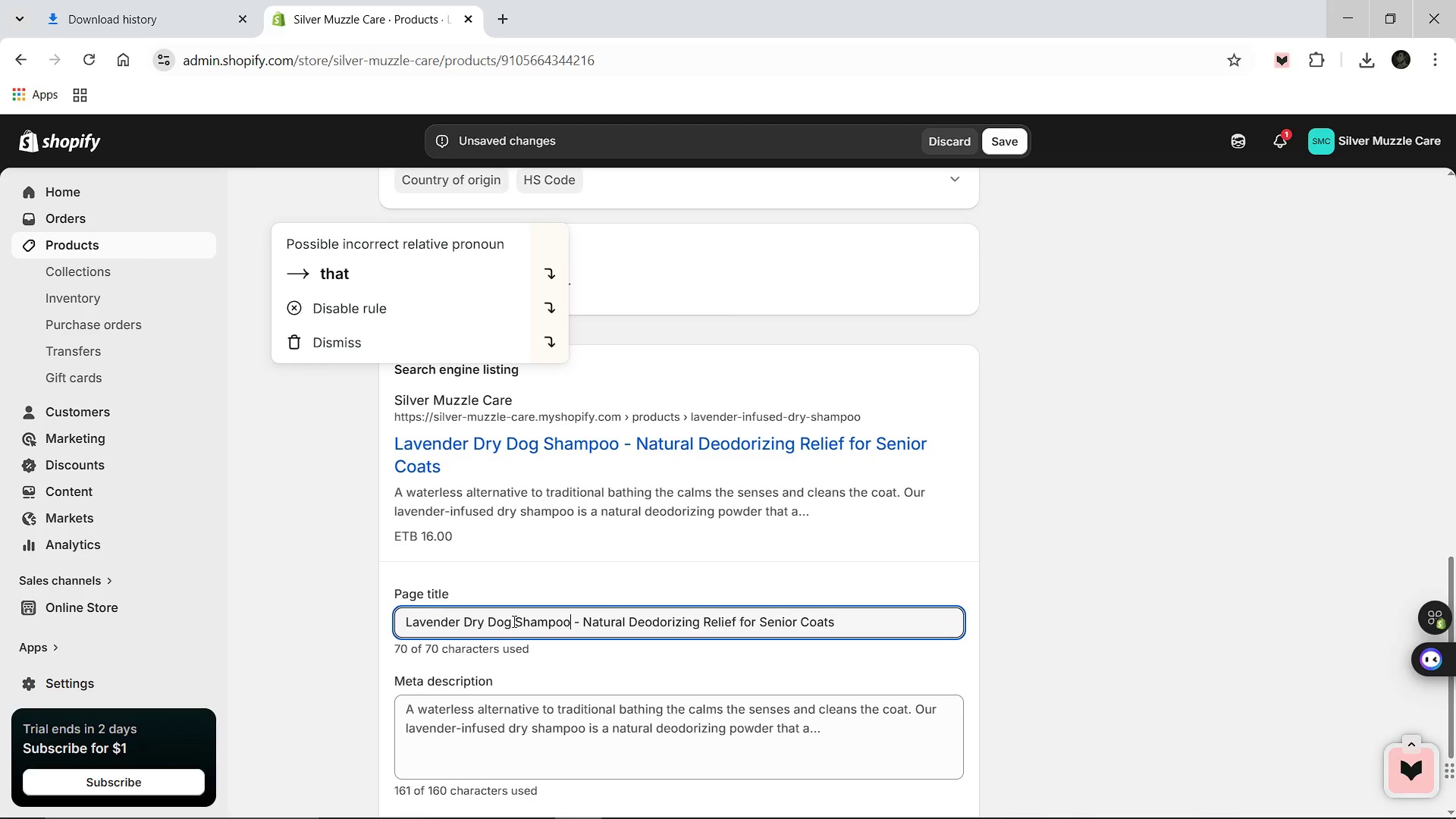 
key(ArrowRight)
 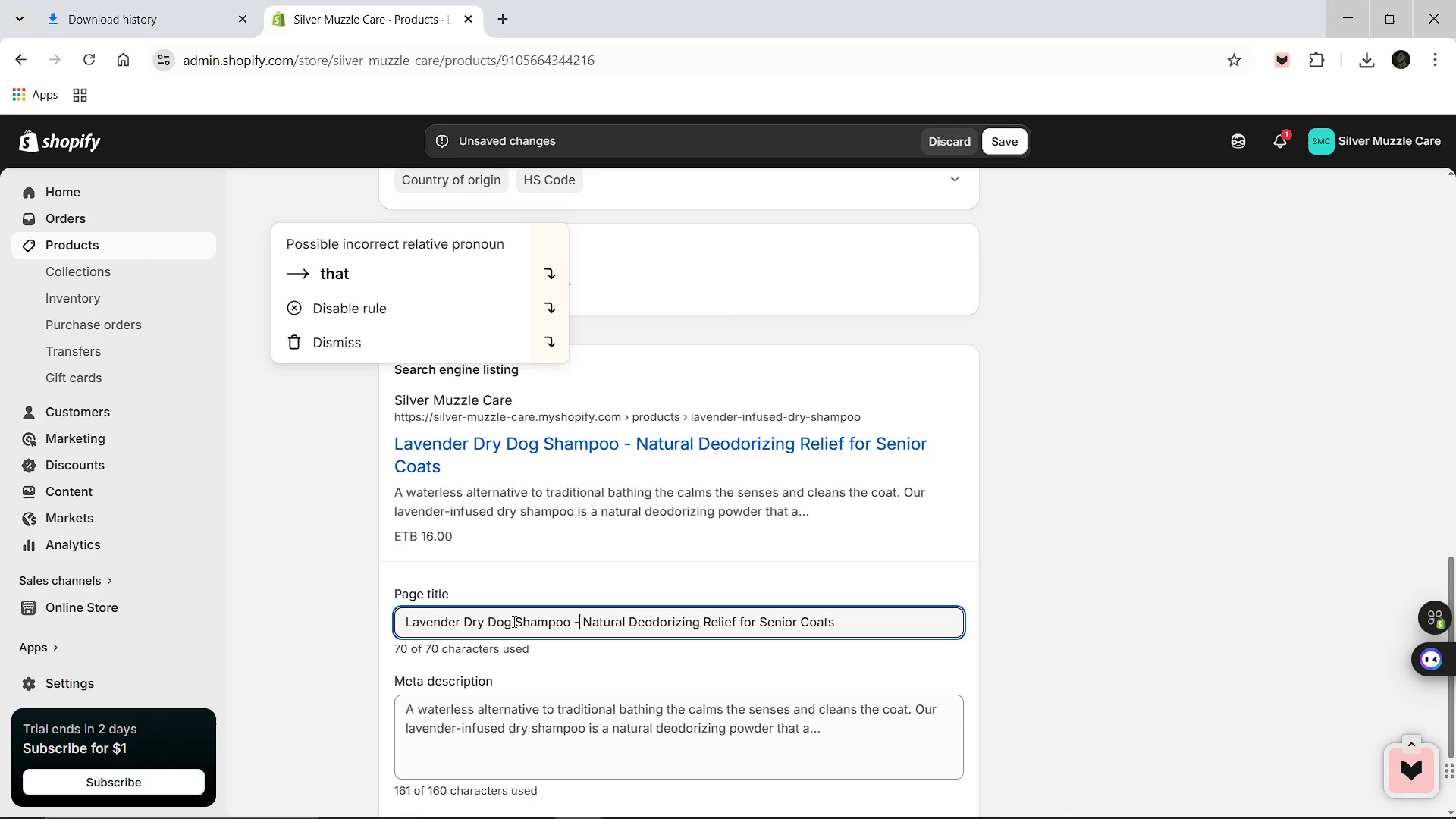 
key(ArrowRight)
 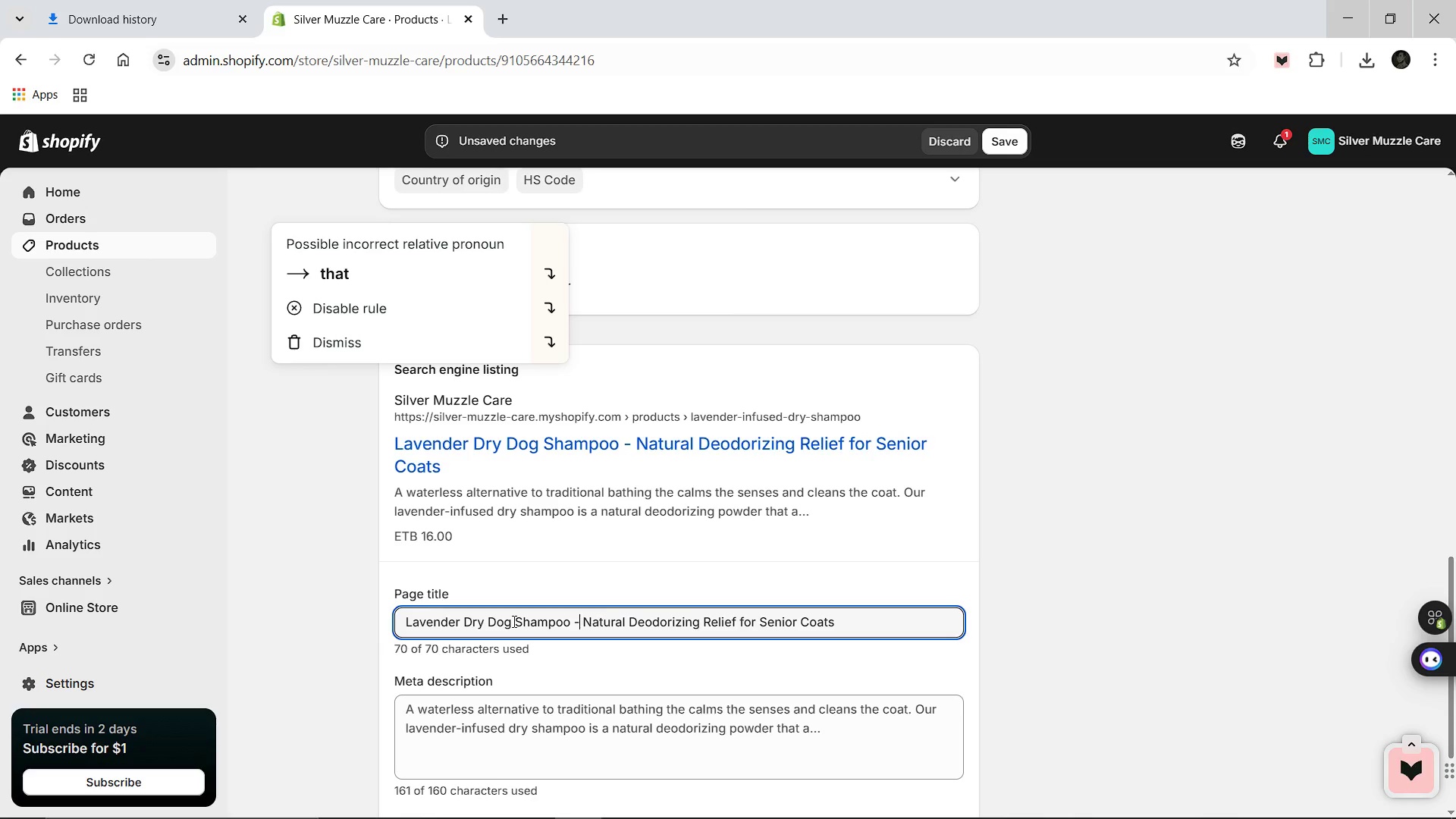 
key(Backspace)
 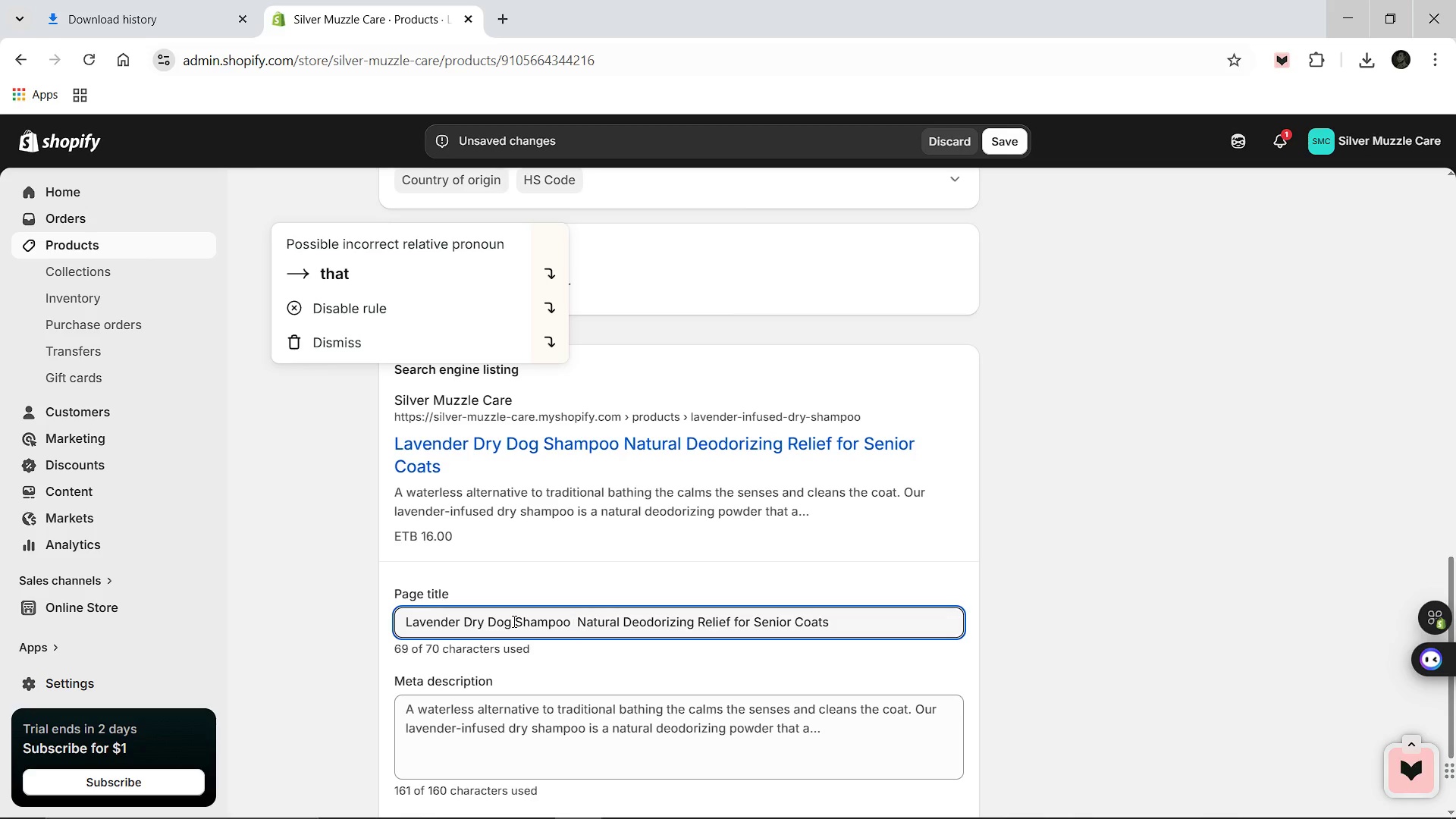 
key(Shift+Break)
 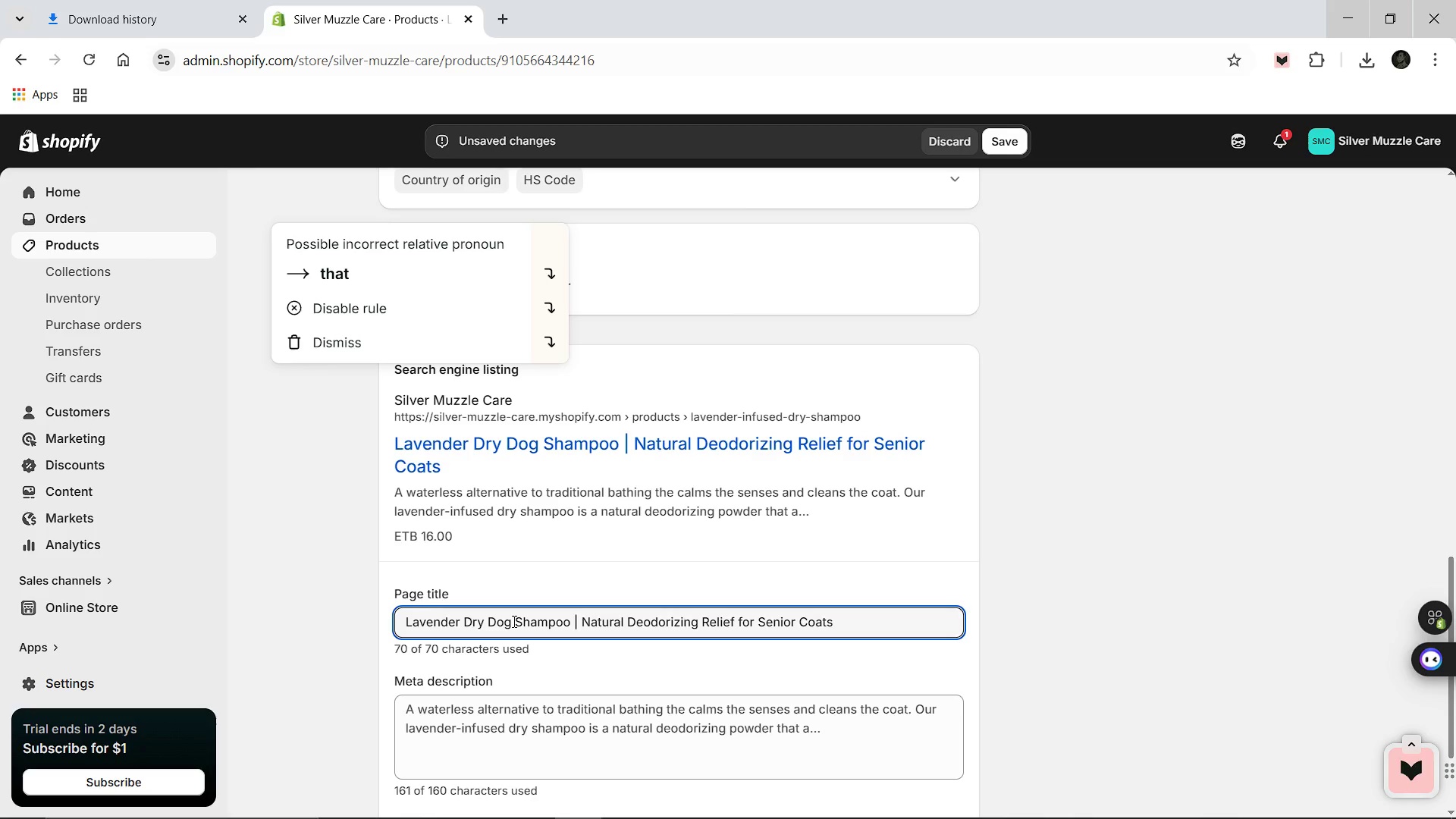 
key(Space)
 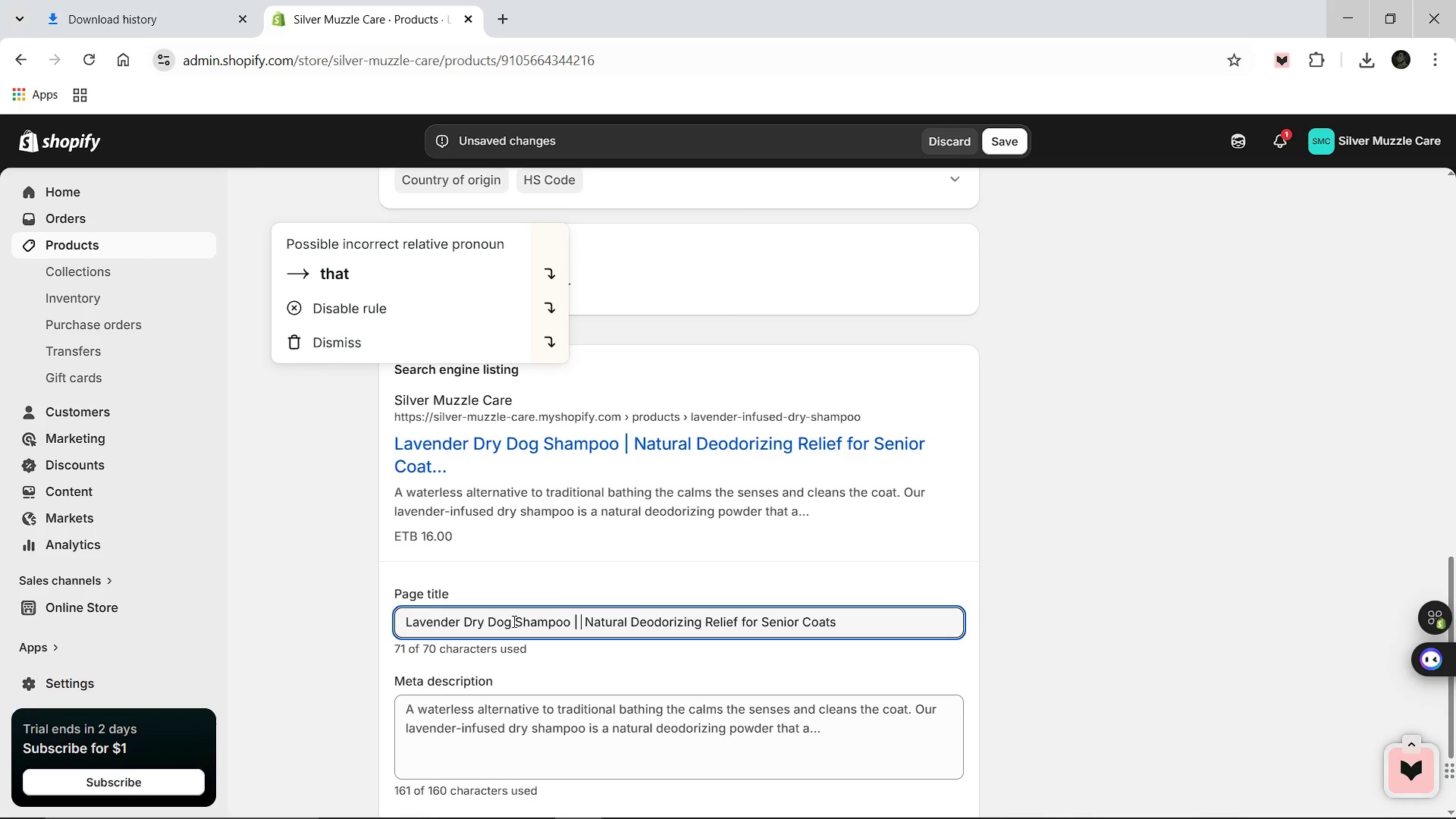 
key(Backspace)
 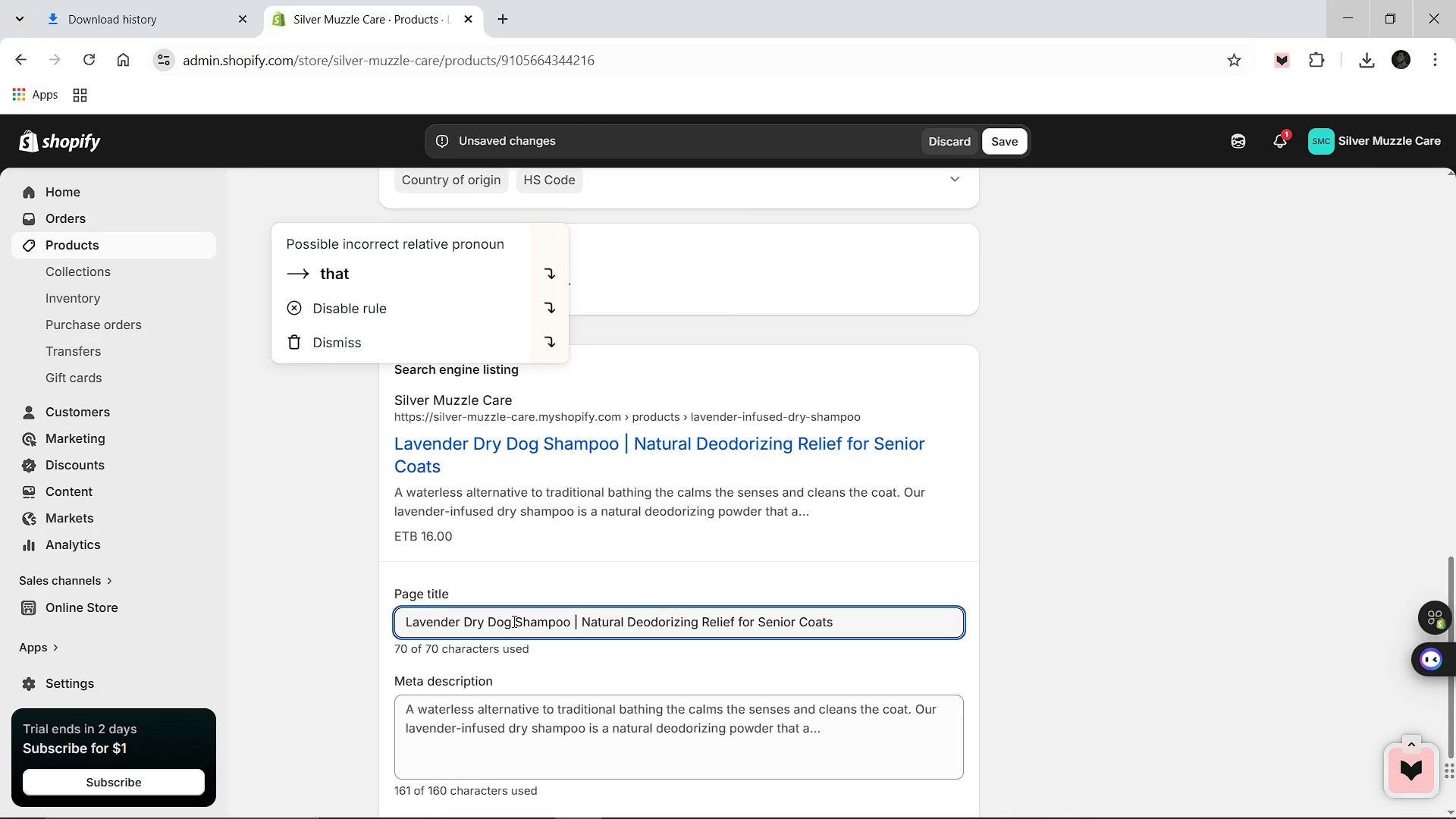 
hold_key(key=ArrowRight, duration=1.52)
 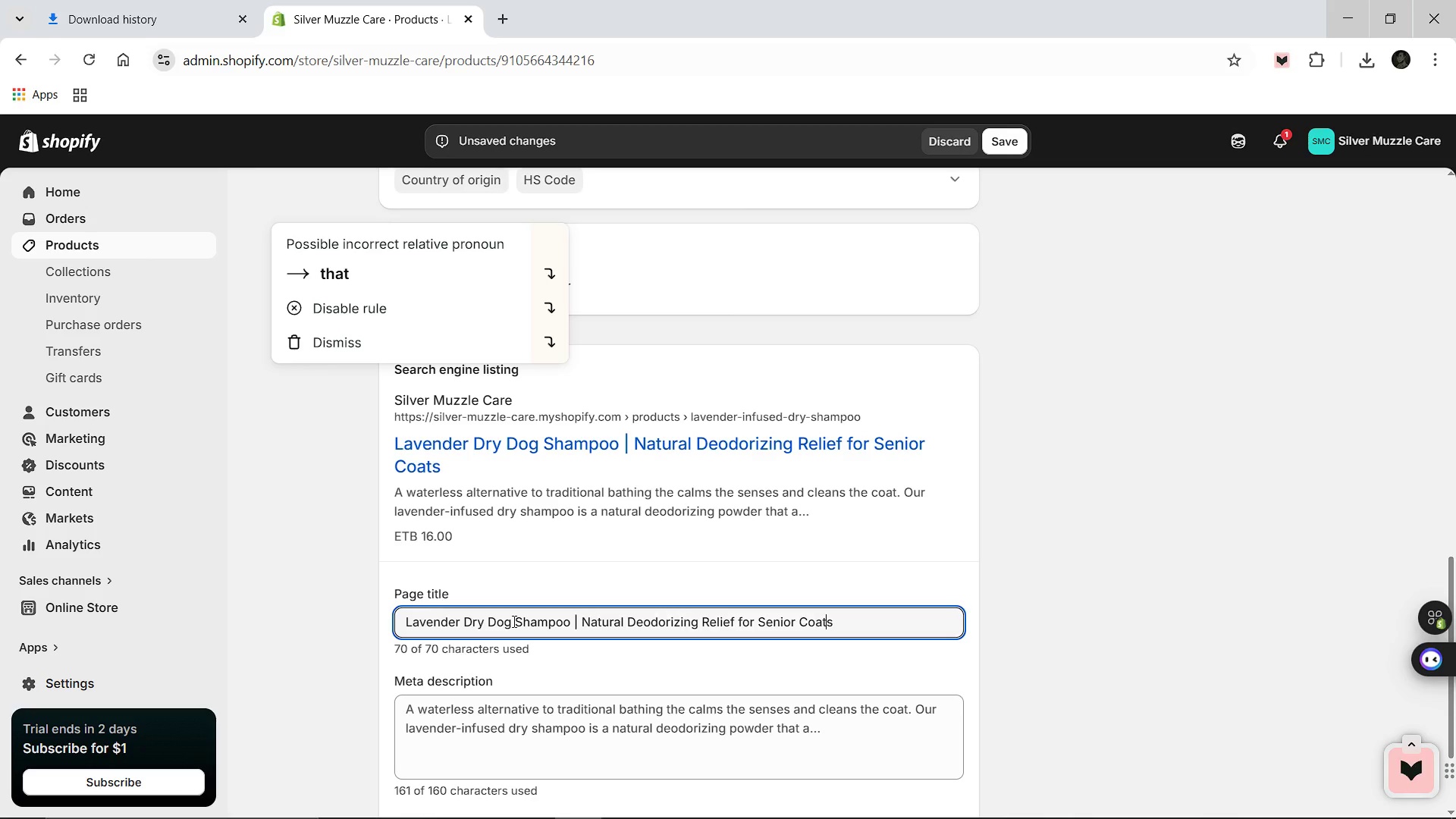 
hold_key(key=ArrowRight, duration=0.34)
 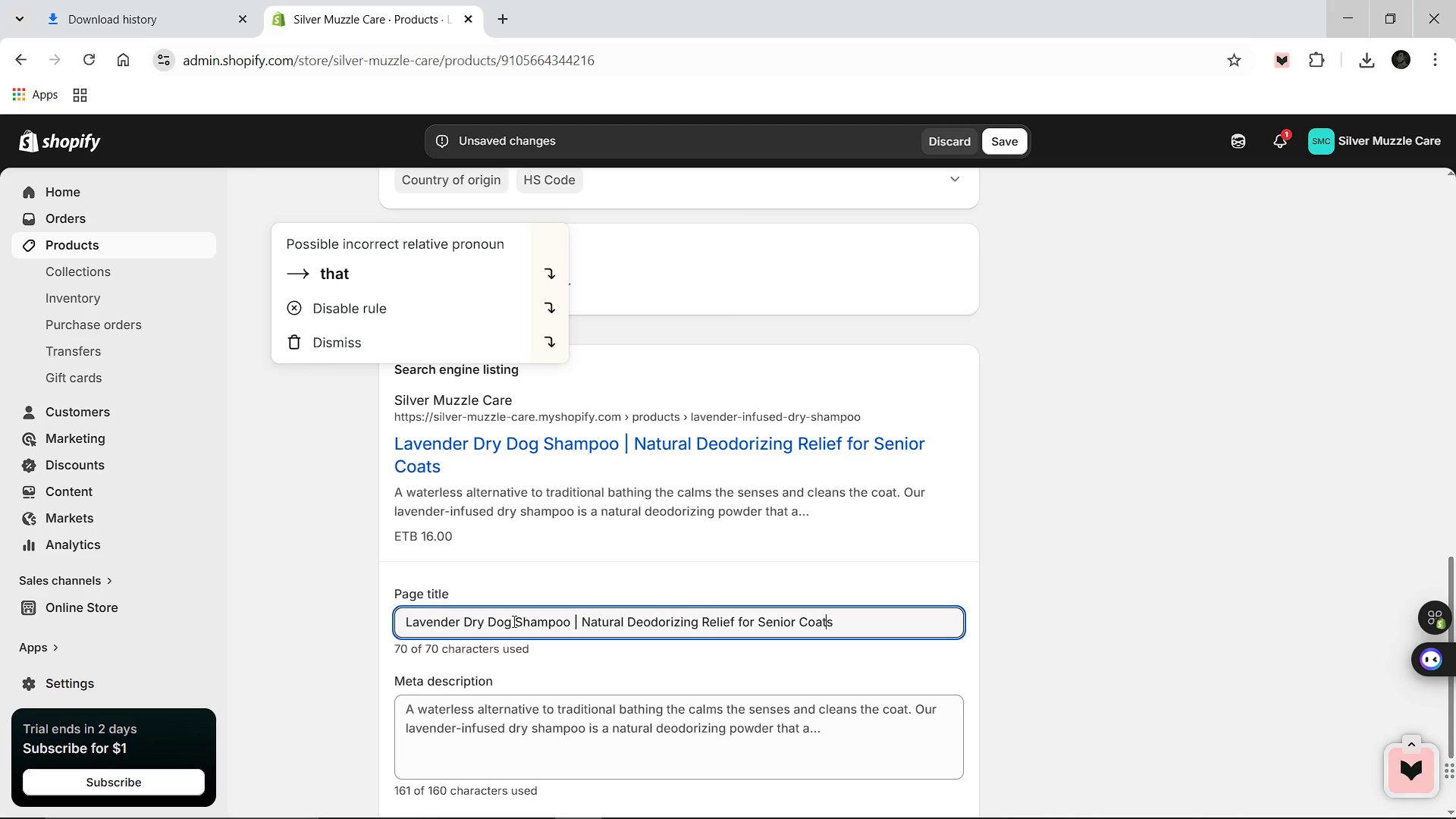 
key(Backspace)
 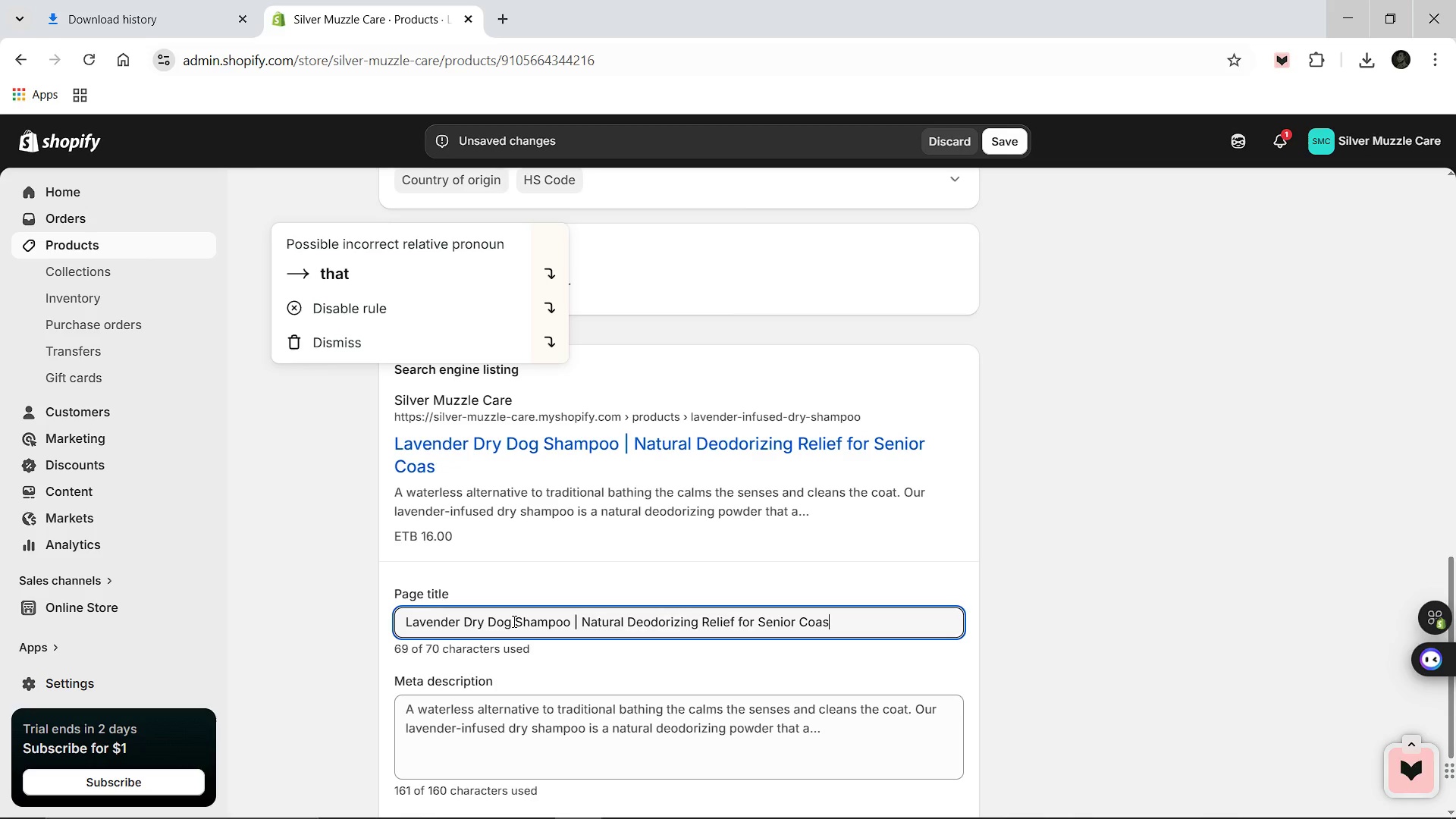 
key(ArrowRight)
 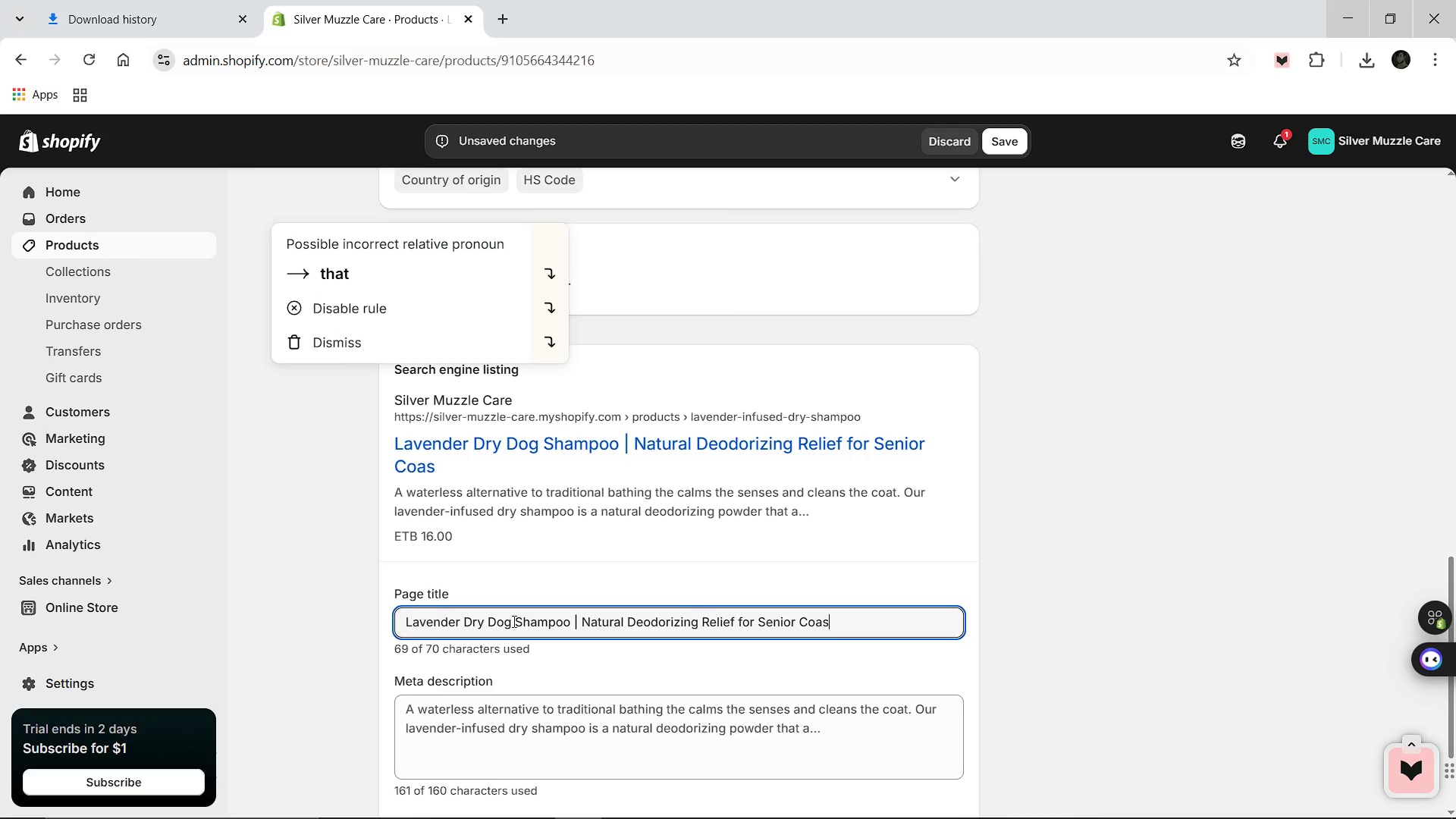 
hold_key(key=Backspace, duration=1.08)
 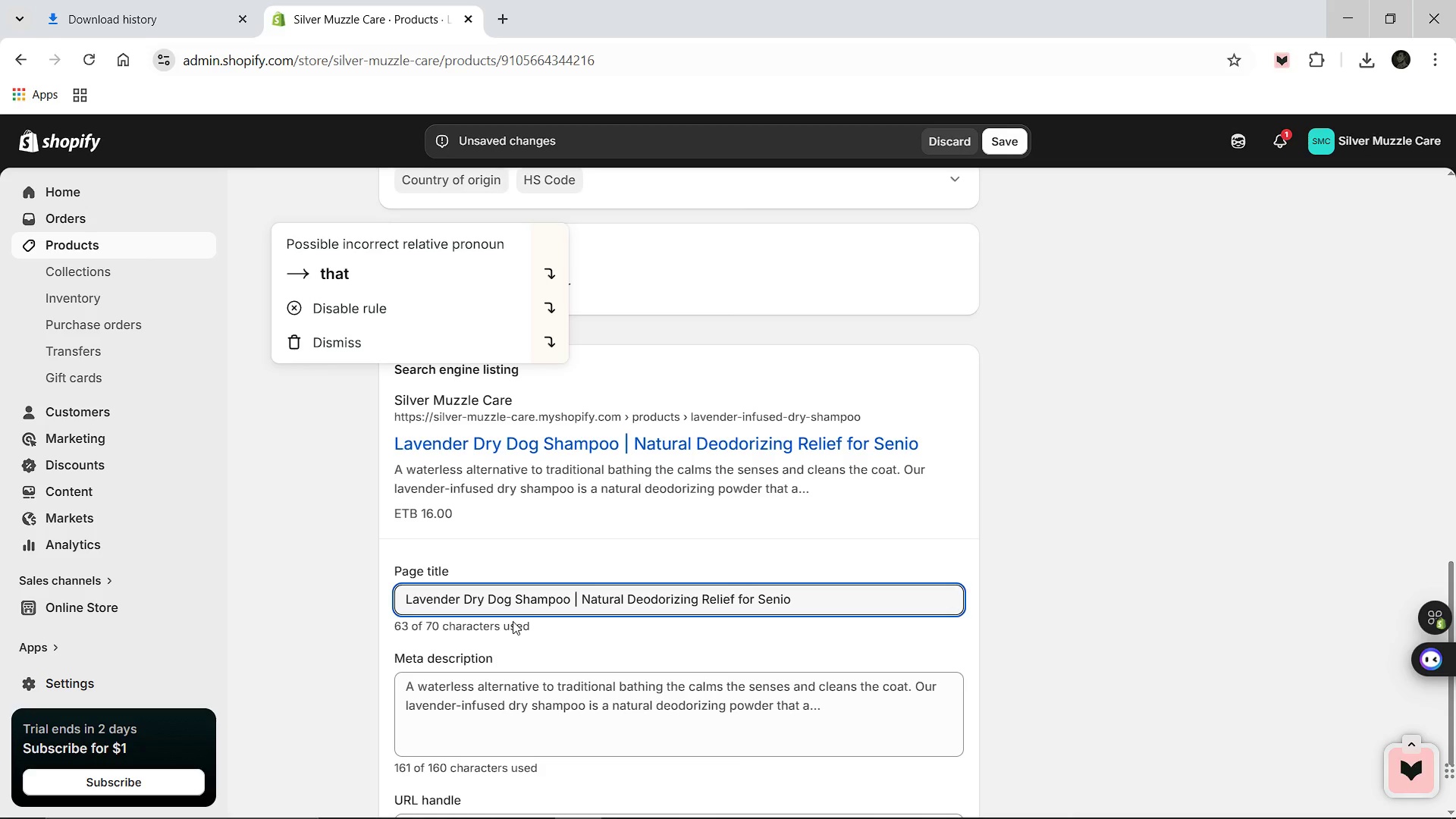 
key(Backspace)
key(Backspace)
key(Backspace)
key(Backspace)
key(Backspace)
key(Backspace)
key(Backspace)
key(Backspace)
key(Backspace)
key(Backspace)
key(Backspace)
key(Backspace)
key(Backspace)
key(Backspace)
key(Backspace)
type(Waterless Deodri)
key(Backspace)
key(Backspace)
type(orizing Powder)
 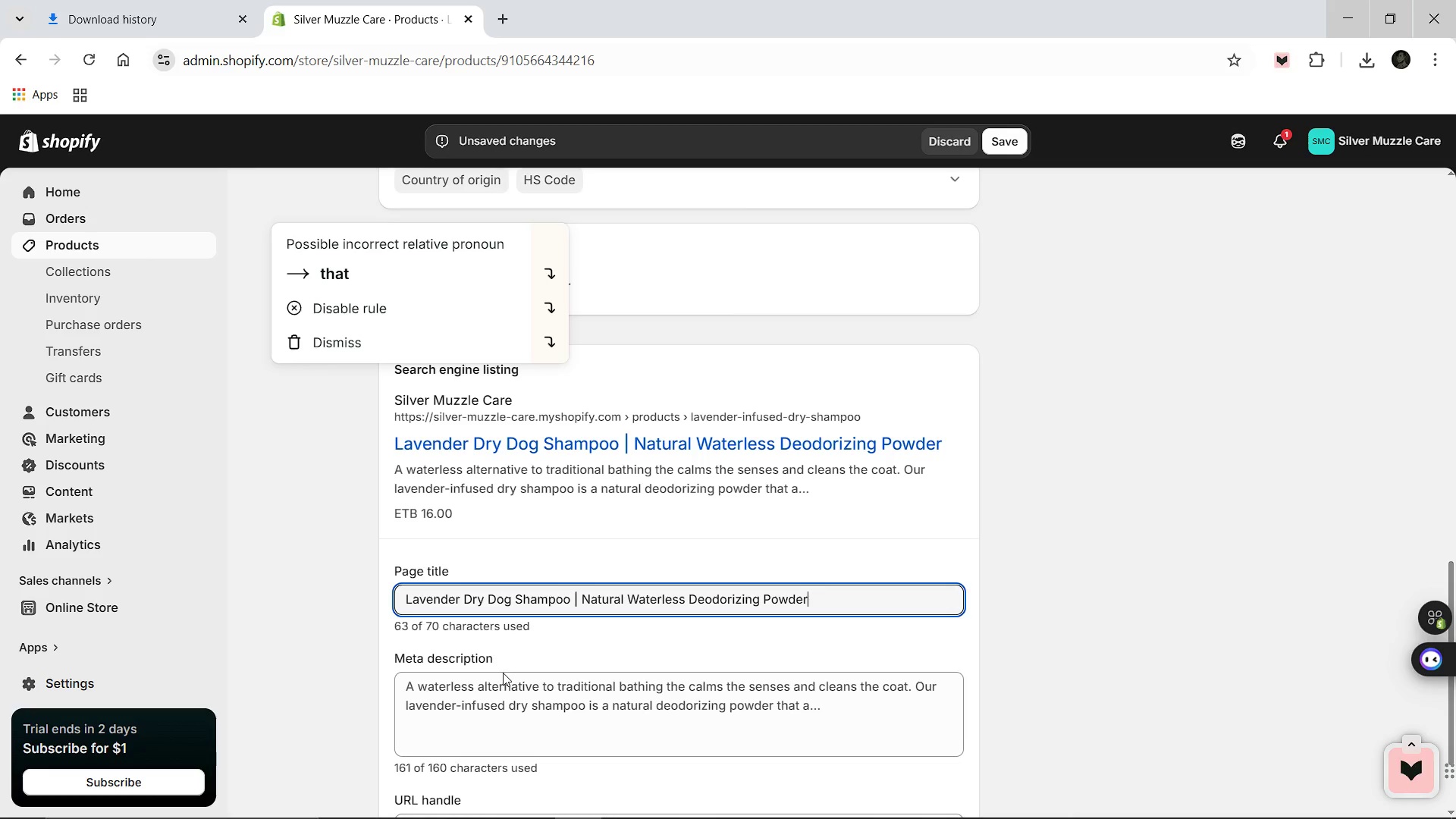 
left_click([503, 695])
 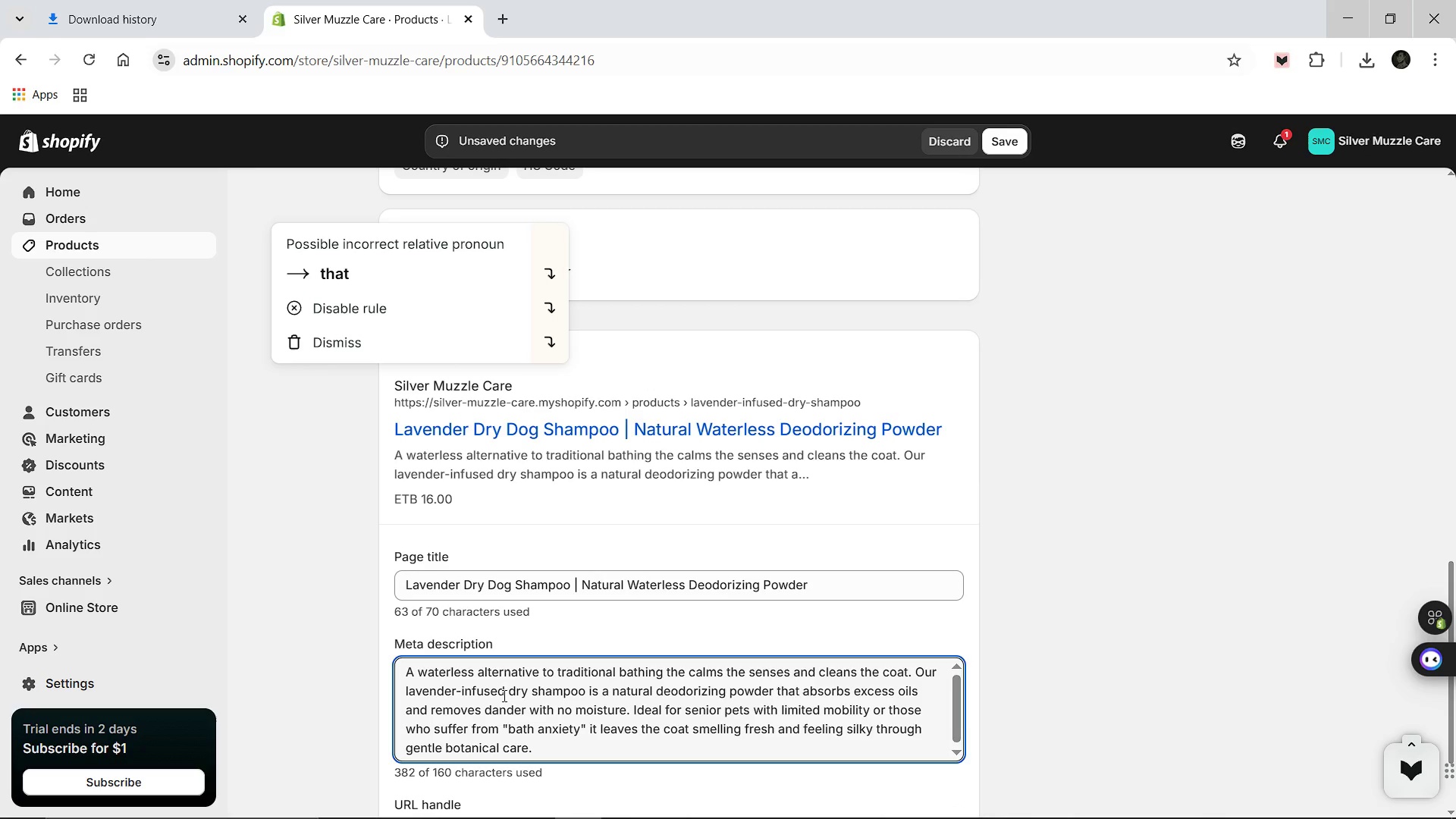 
type(Cle)
 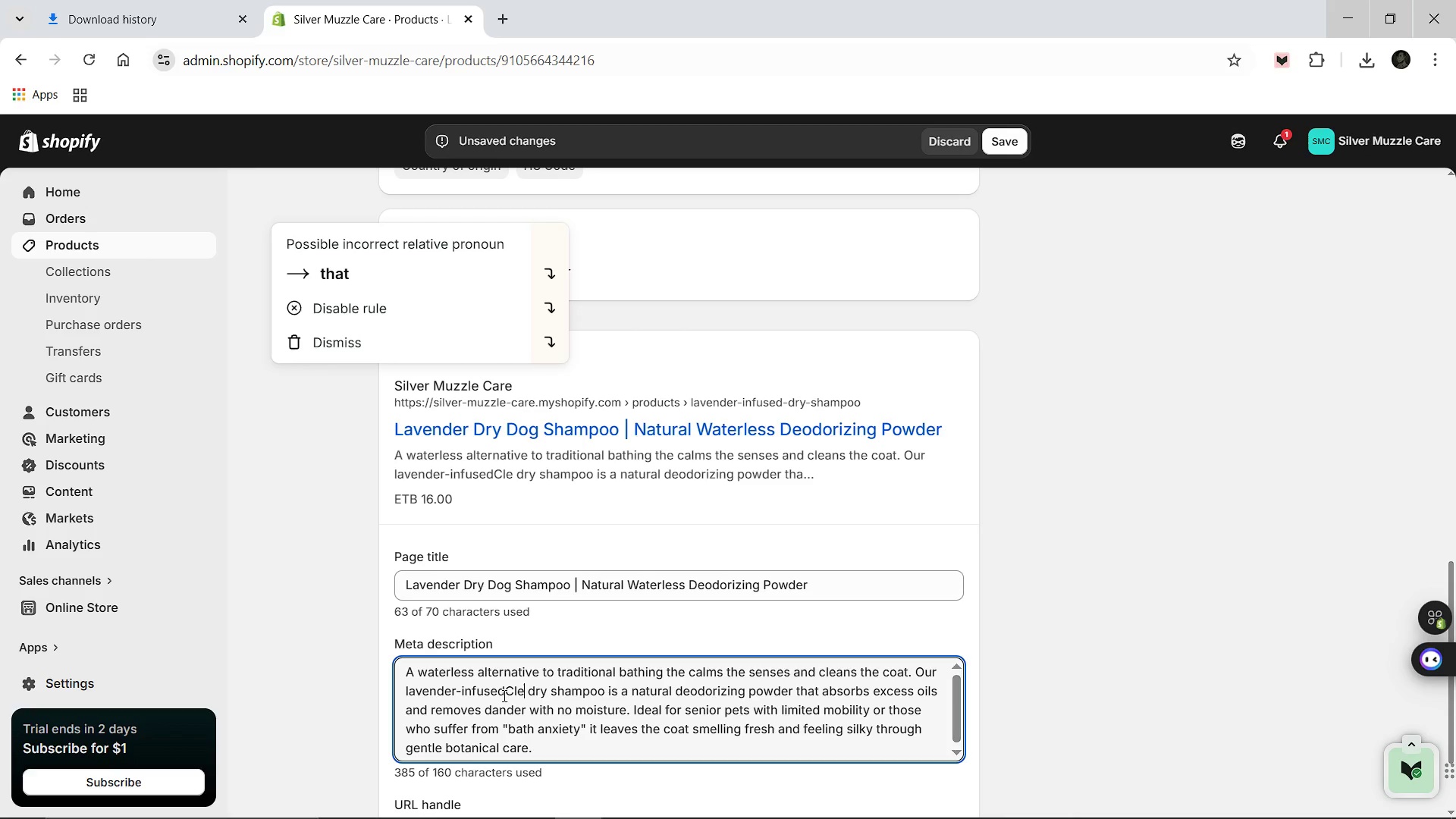 
key(Control+A)
 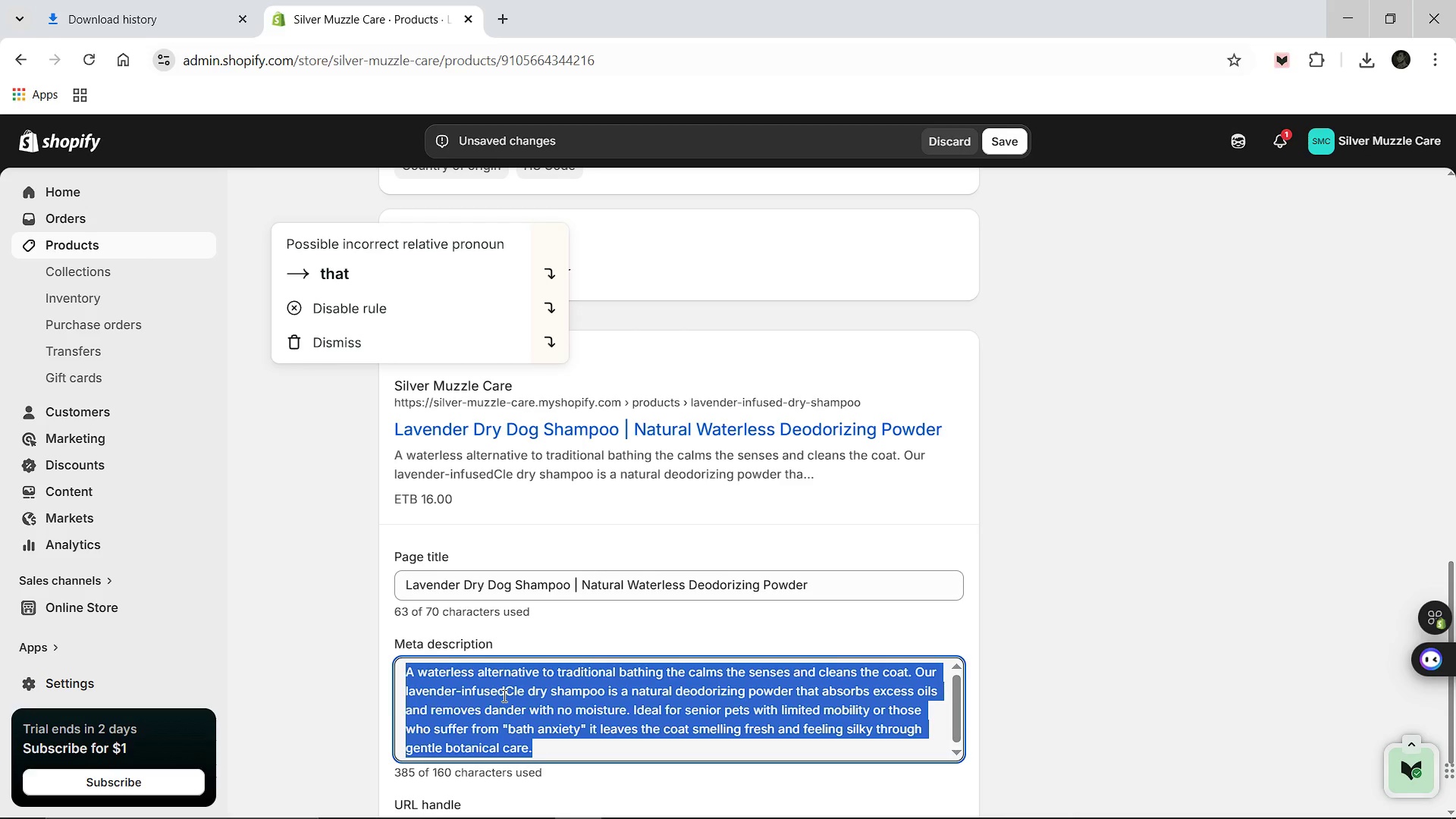 
type(Clean your senior dog without wta)
key(Backspace)
key(Backspace)
type(ater using our lavenda)
key(Backspace)
type(er dry shampoo powder. Natural deodorizing relief for sensitive skin and m)
key(Backspace)
type(limited mobility.)
 